 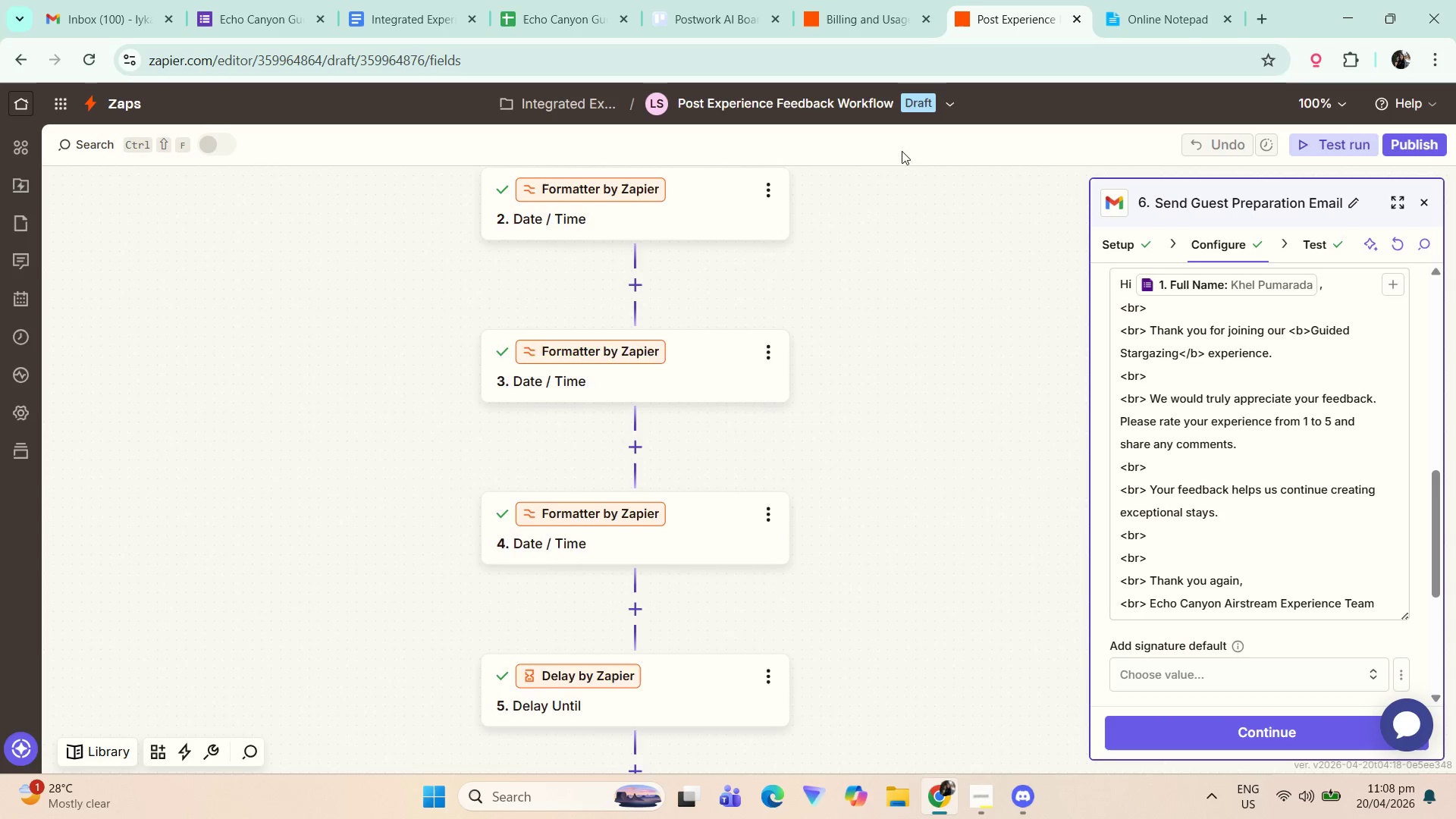 
left_click_drag(start_coordinate=[908, 206], to_coordinate=[912, 246])
 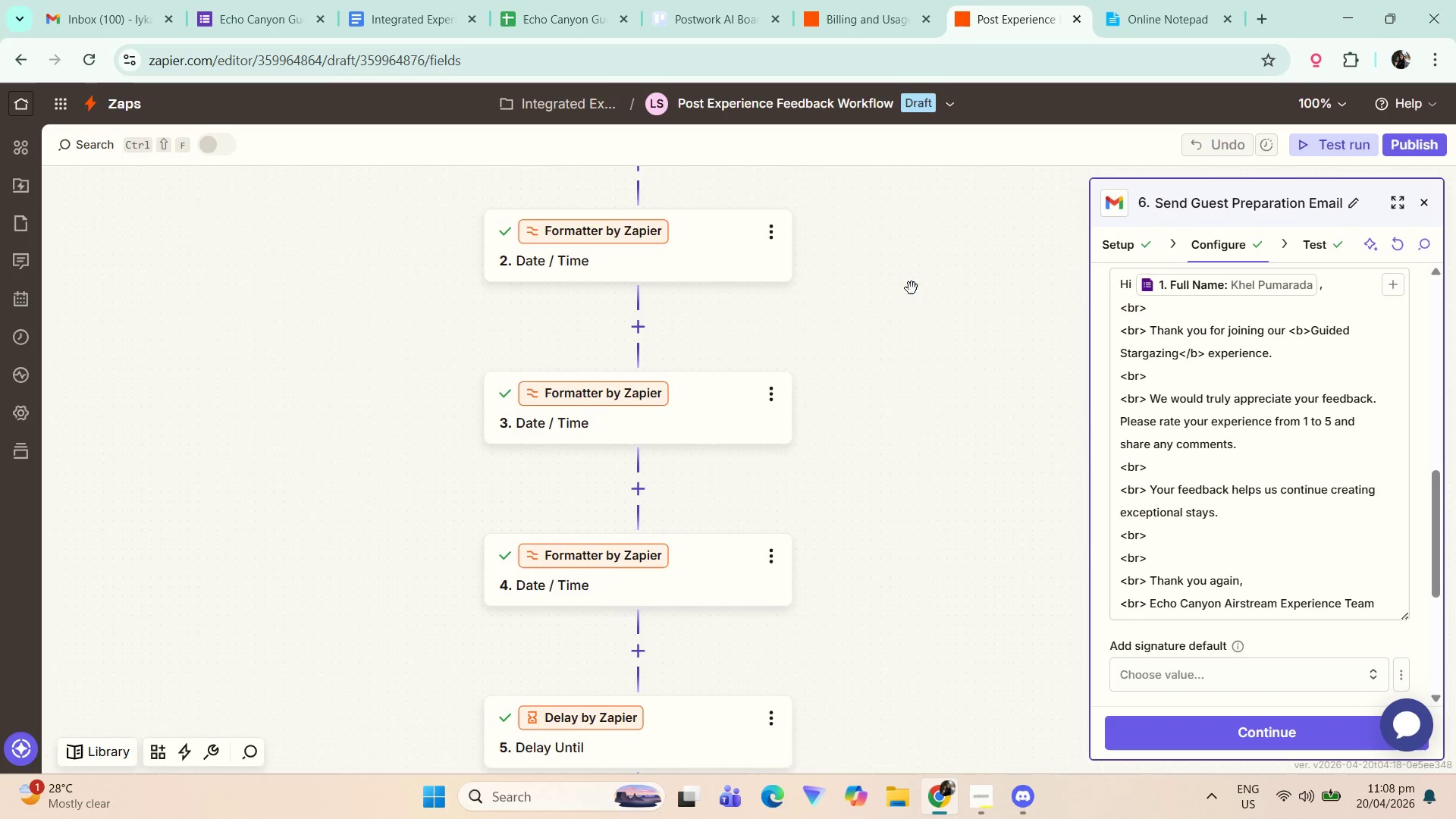 
left_click_drag(start_coordinate=[912, 291], to_coordinate=[912, 295])
 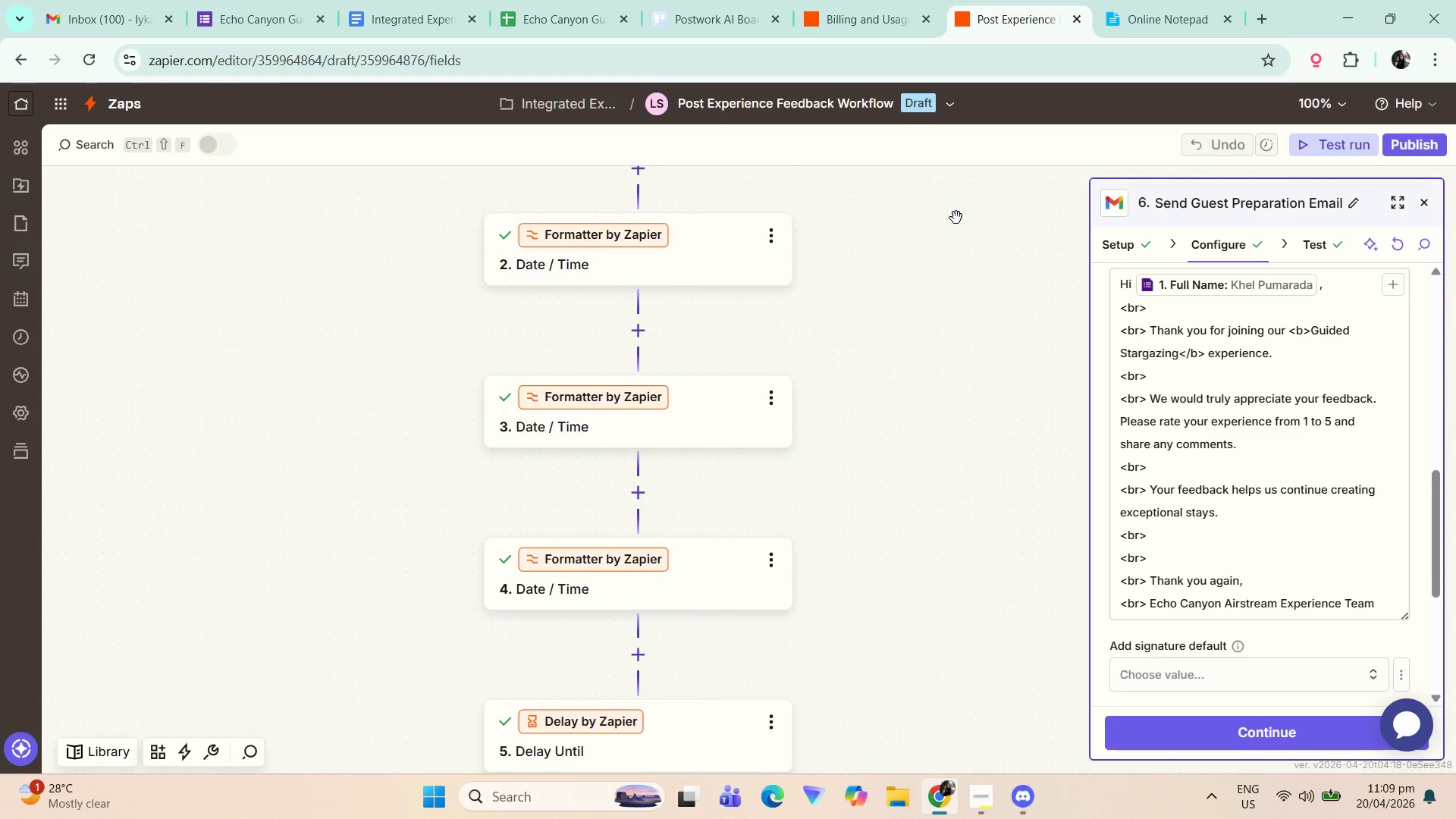 
wait(40.59)
 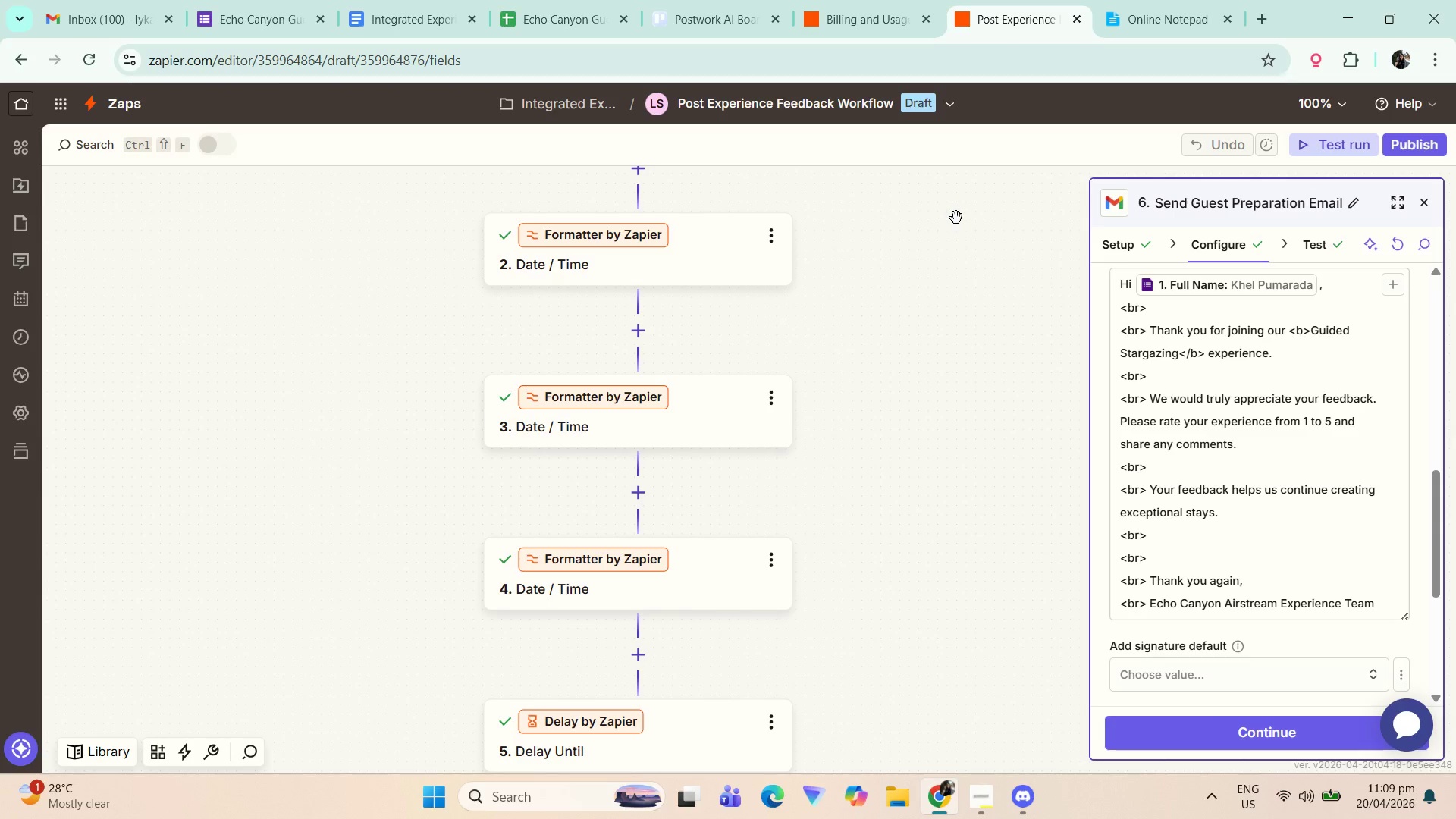 
scroll: coordinate [821, 525], scroll_direction: down, amount: 10.0
 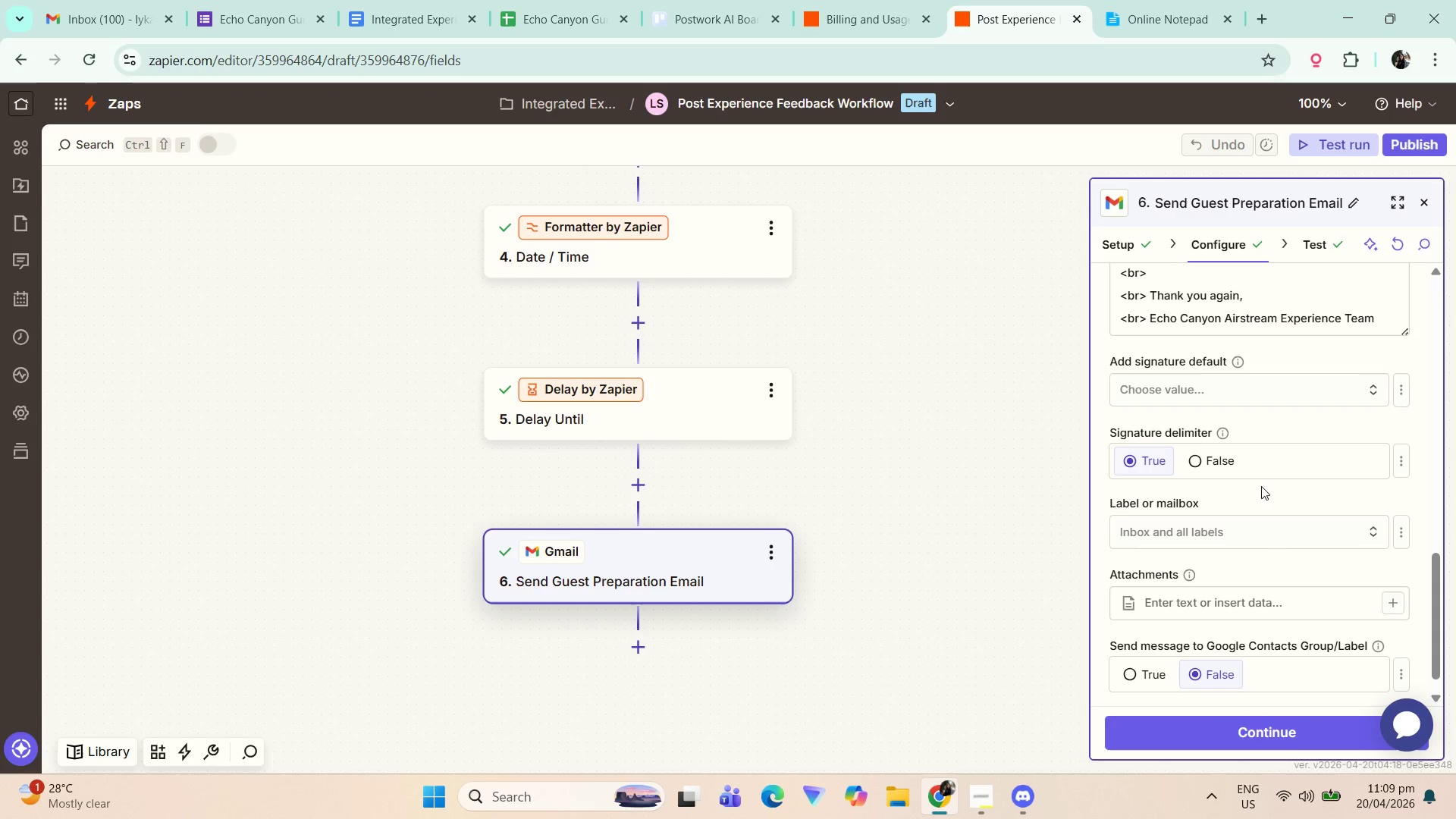 
wait(8.5)
 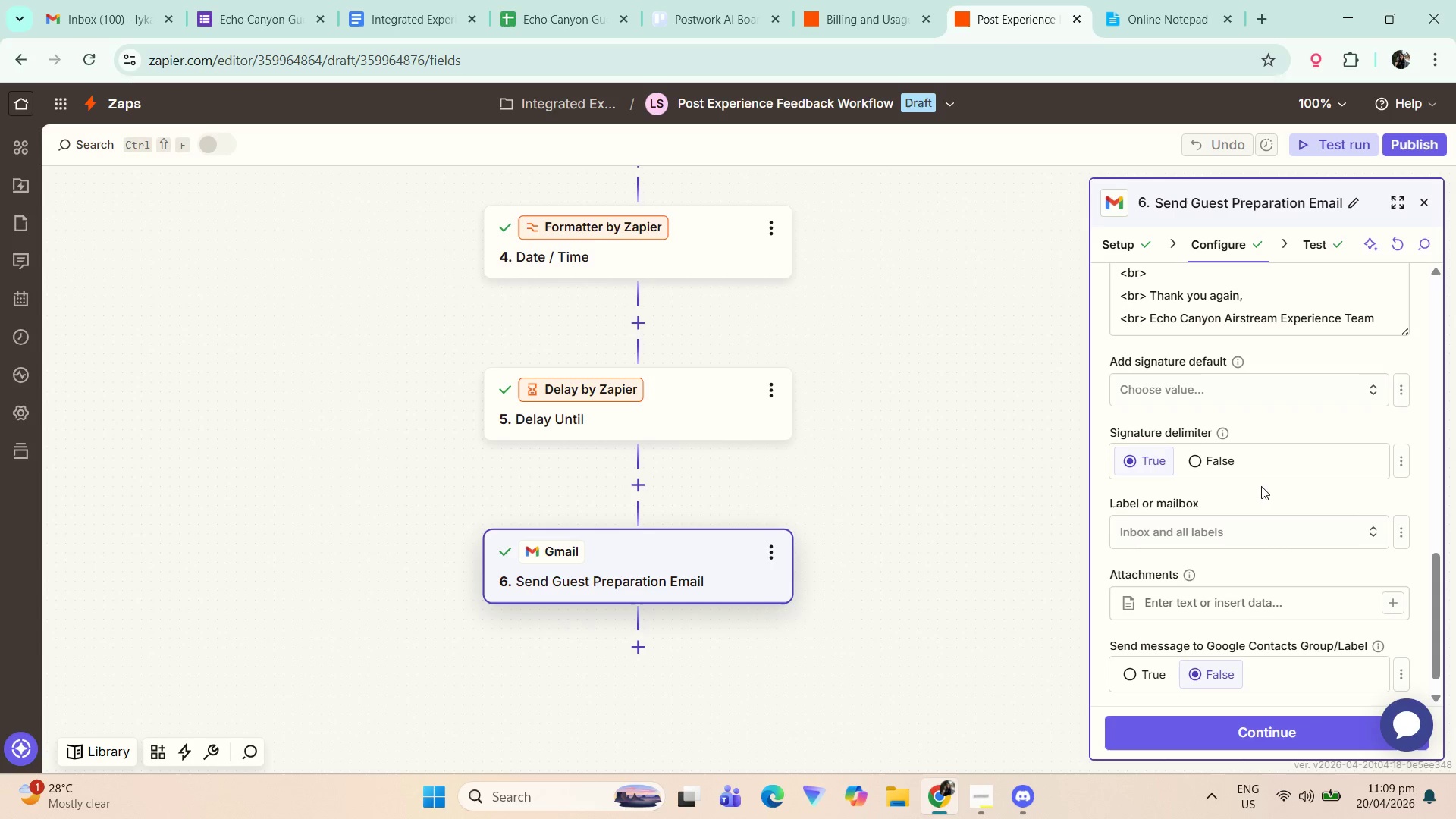 
left_click([688, 258])
 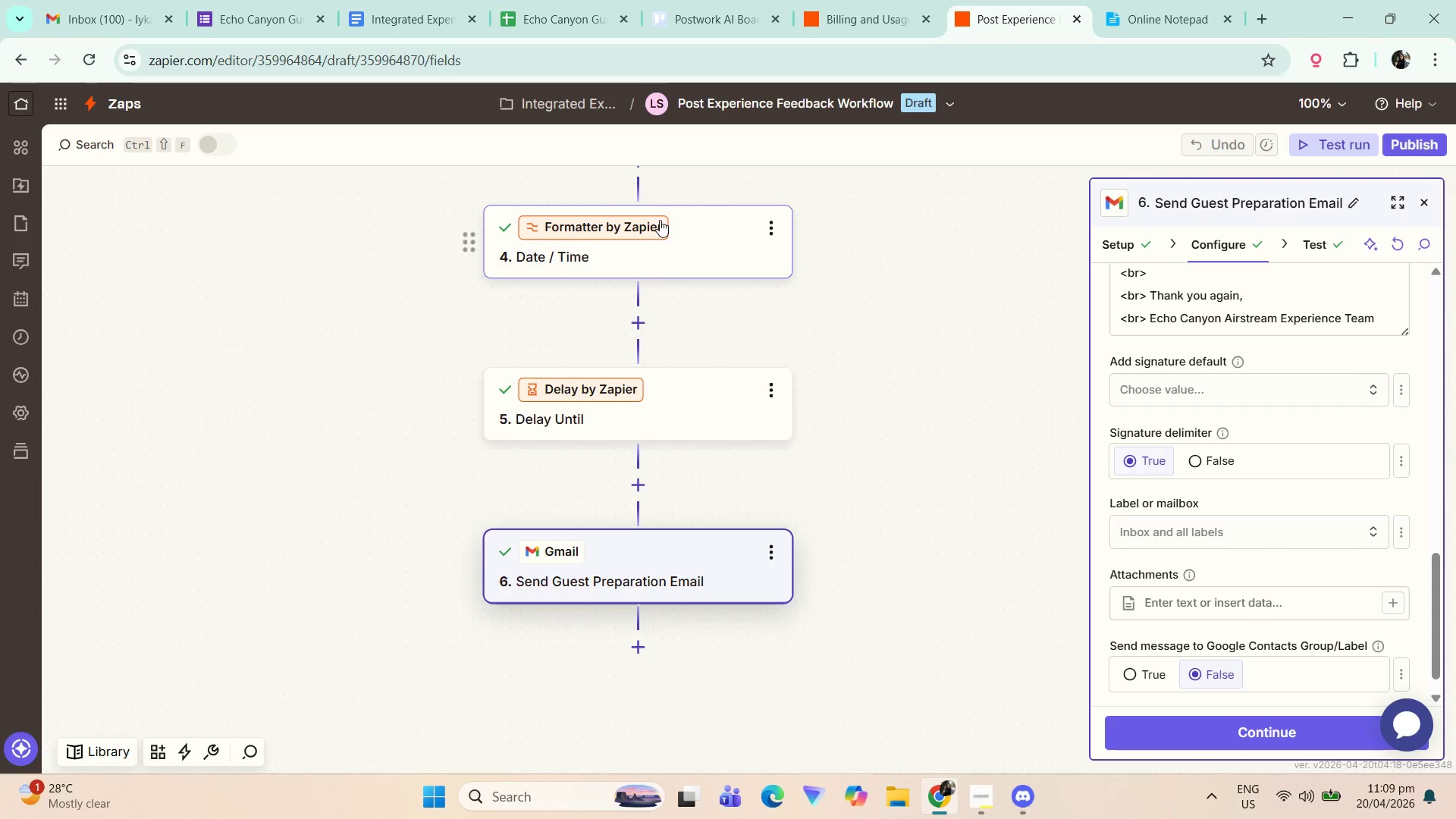 
double_click([706, 226])
 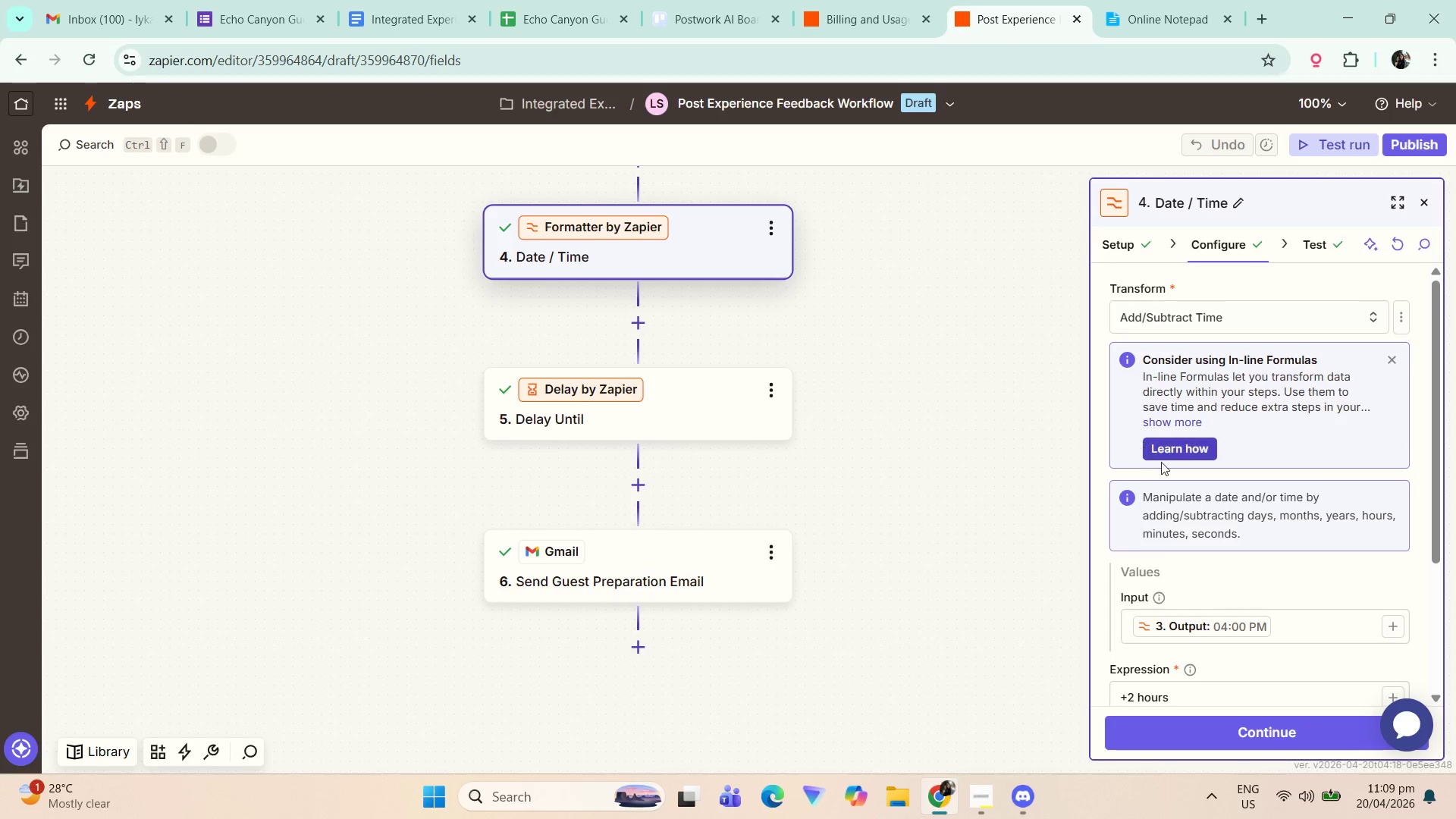 
scroll: coordinate [1282, 519], scroll_direction: down, amount: 3.0
 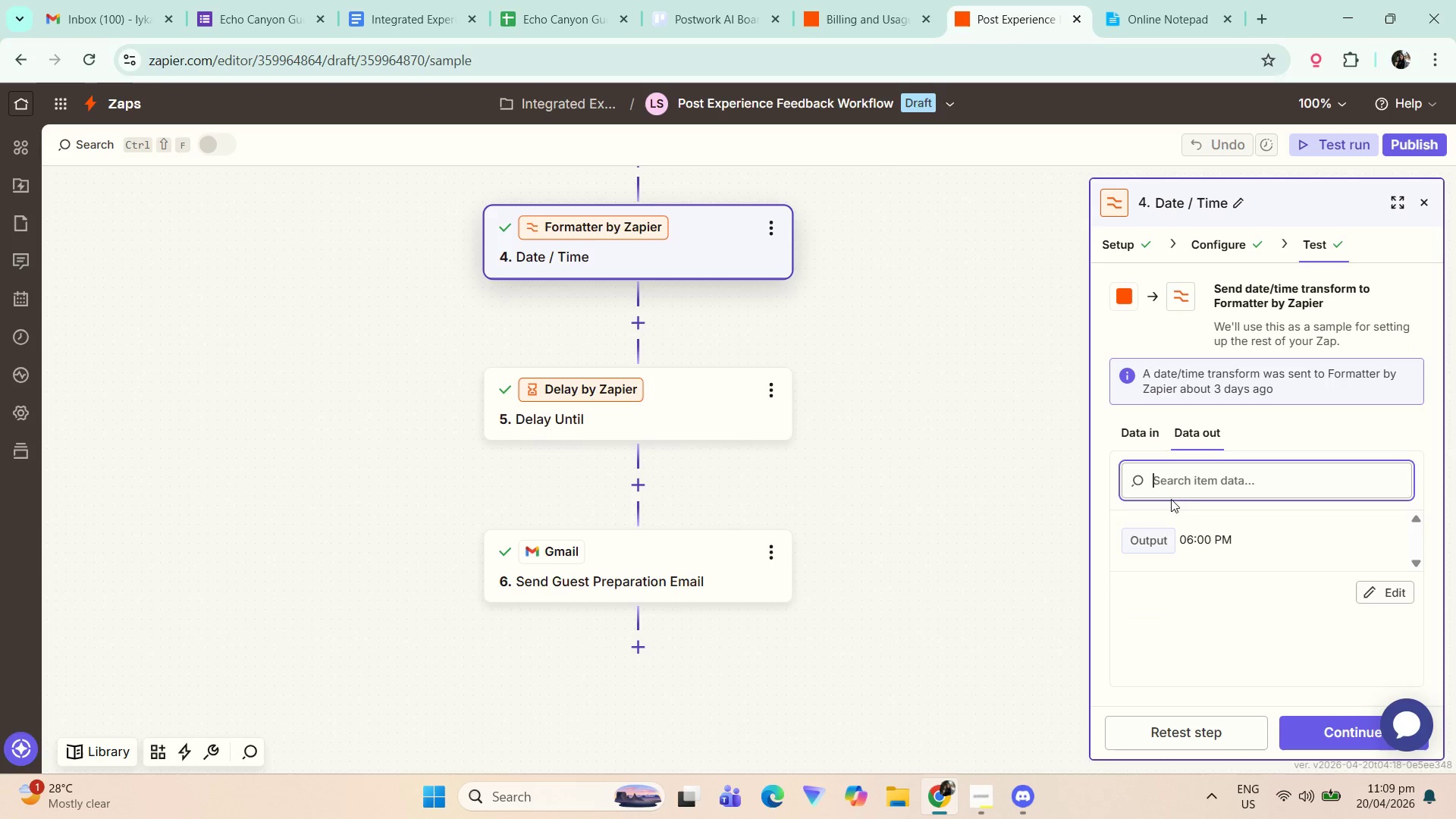 
left_click([686, 419])
 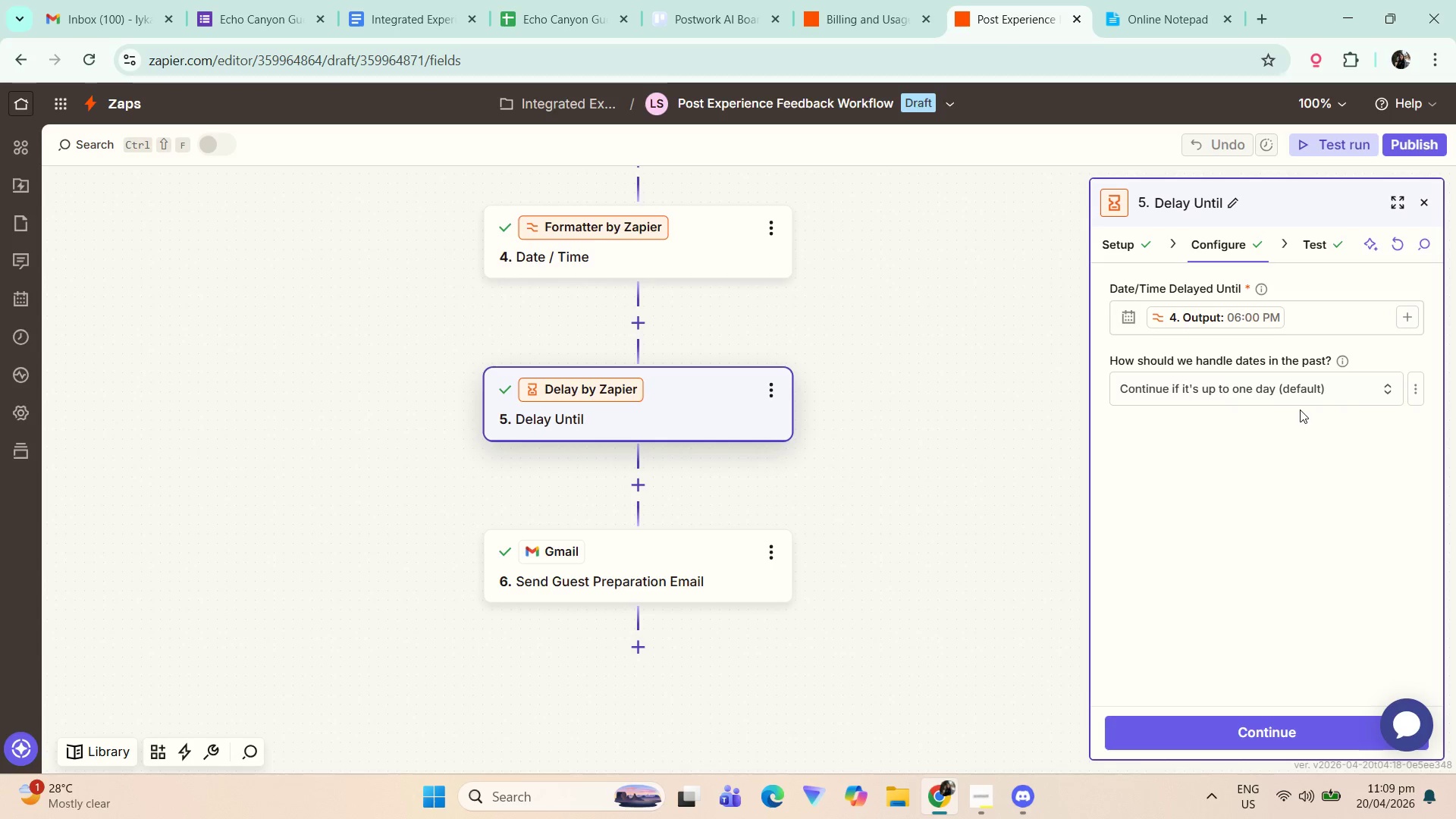 
wait(14.92)
 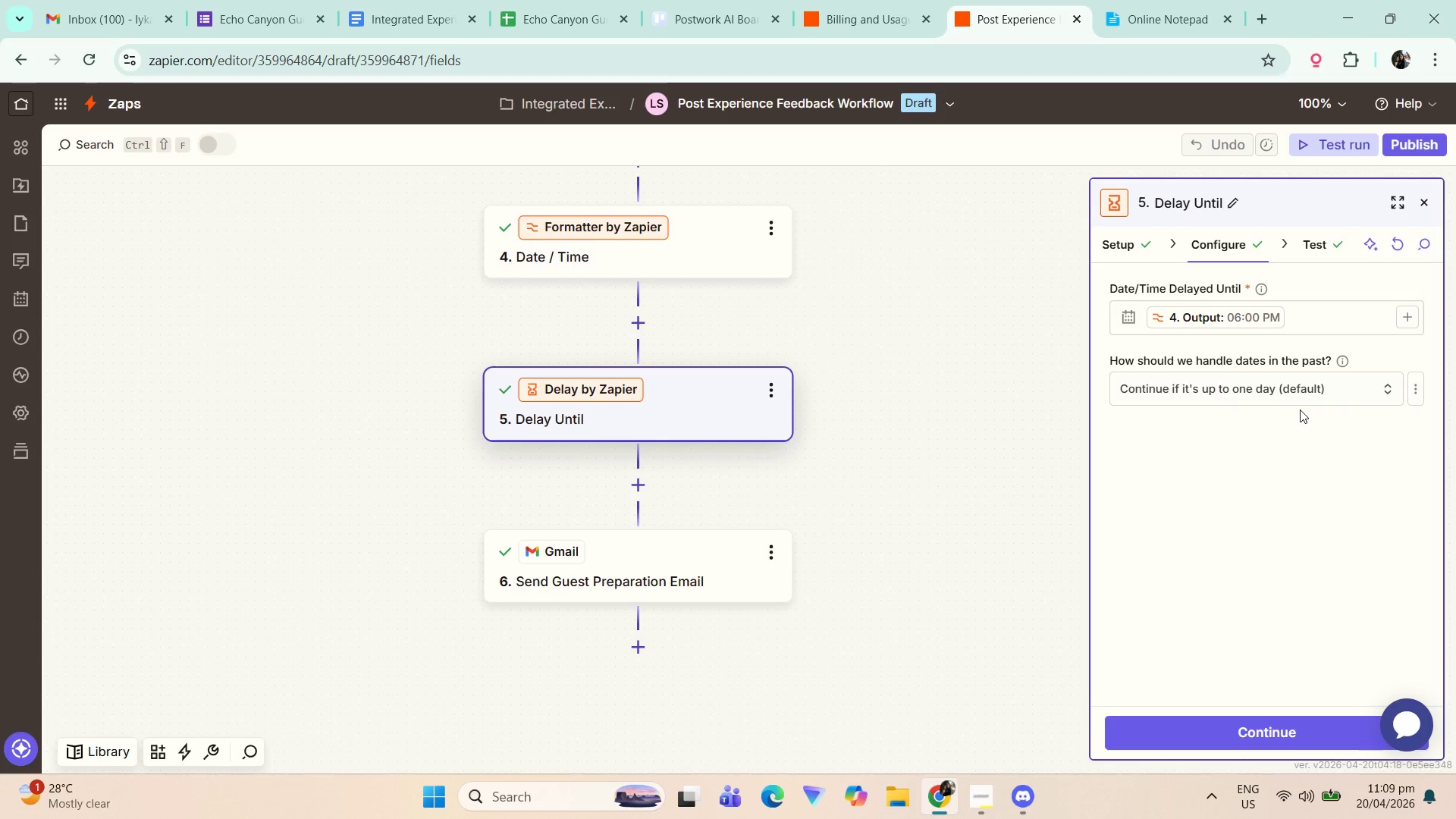 
left_click([1208, 390])
 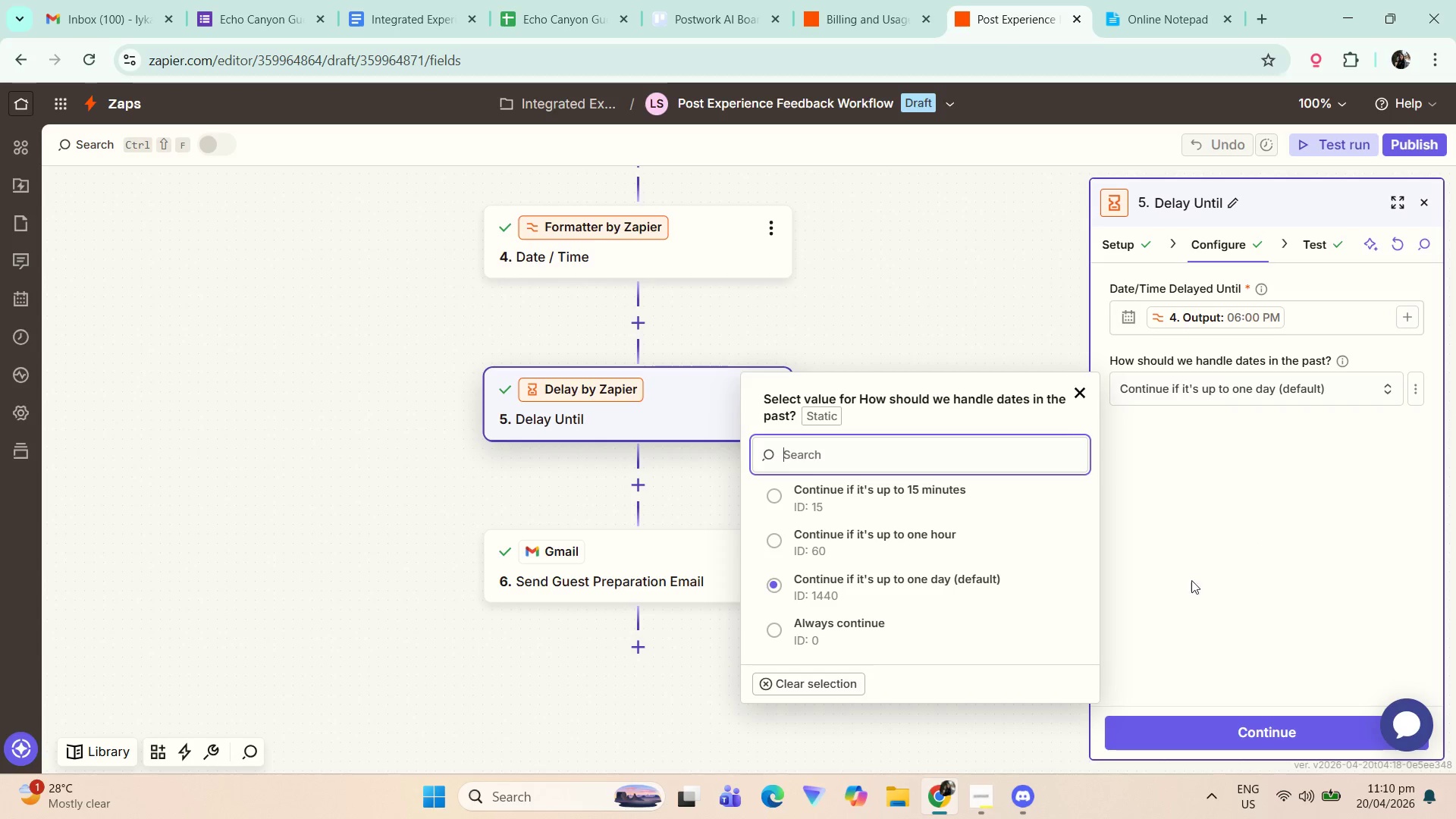 
wait(17.36)
 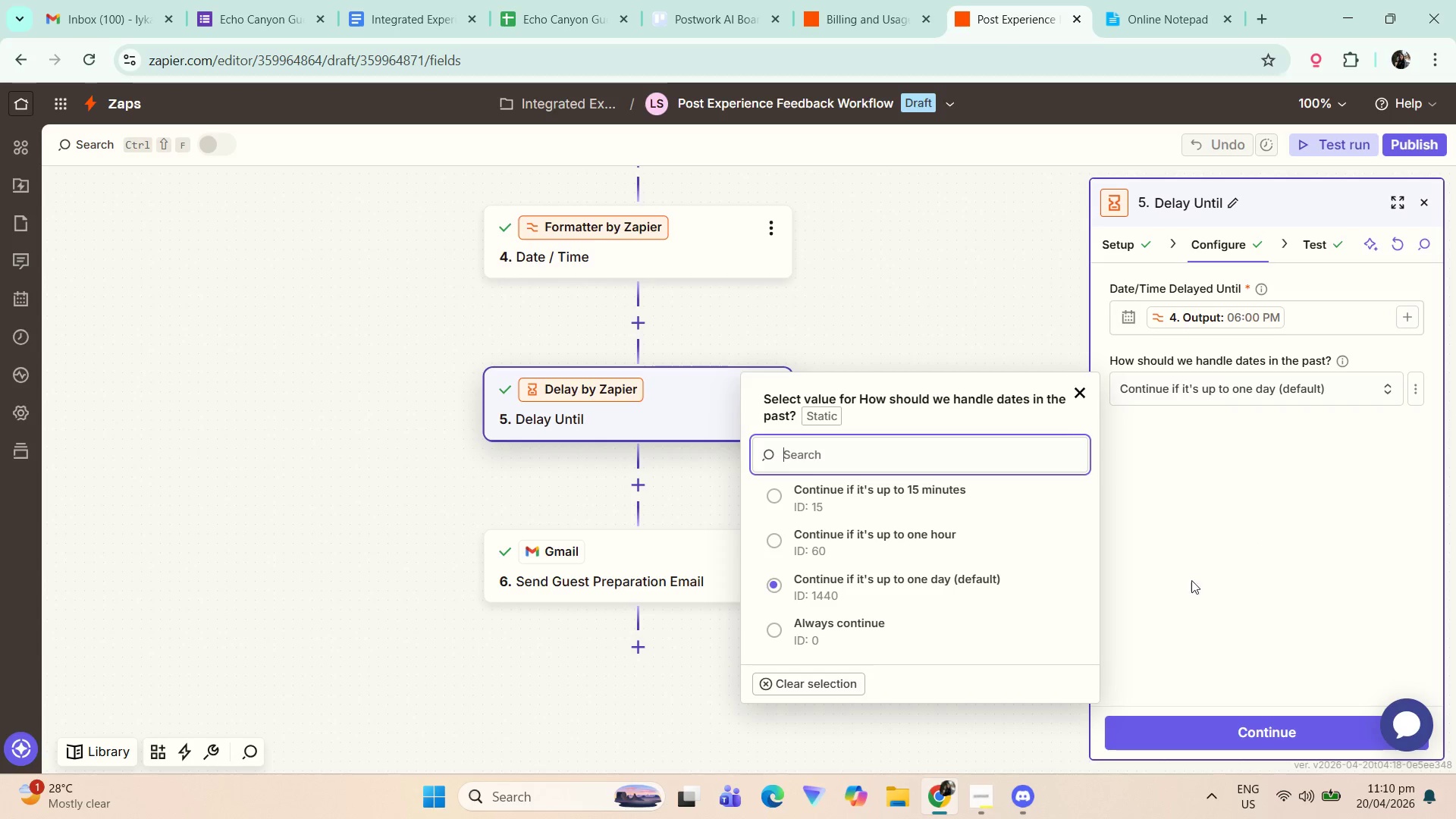 
left_click([1188, 469])
 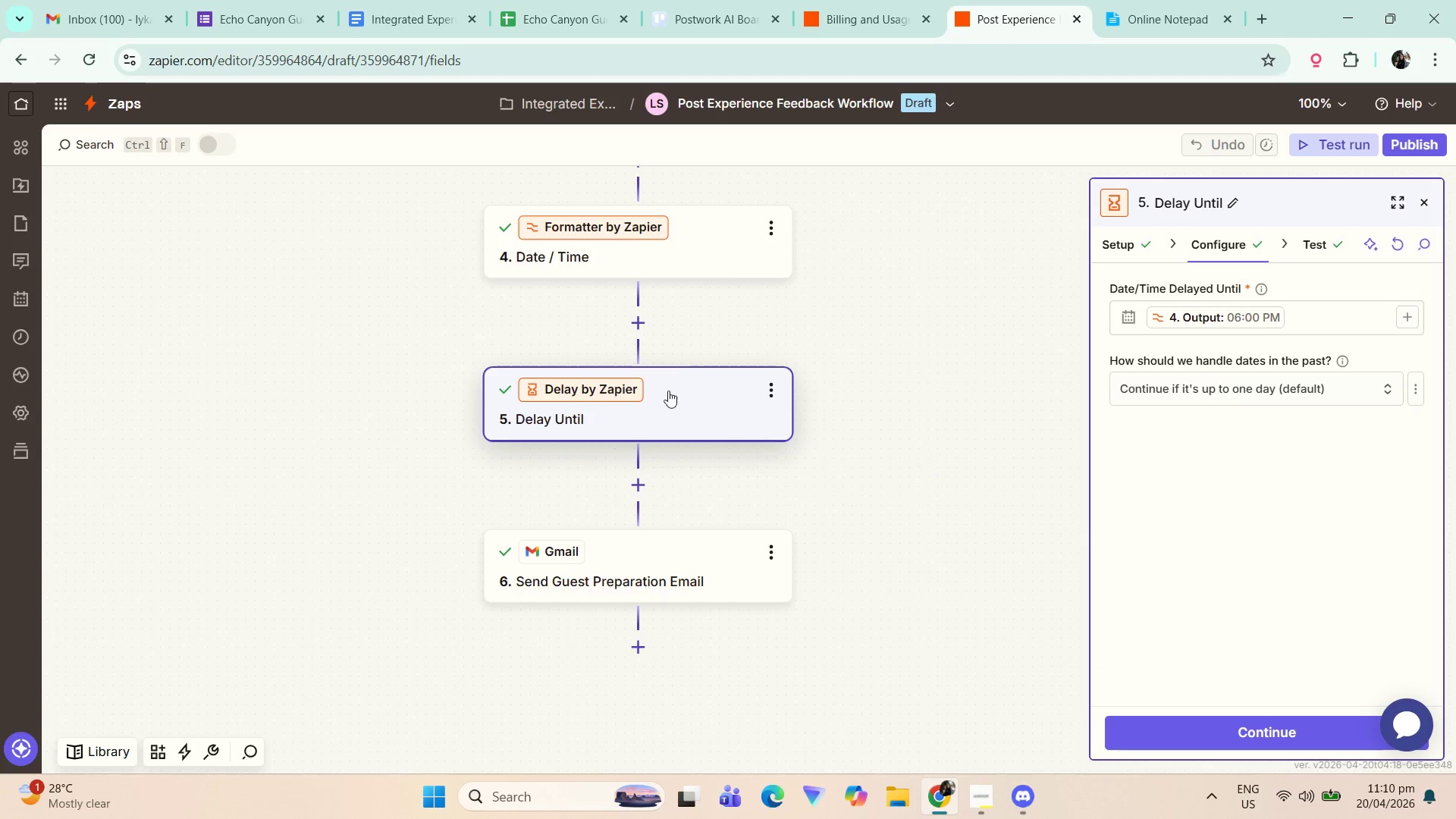 
scroll: coordinate [715, 325], scroll_direction: up, amount: 14.0
 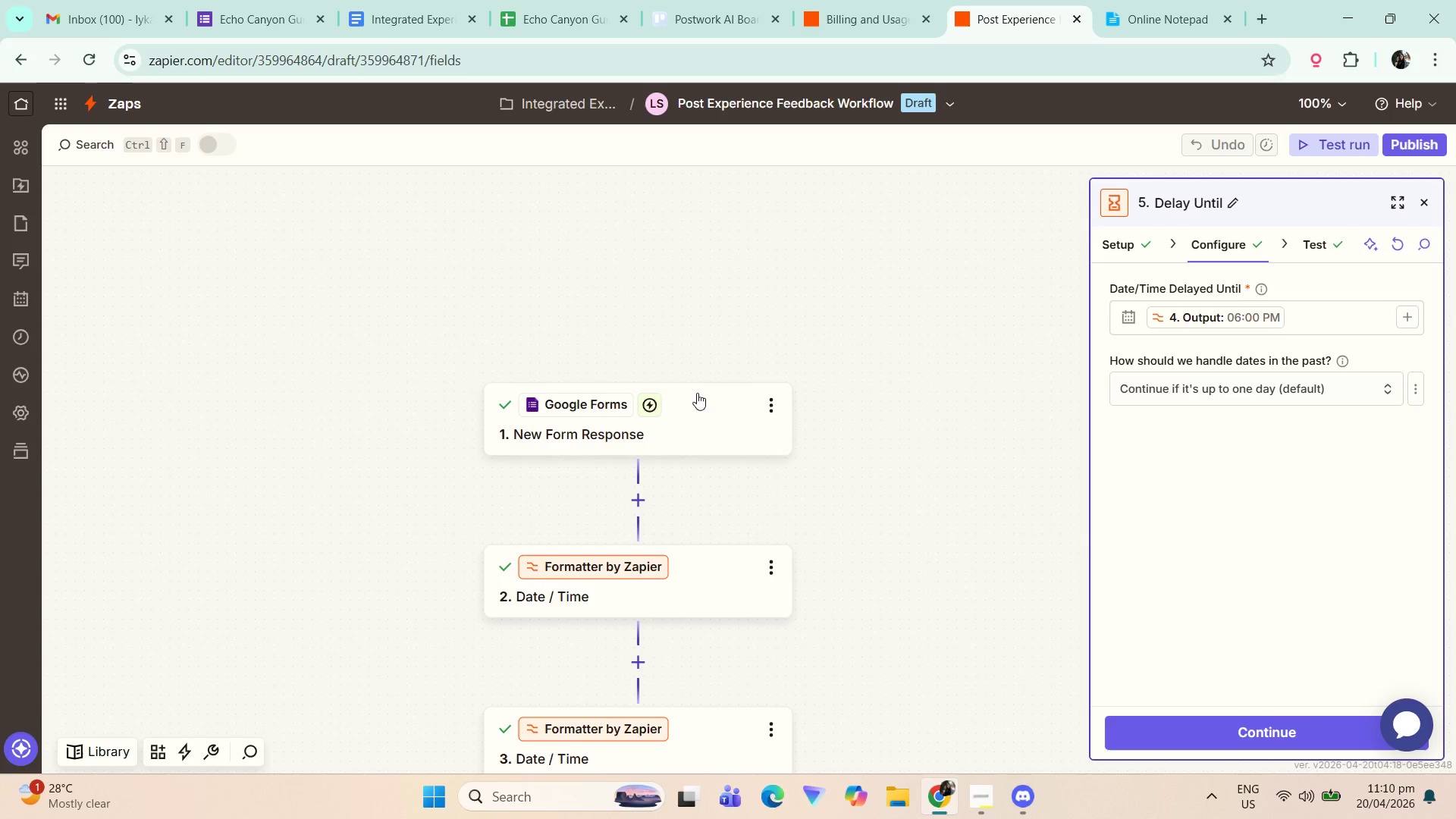 
left_click([701, 395])
 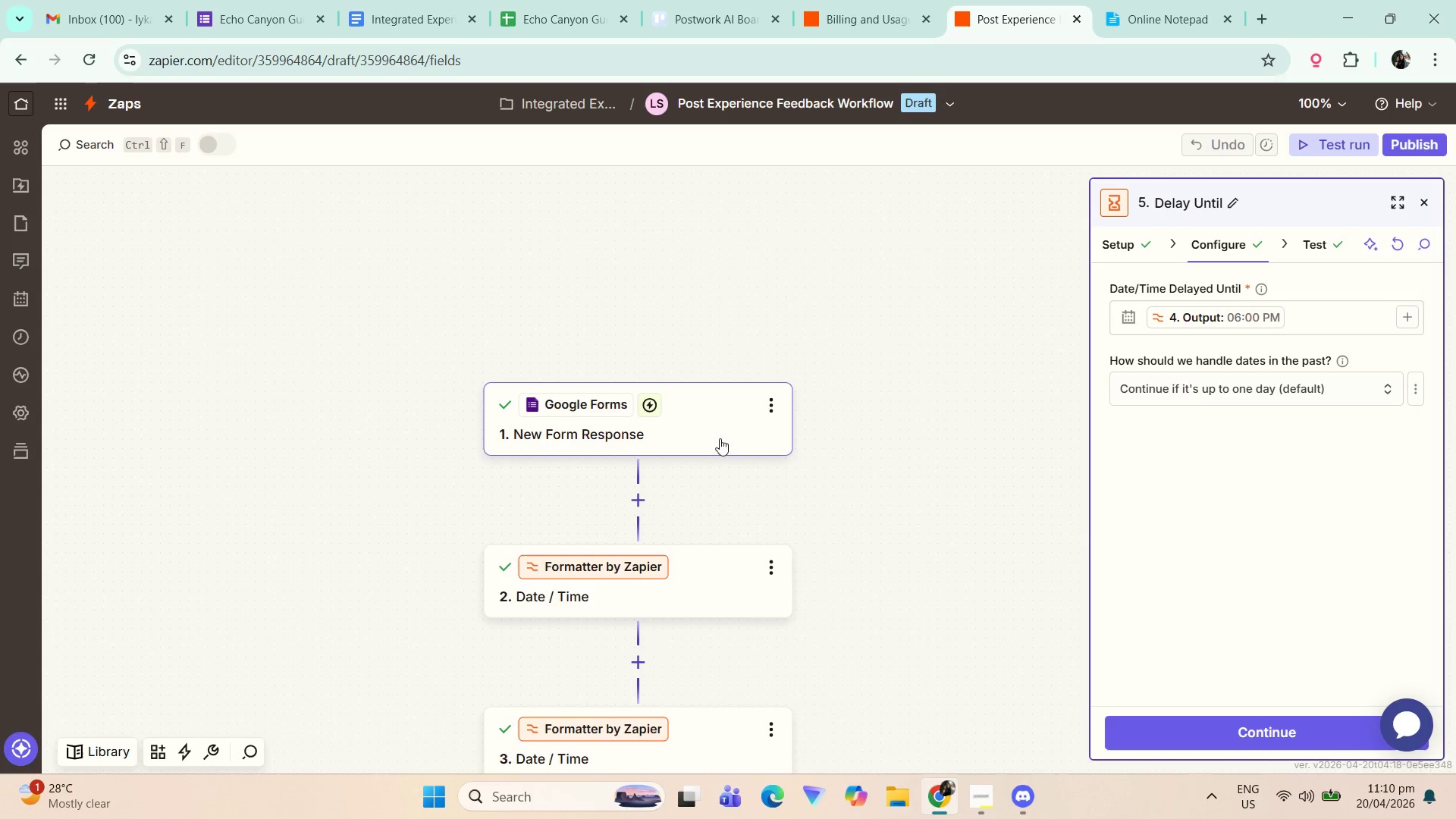 
left_click([705, 451])
 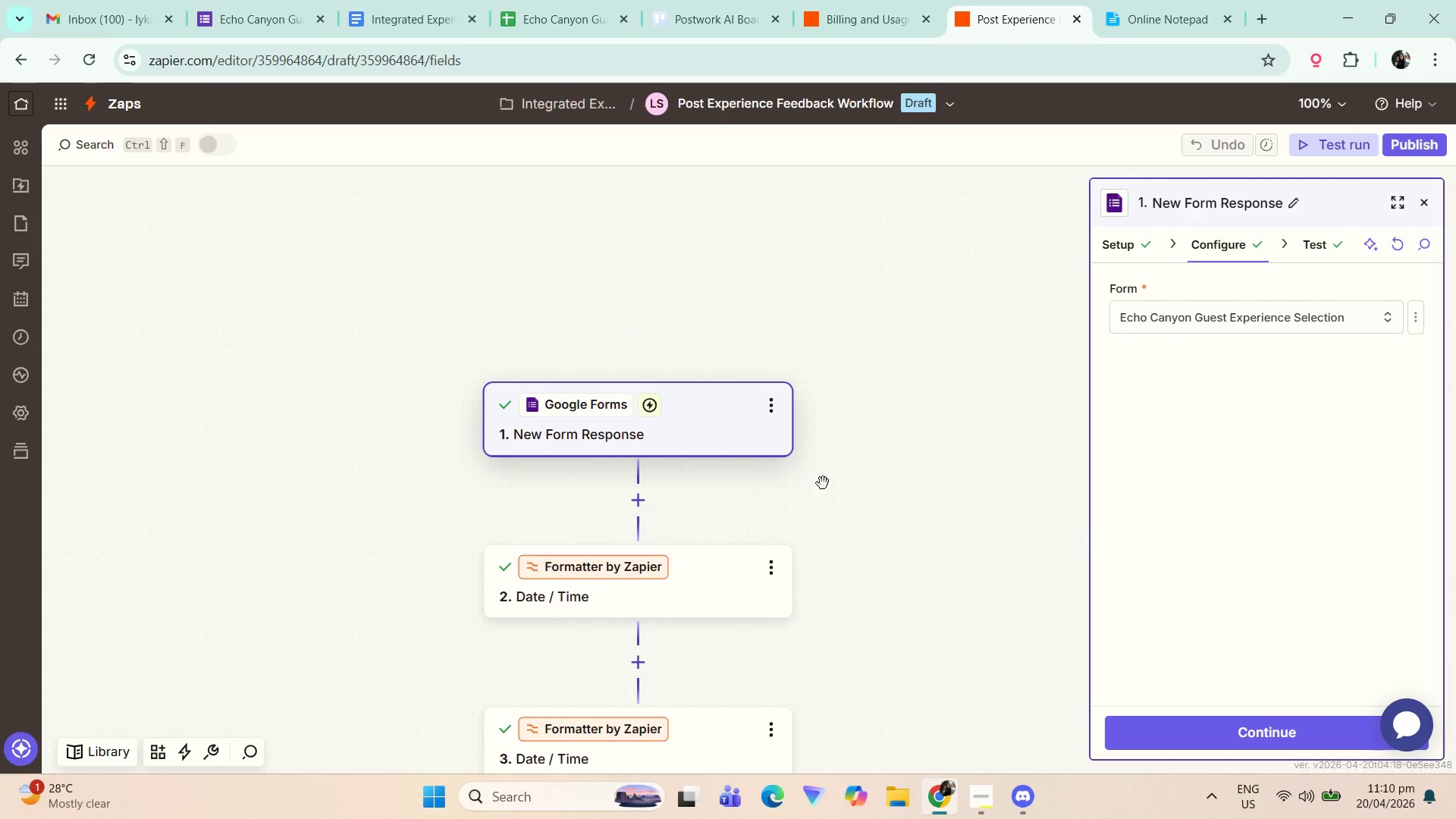 
left_click_drag(start_coordinate=[837, 501], to_coordinate=[832, 327])
 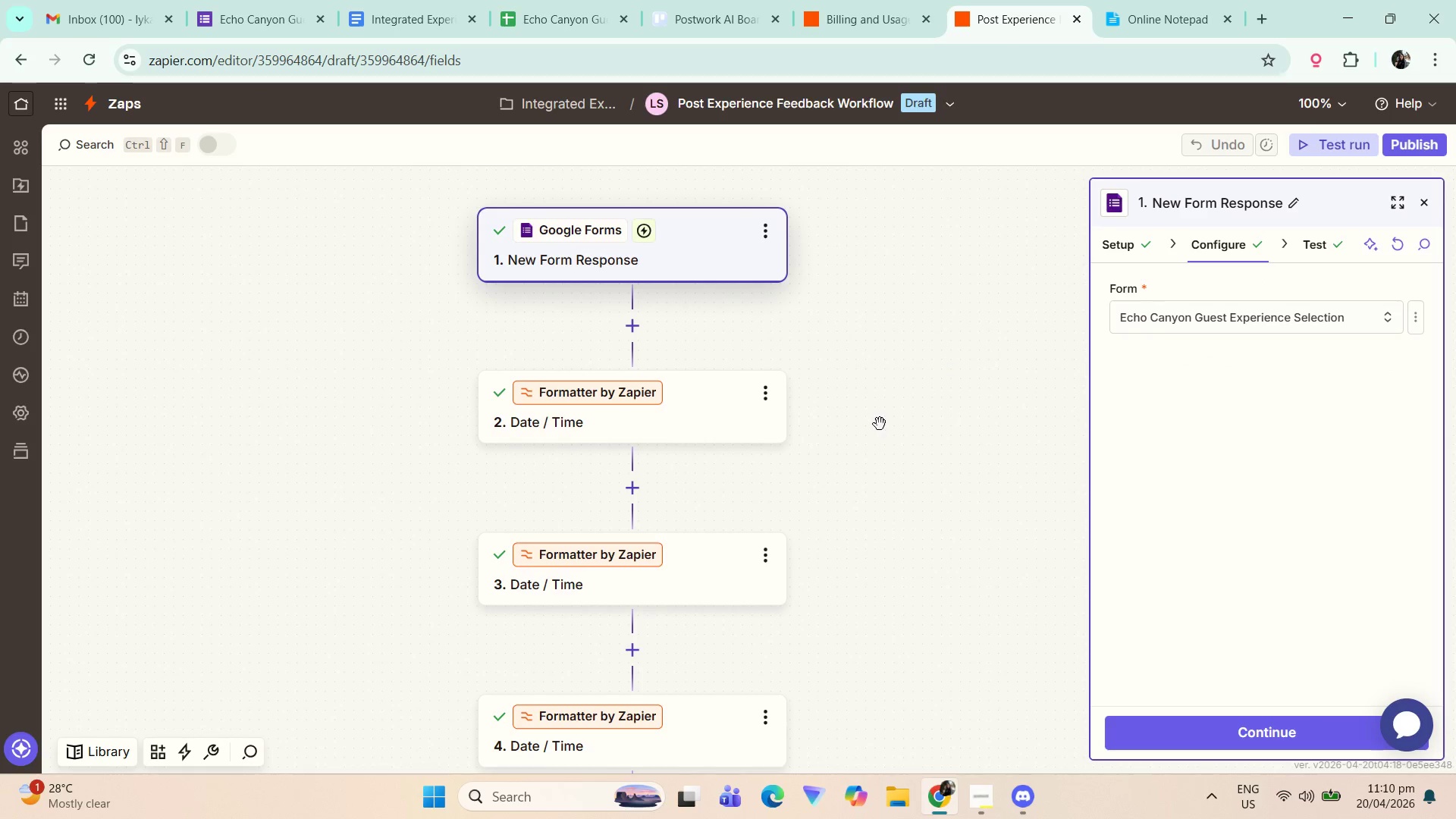 
left_click([680, 428])
 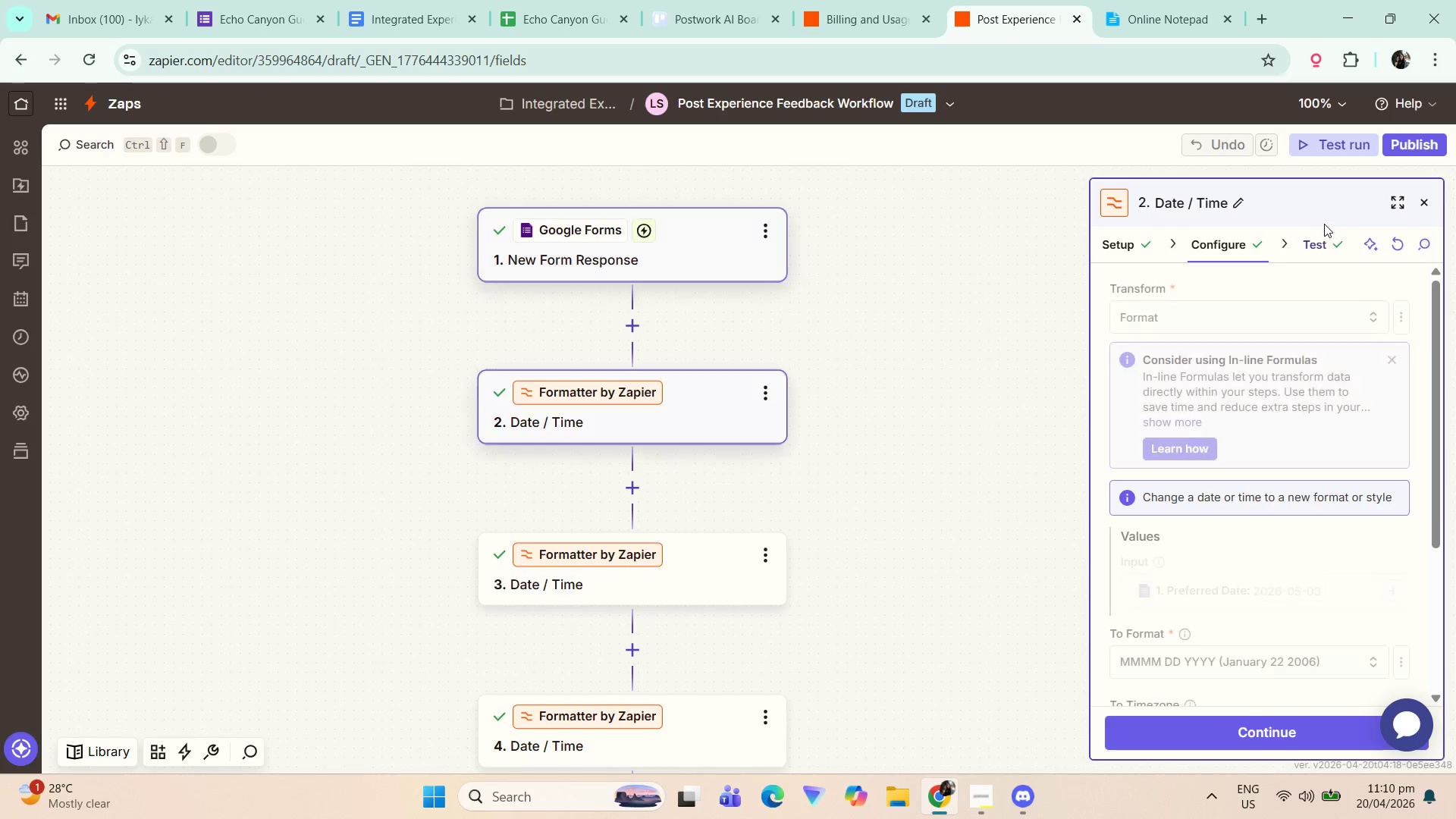 
left_click_drag(start_coordinate=[920, 459], to_coordinate=[907, 369])
 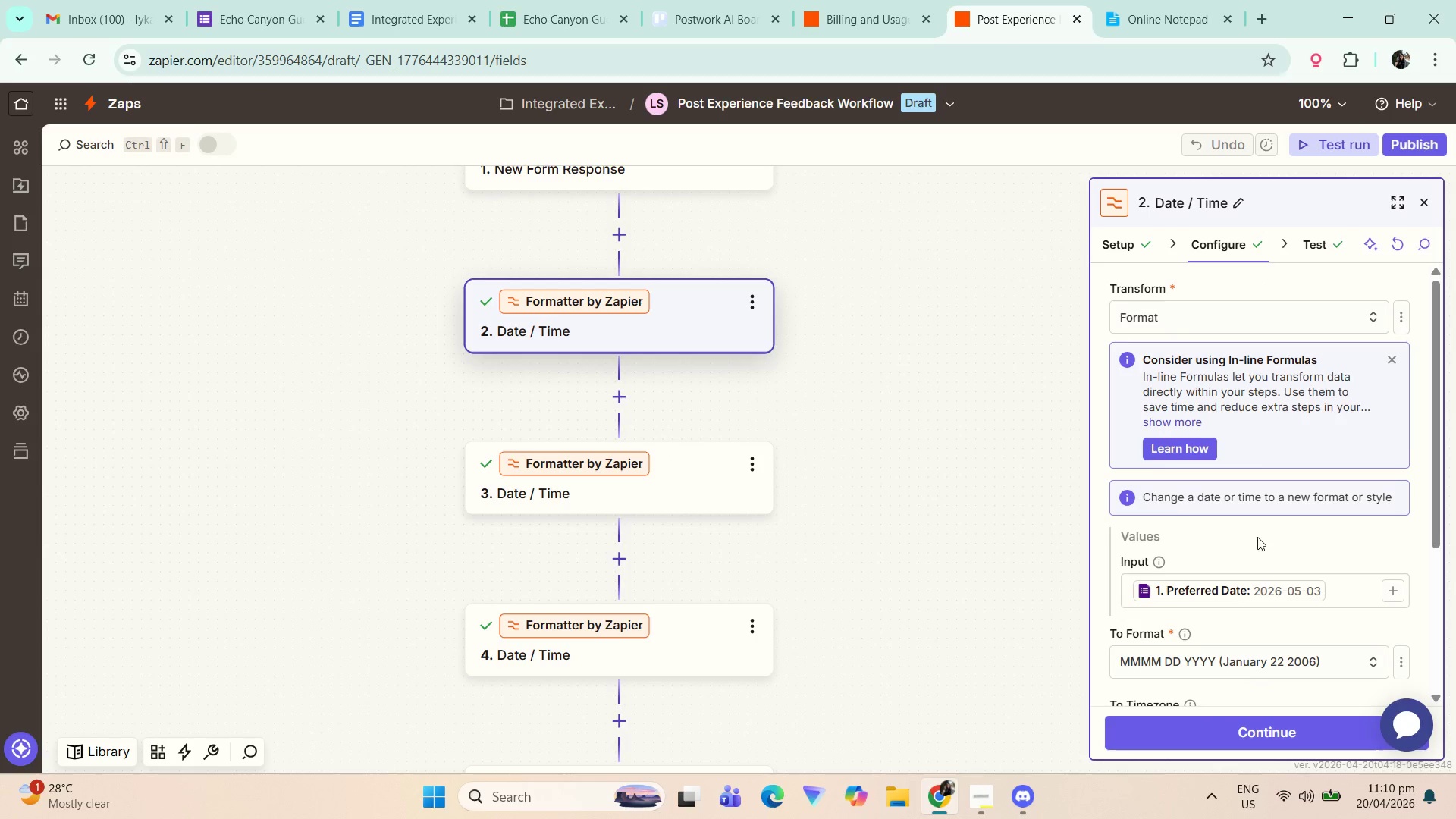 
scroll: coordinate [1258, 563], scroll_direction: down, amount: 2.0
 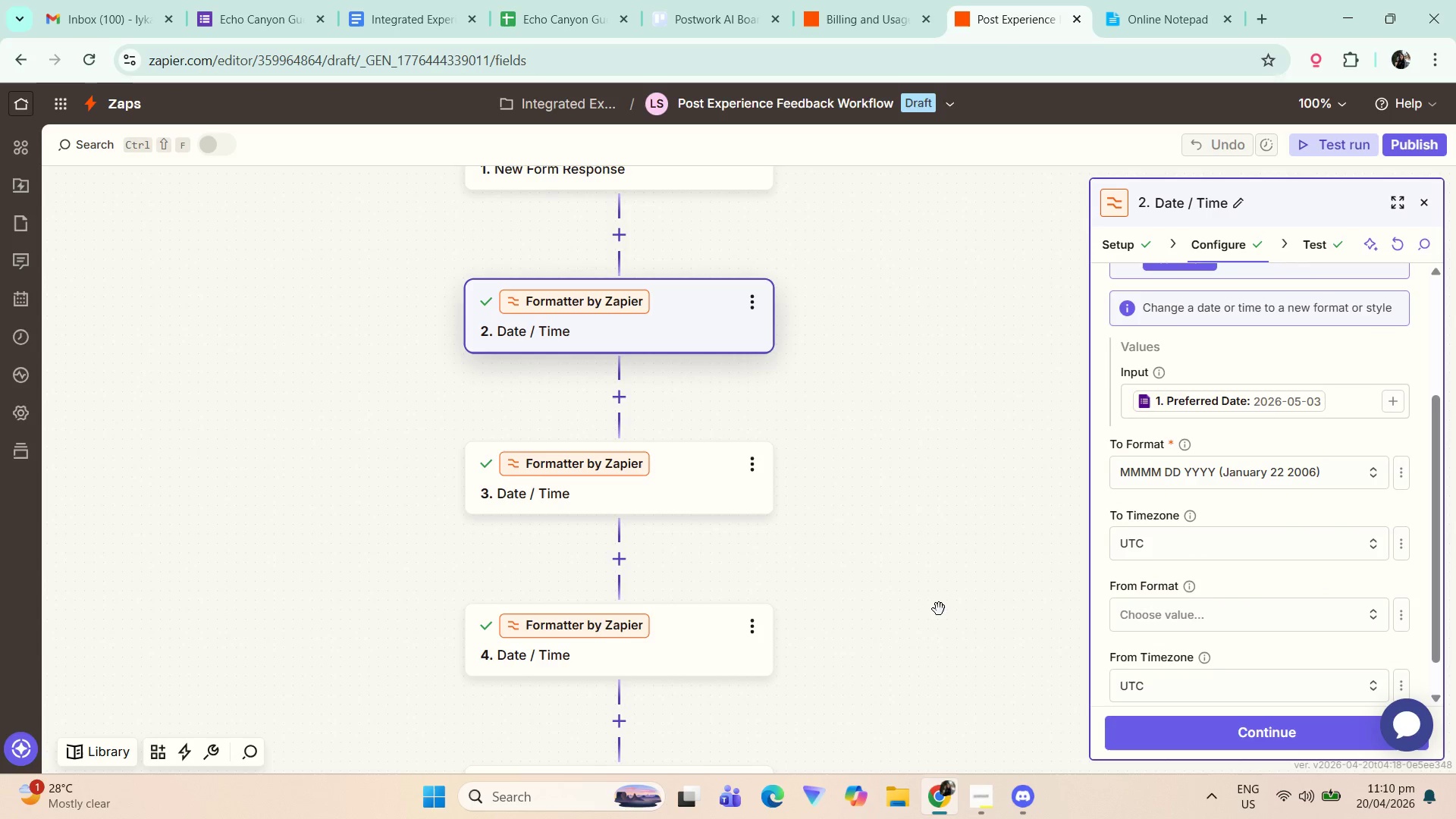 
left_click_drag(start_coordinate=[870, 586], to_coordinate=[882, 522])
 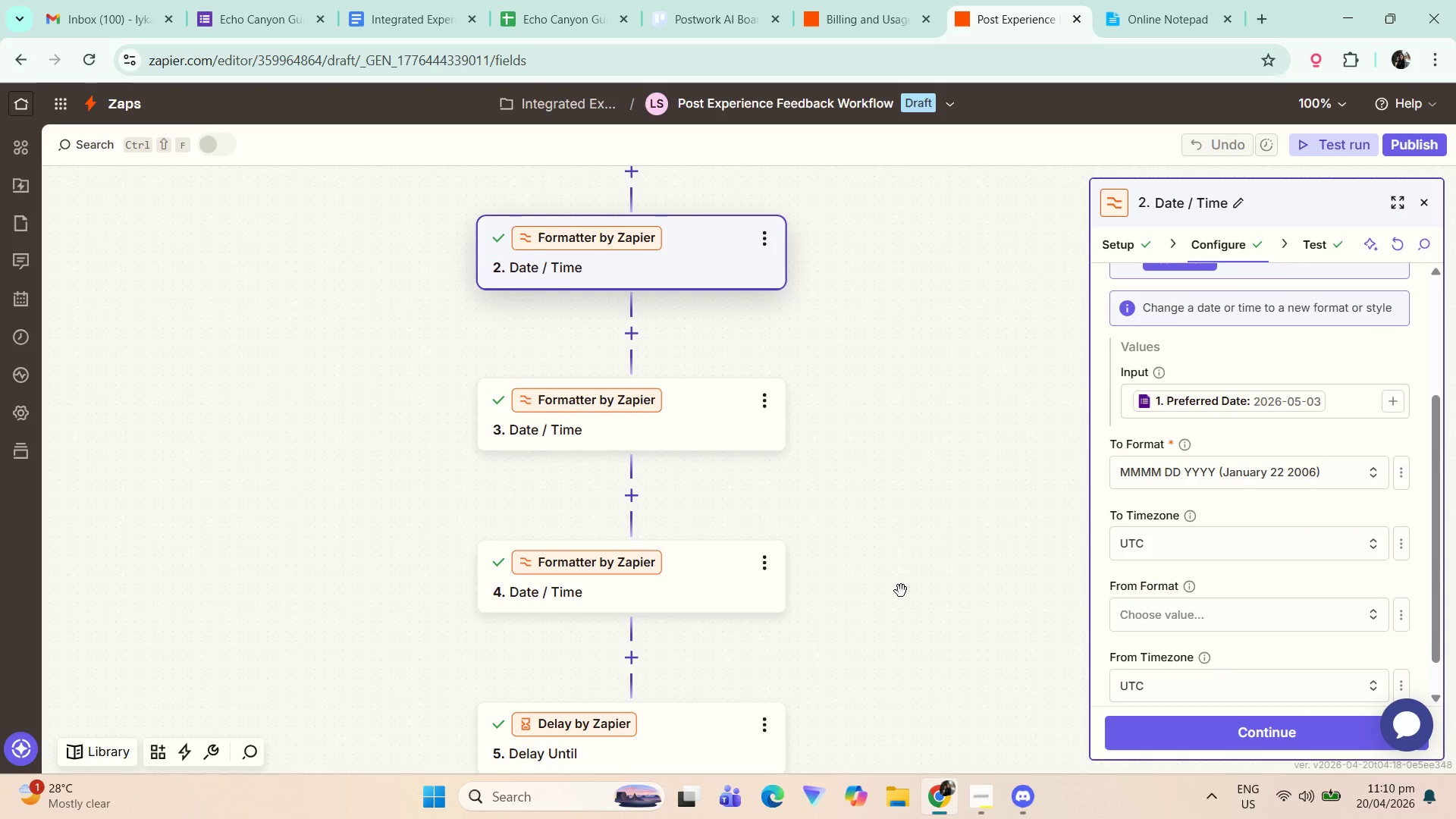 
left_click_drag(start_coordinate=[868, 601], to_coordinate=[884, 514])
 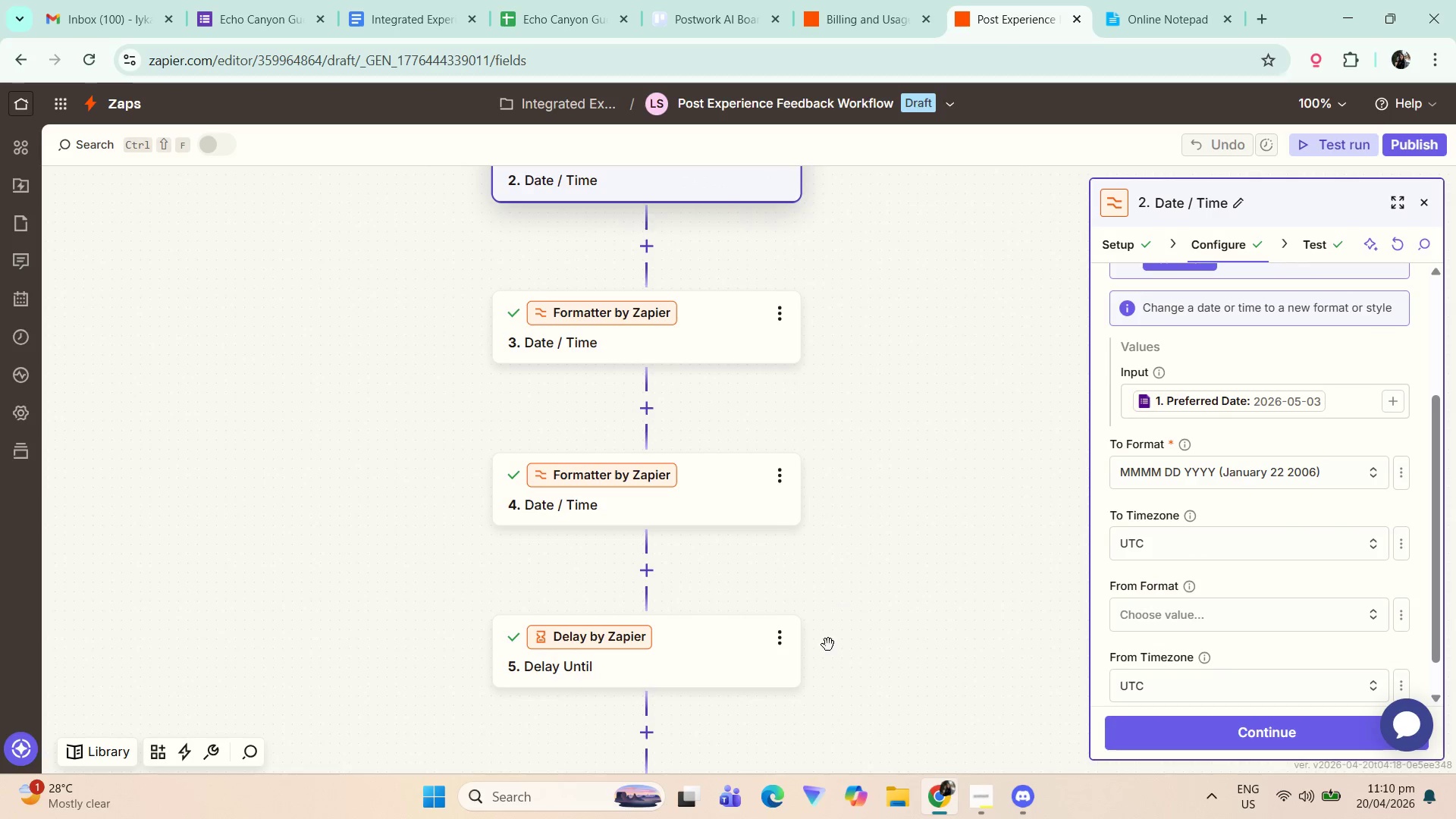 
left_click_drag(start_coordinate=[824, 634], to_coordinate=[821, 593])
 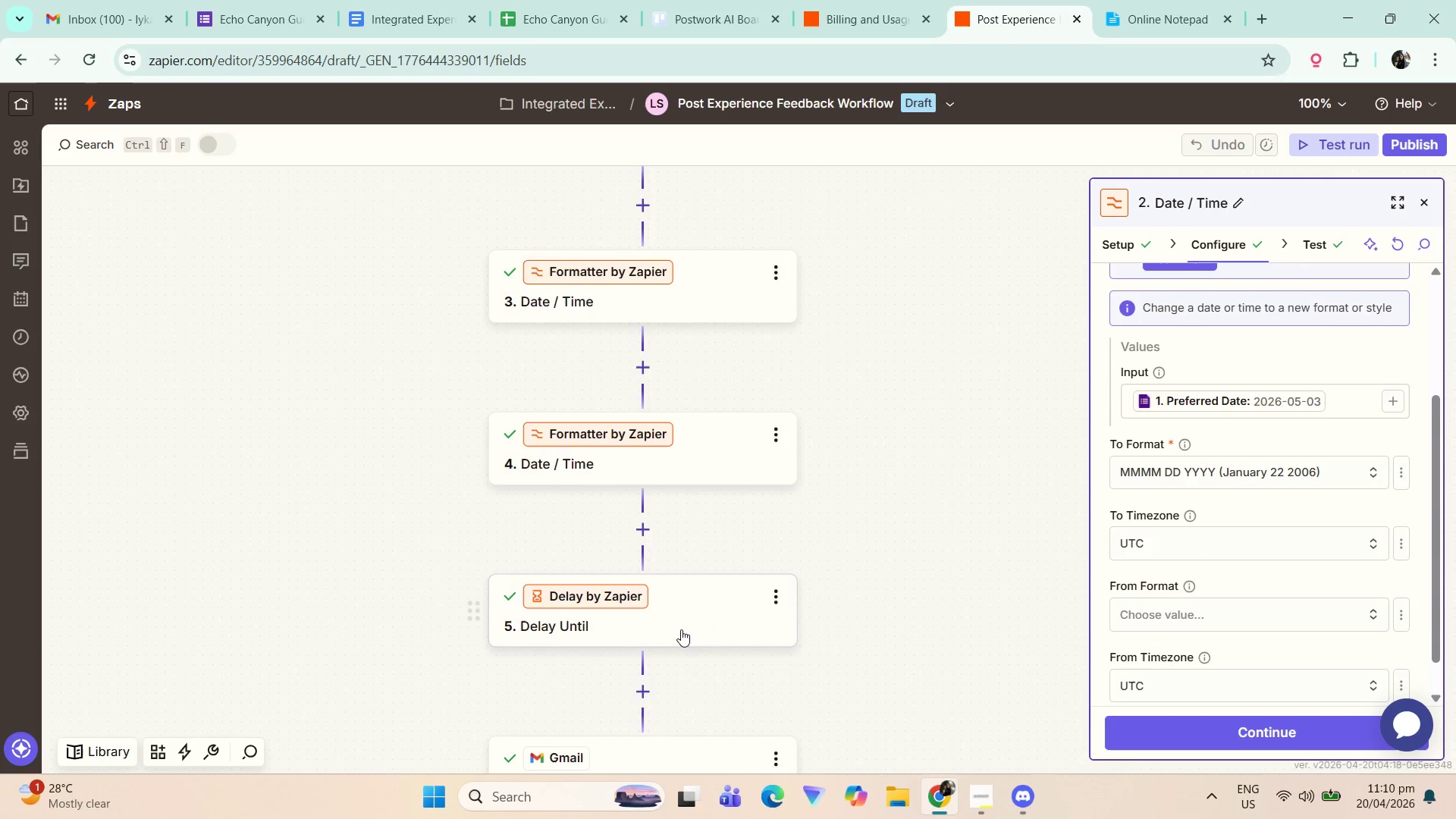 
double_click([681, 629])
 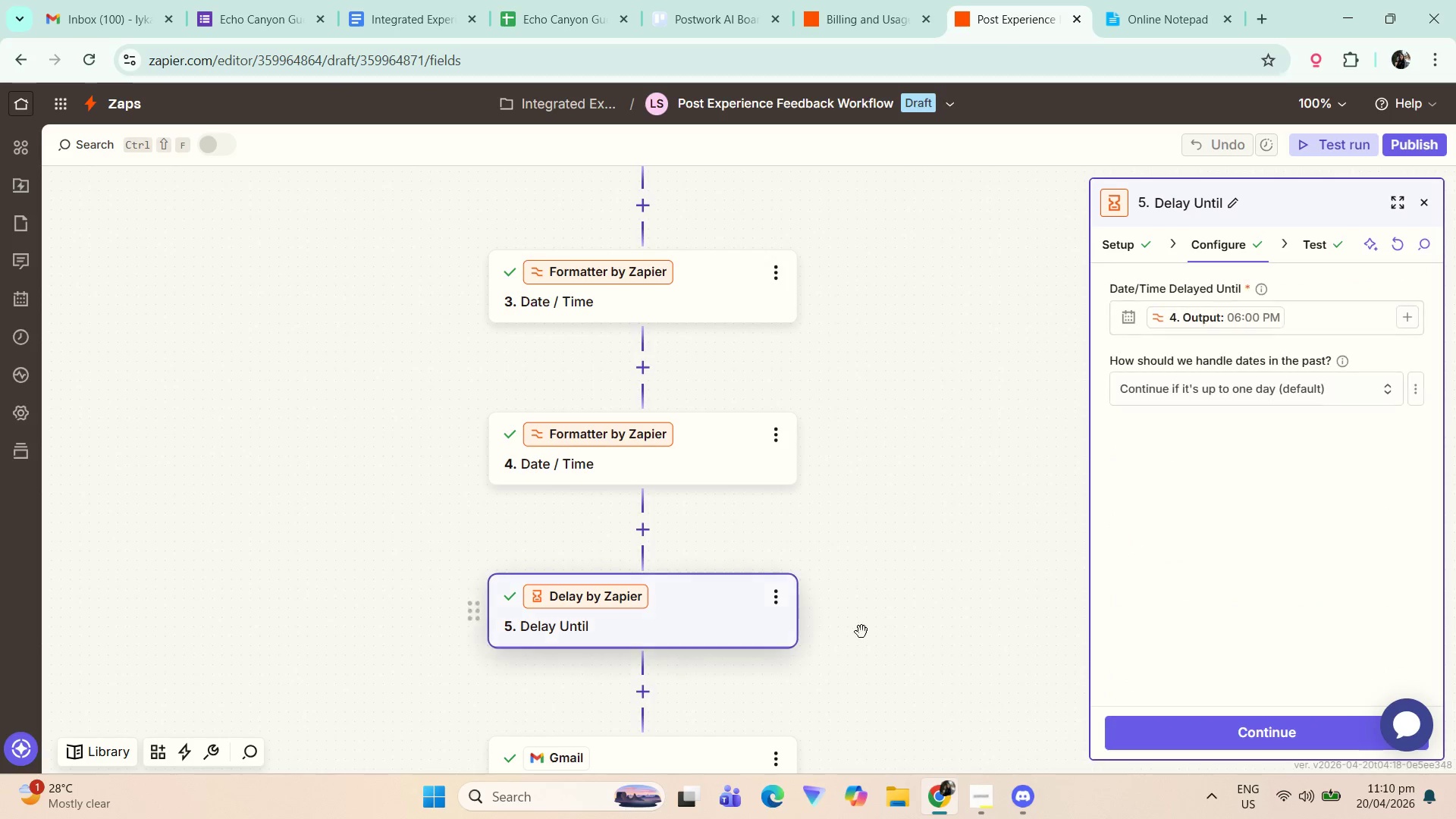 
left_click_drag(start_coordinate=[862, 635], to_coordinate=[853, 530])
 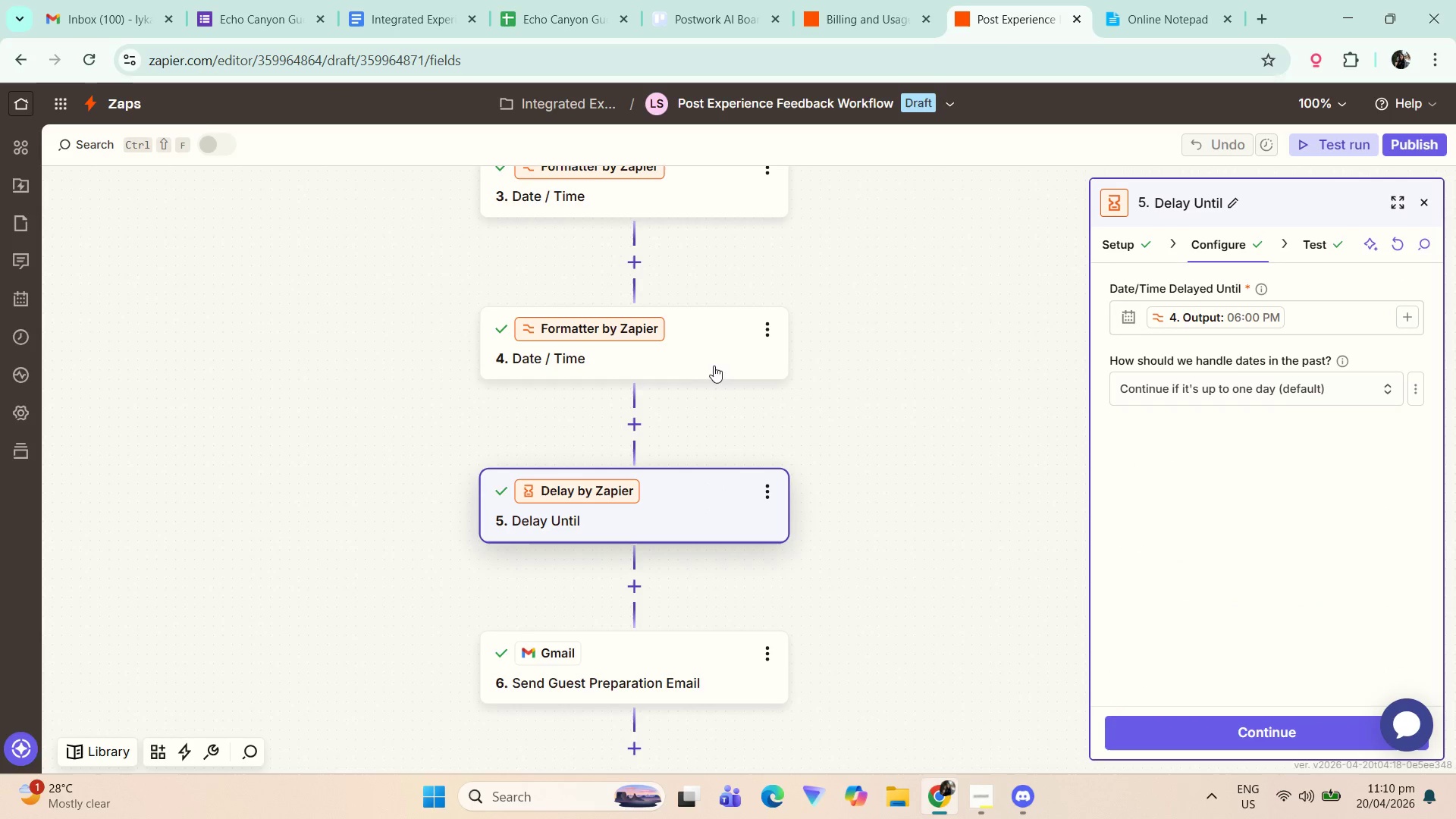 
left_click([706, 356])
 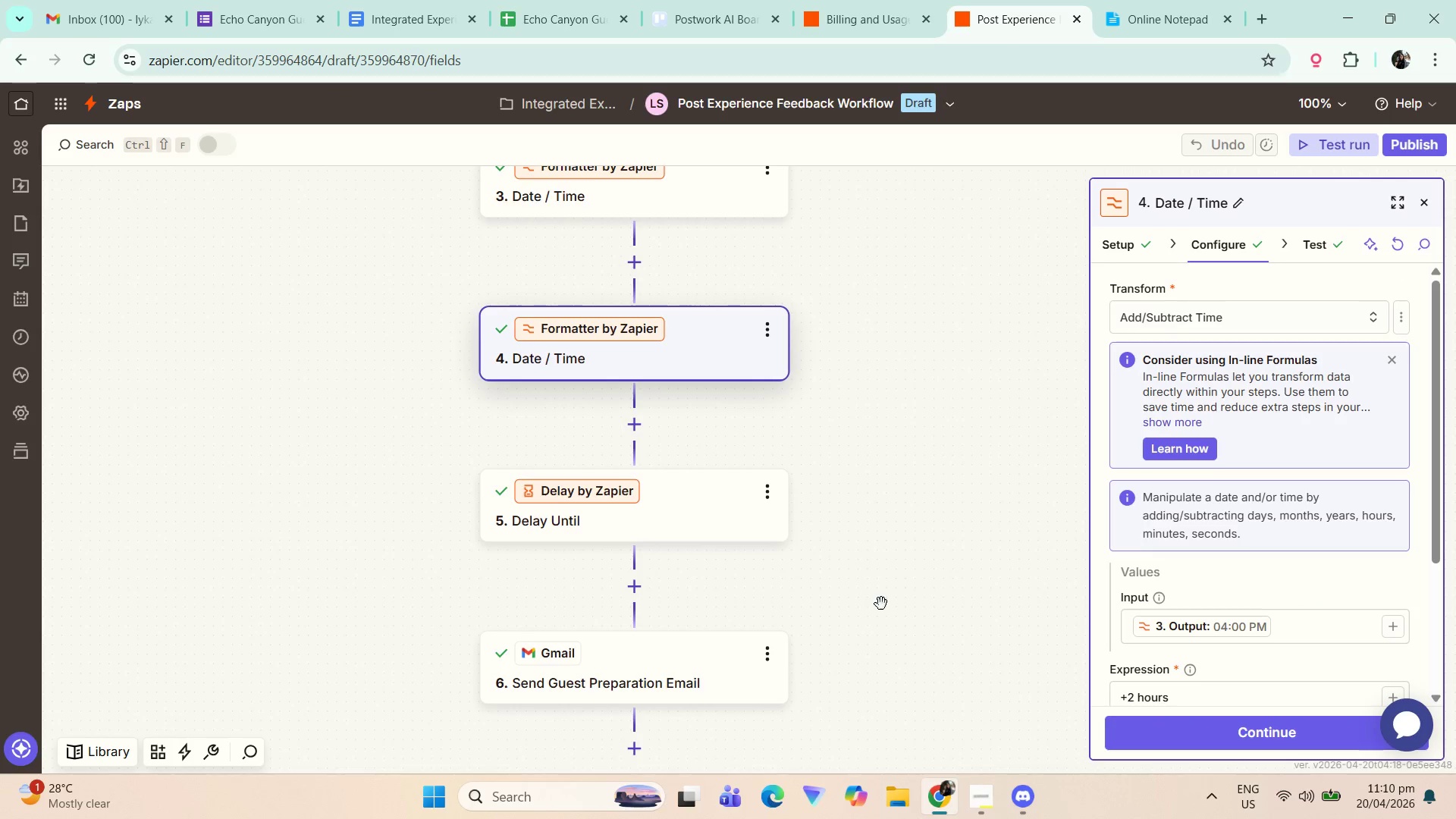 
scroll: coordinate [1249, 642], scroll_direction: down, amount: 3.0
 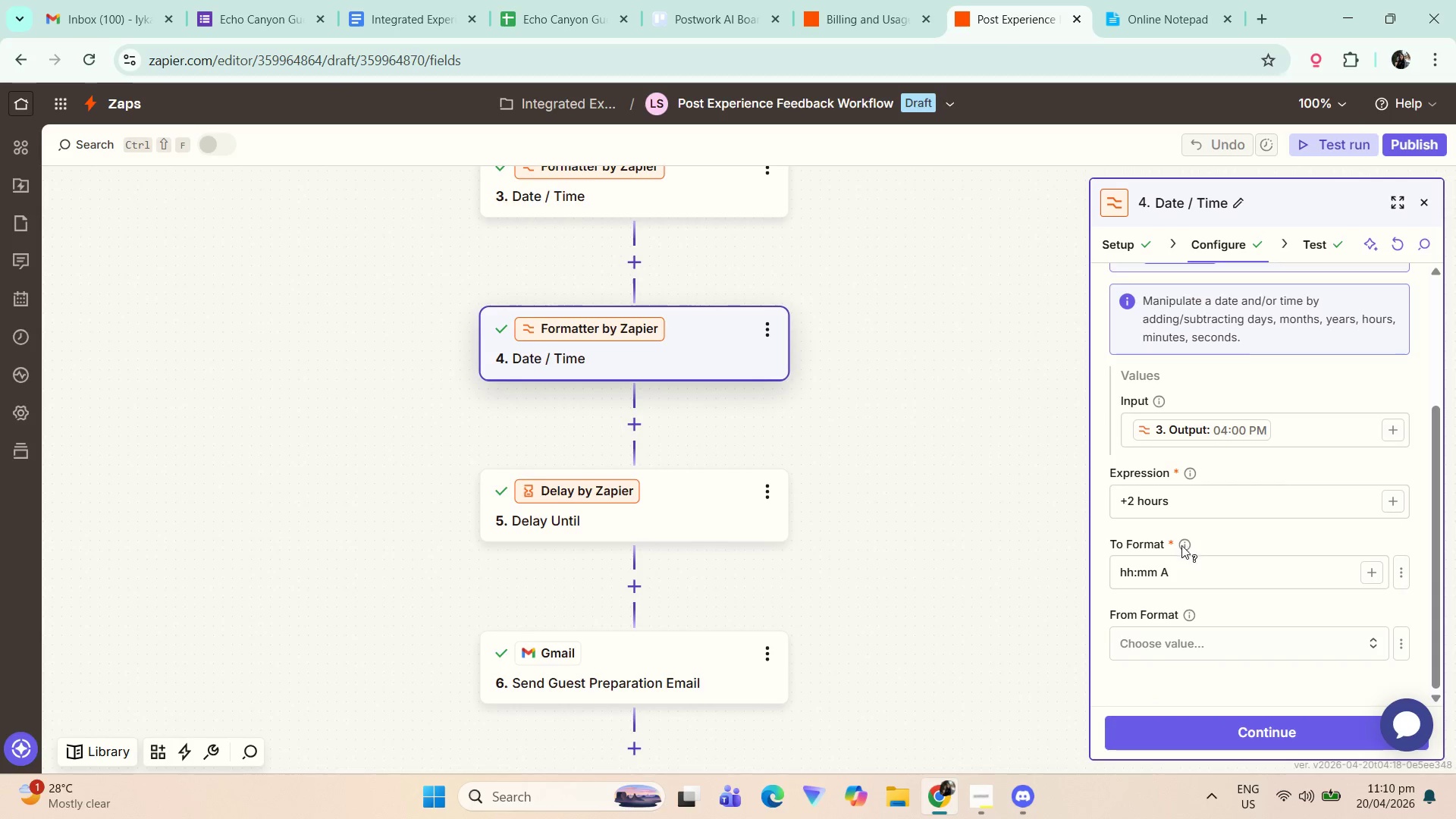 
left_click_drag(start_coordinate=[881, 641], to_coordinate=[870, 582])
 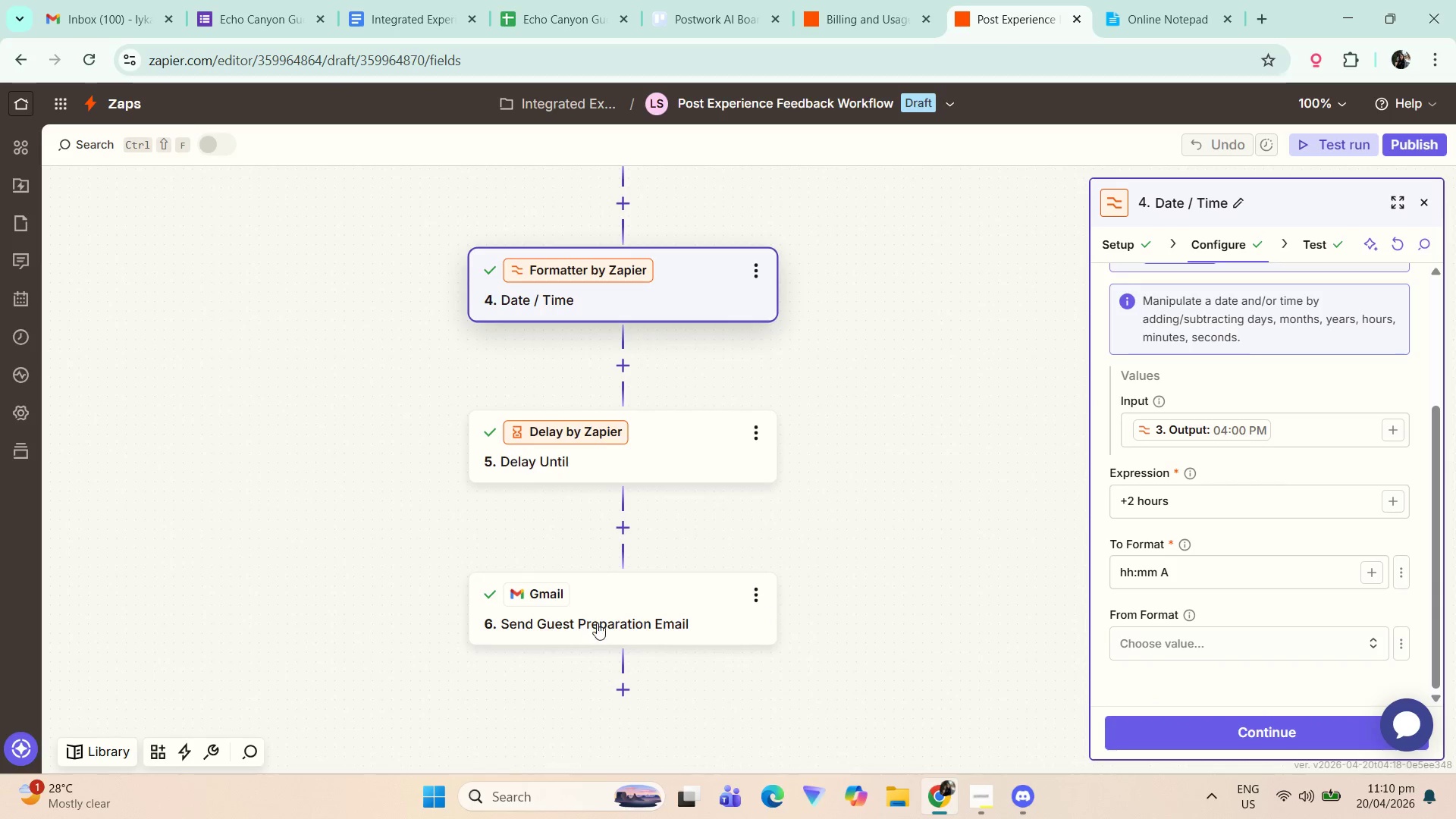 
double_click([594, 623])
 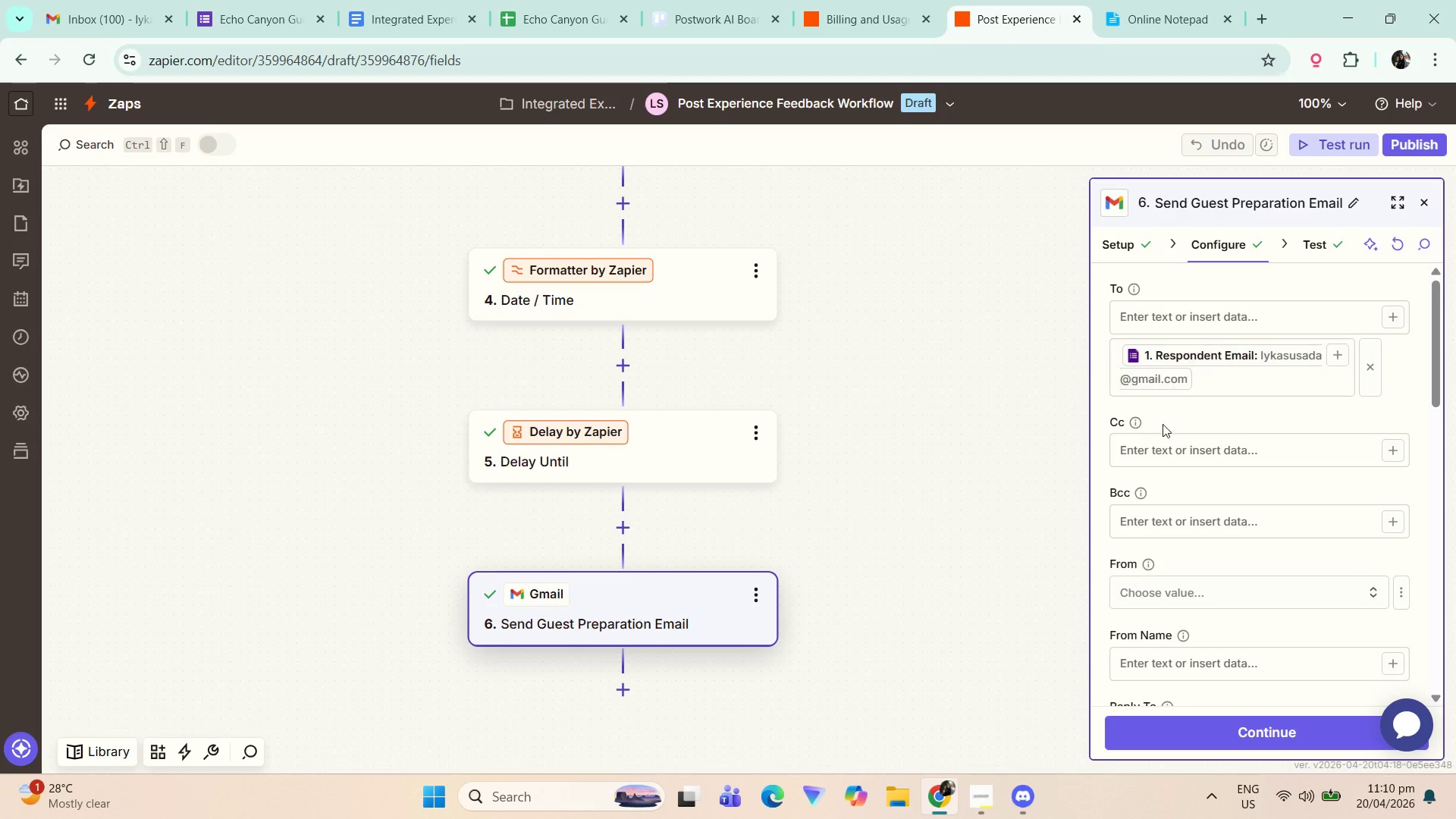 
wait(5.31)
 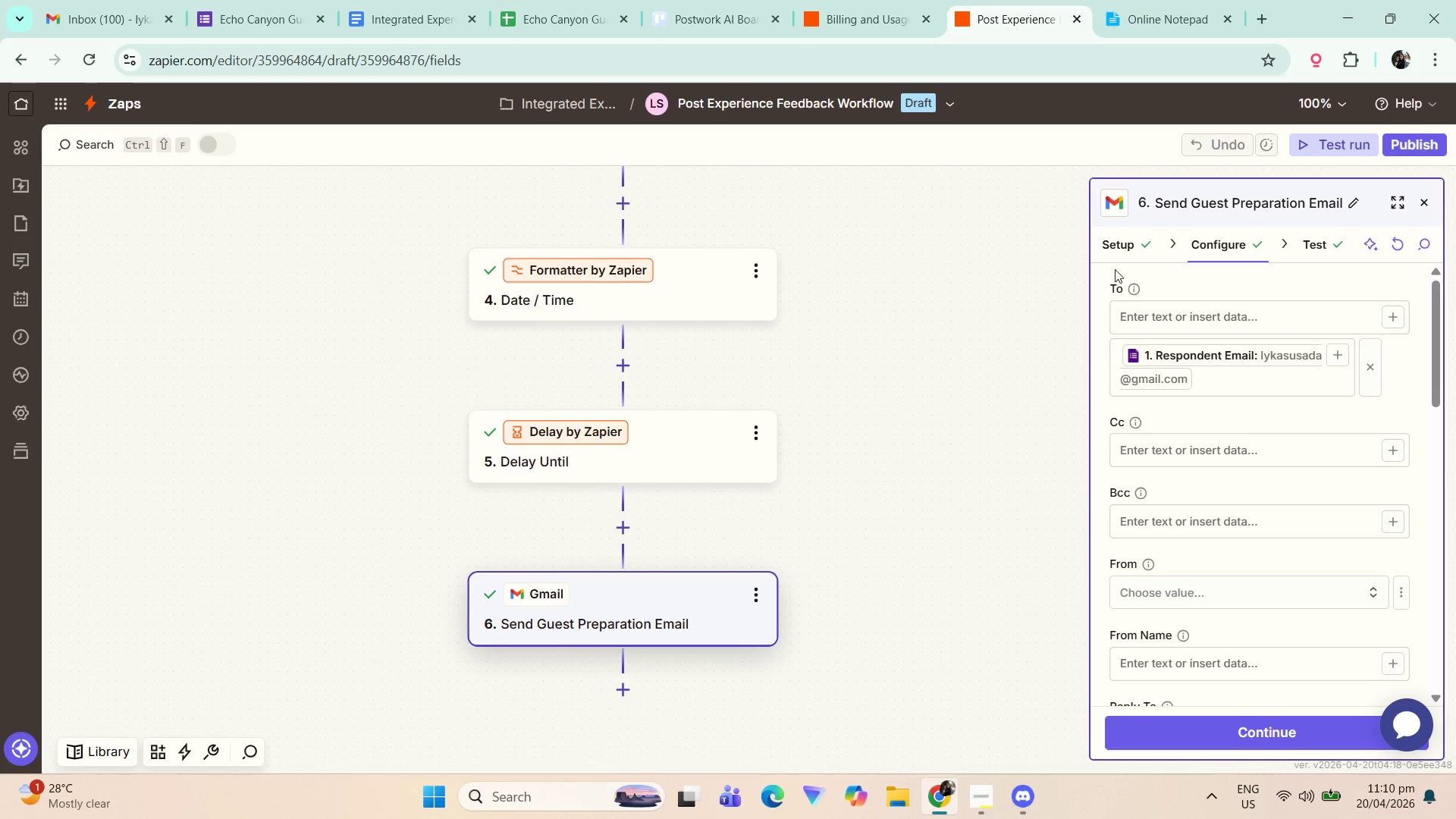 
scroll: coordinate [1212, 409], scroll_direction: down, amount: 10.0
 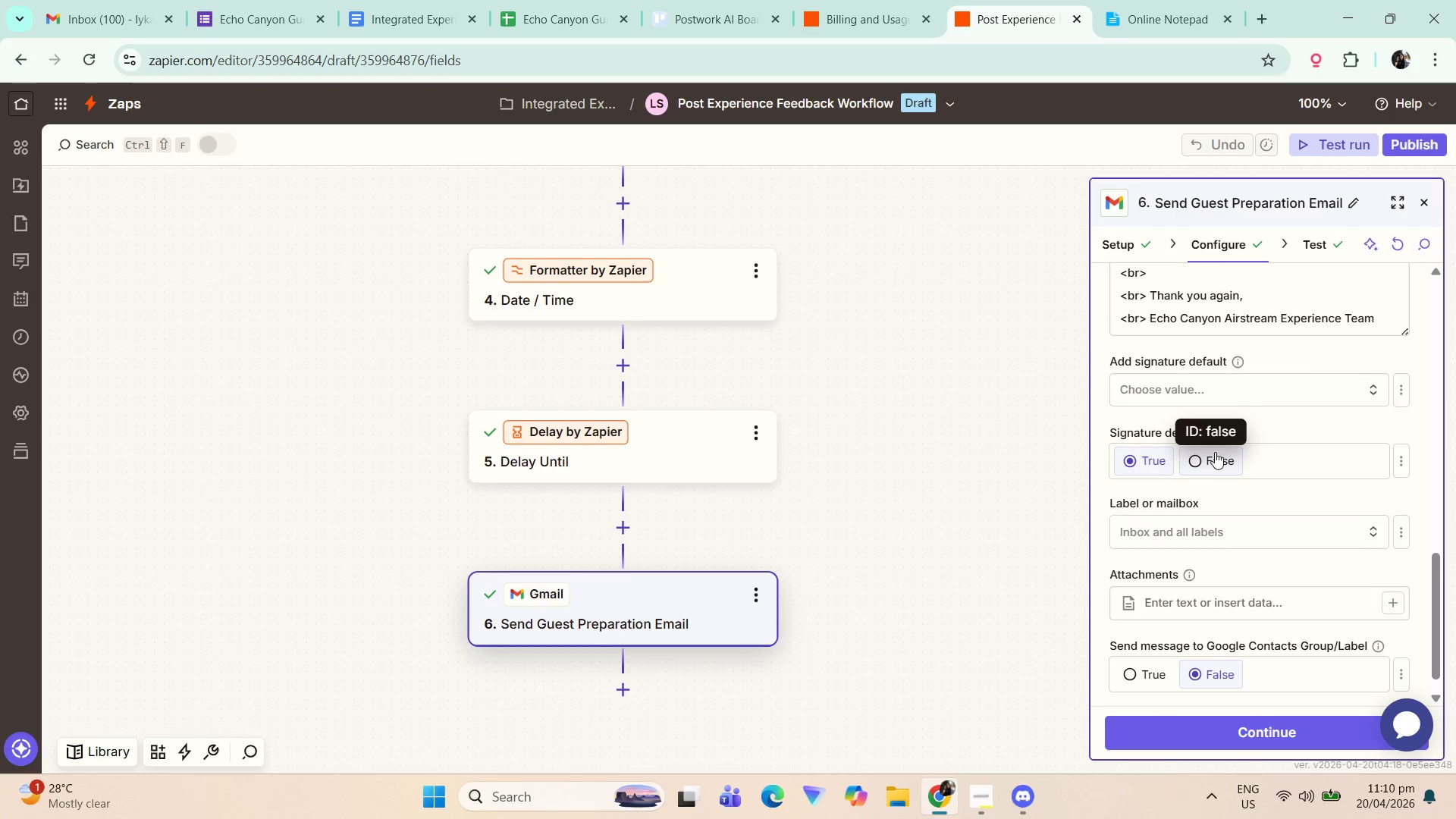 
wait(10.56)
 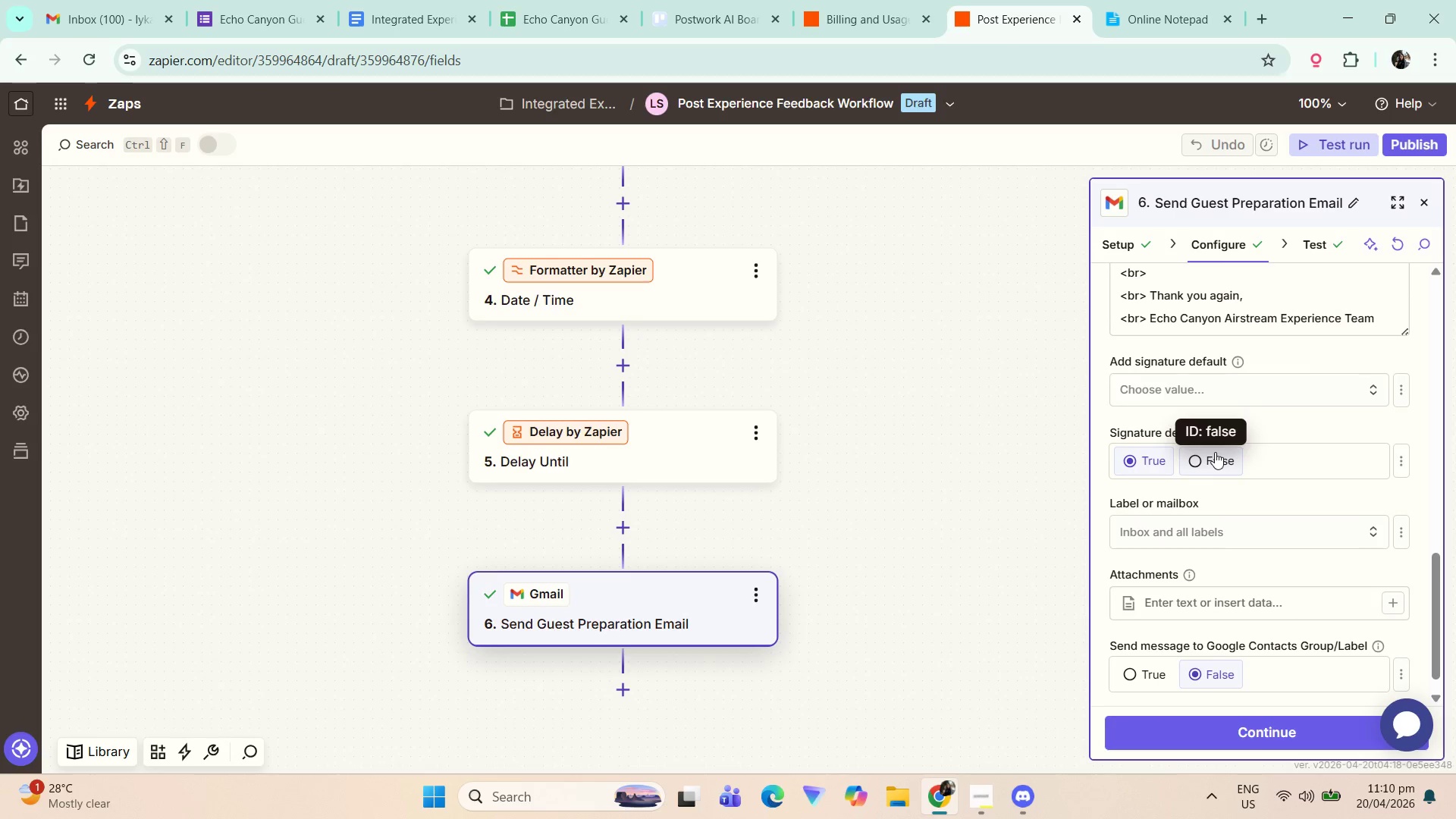 
scroll: coordinate [1257, 355], scroll_direction: up, amount: 2.0
 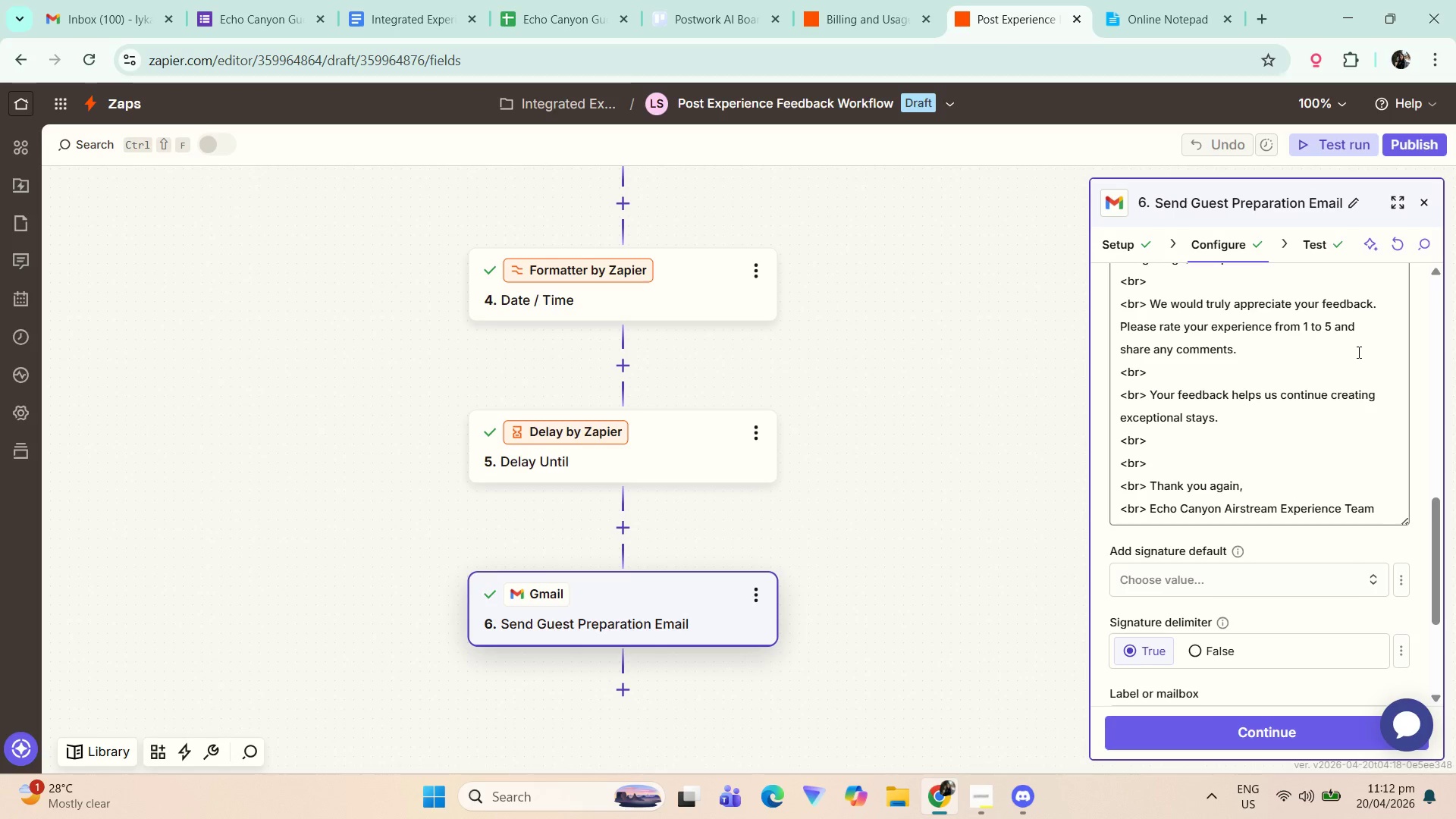 
wait(129.12)
 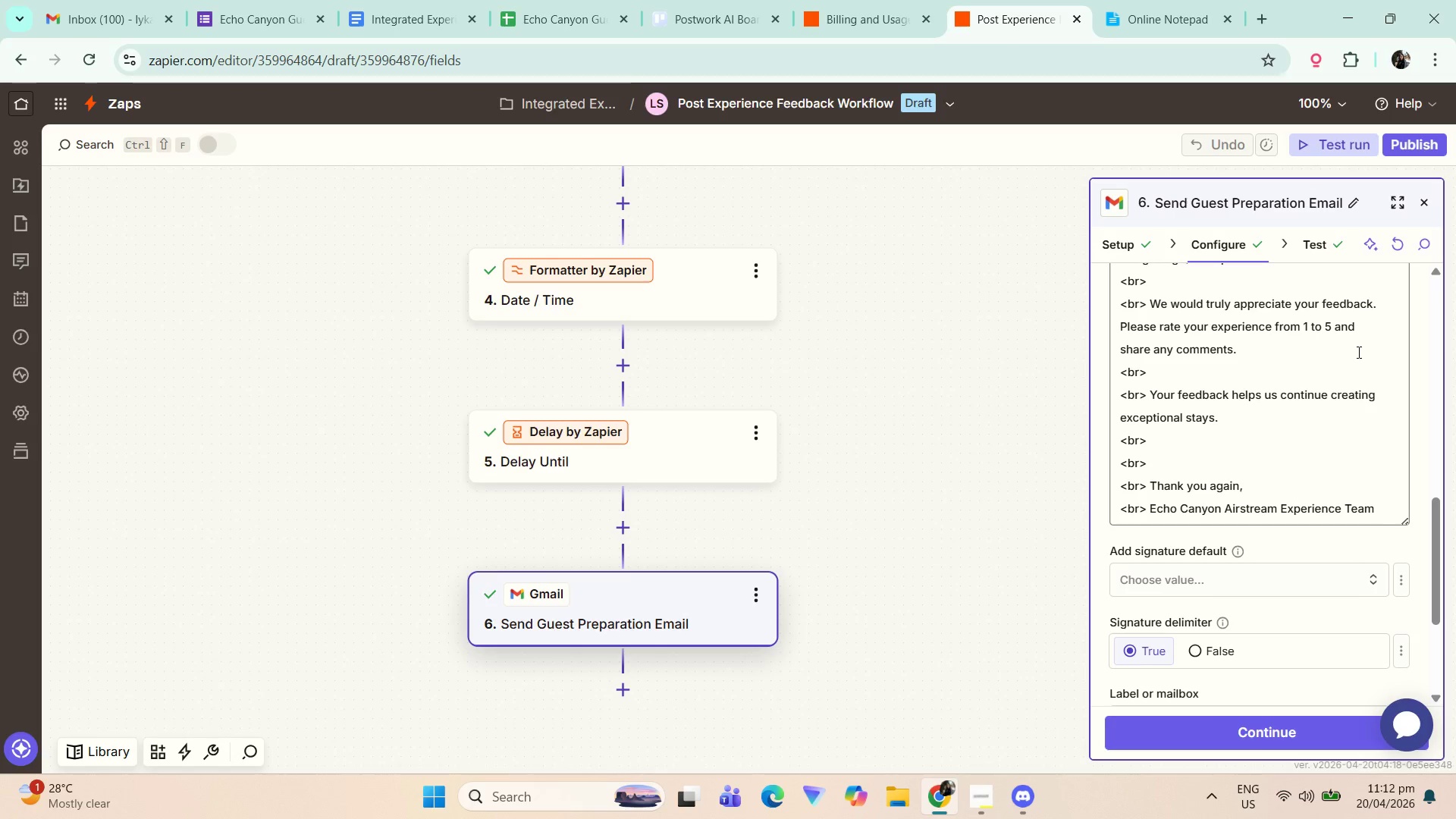 
scroll: coordinate [726, 535], scroll_direction: down, amount: 1.0
 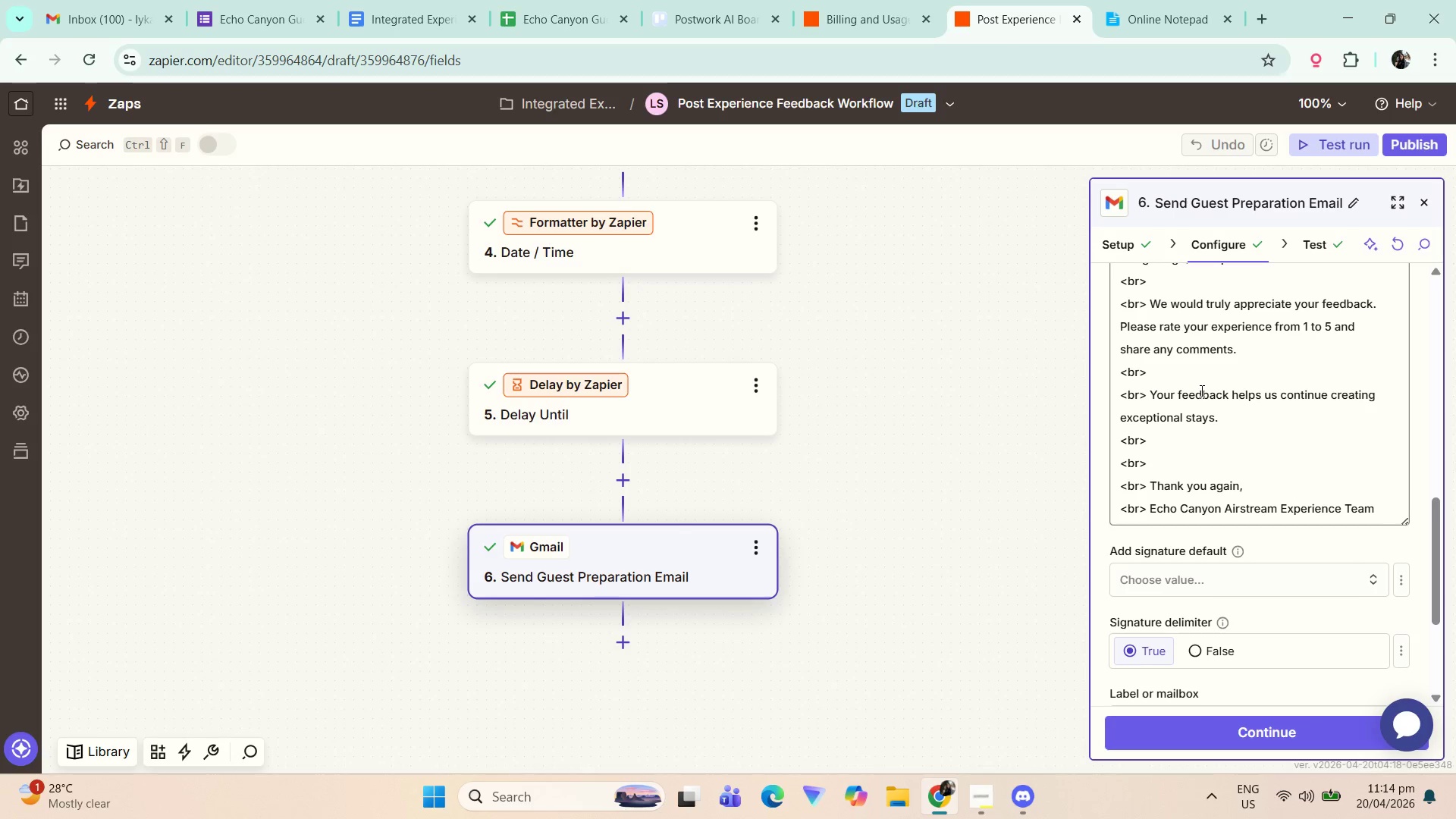 
wait(68.03)
 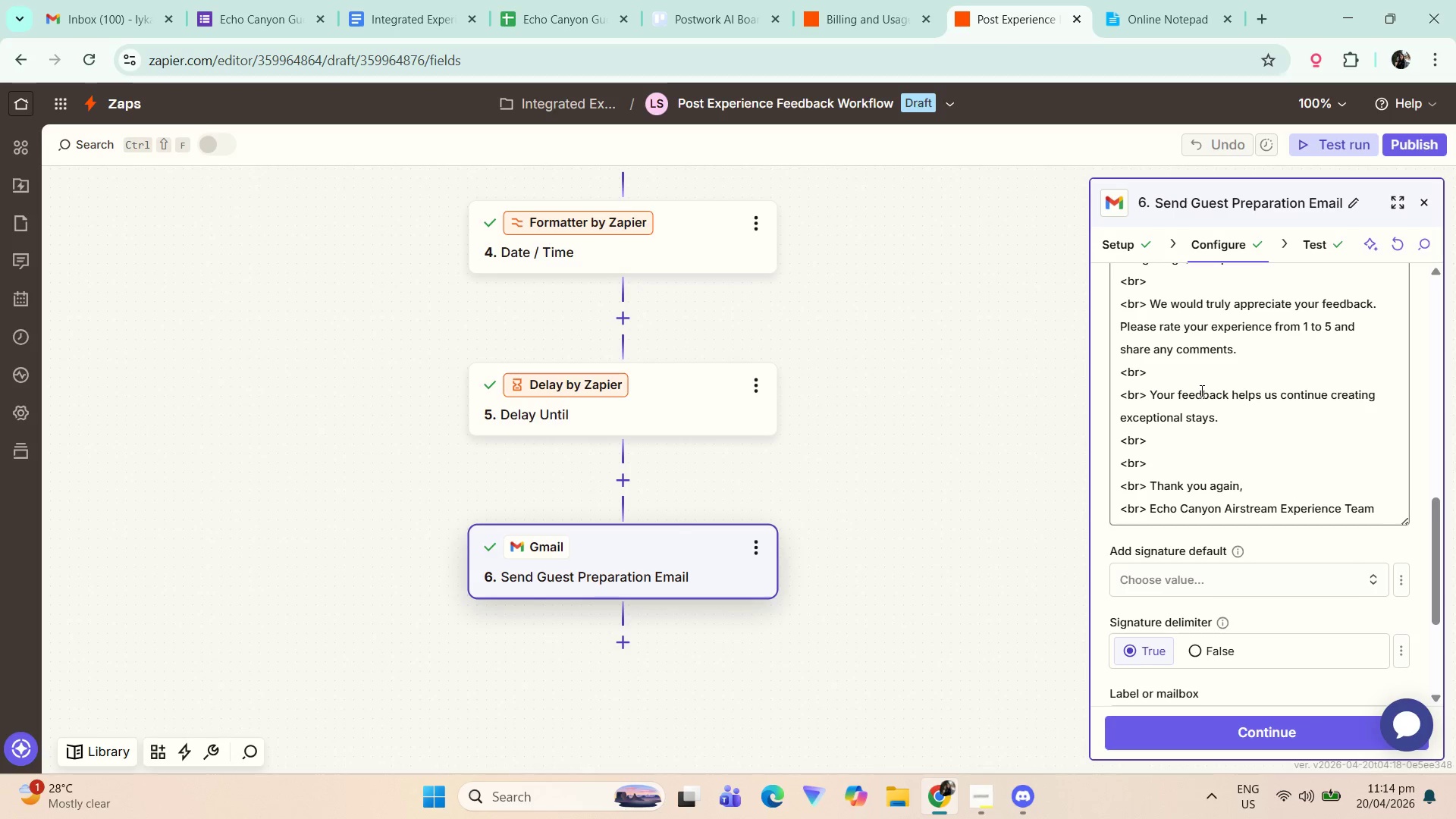 
left_click([1262, 347])
 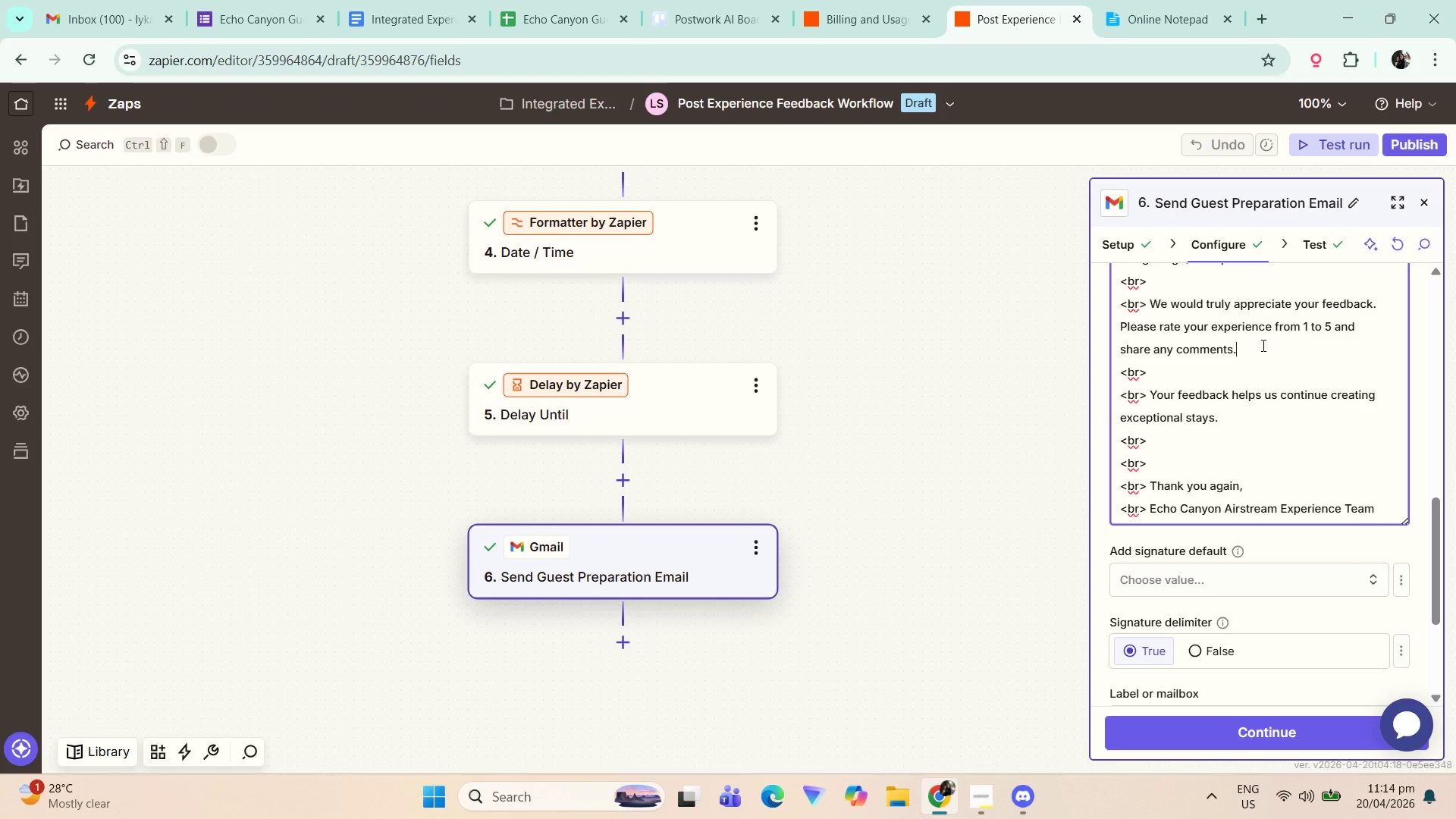 
key(Backspace)
type( from)
key(Backspace)
key(Backspace)
key(Backspace)
key(Backspace)
type(thru this link)
key(Backspace)
key(Backspace)
key(Backspace)
key(Backspace)
key(Backspace)
key(Backspace)
key(Backspace)
type(e feedback form belowL)
key(Backspace)
type(:)
 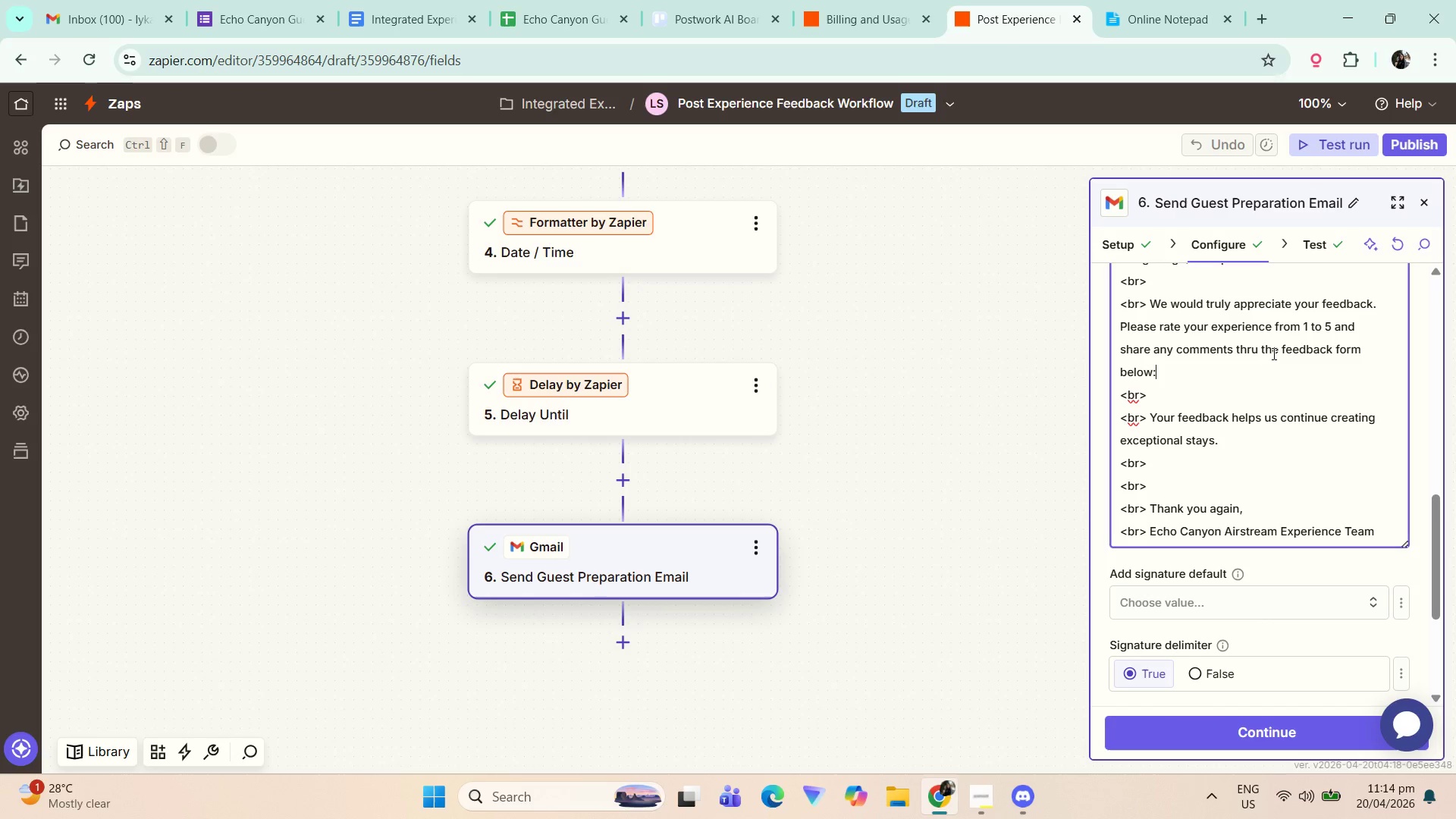 
wait(7.52)
 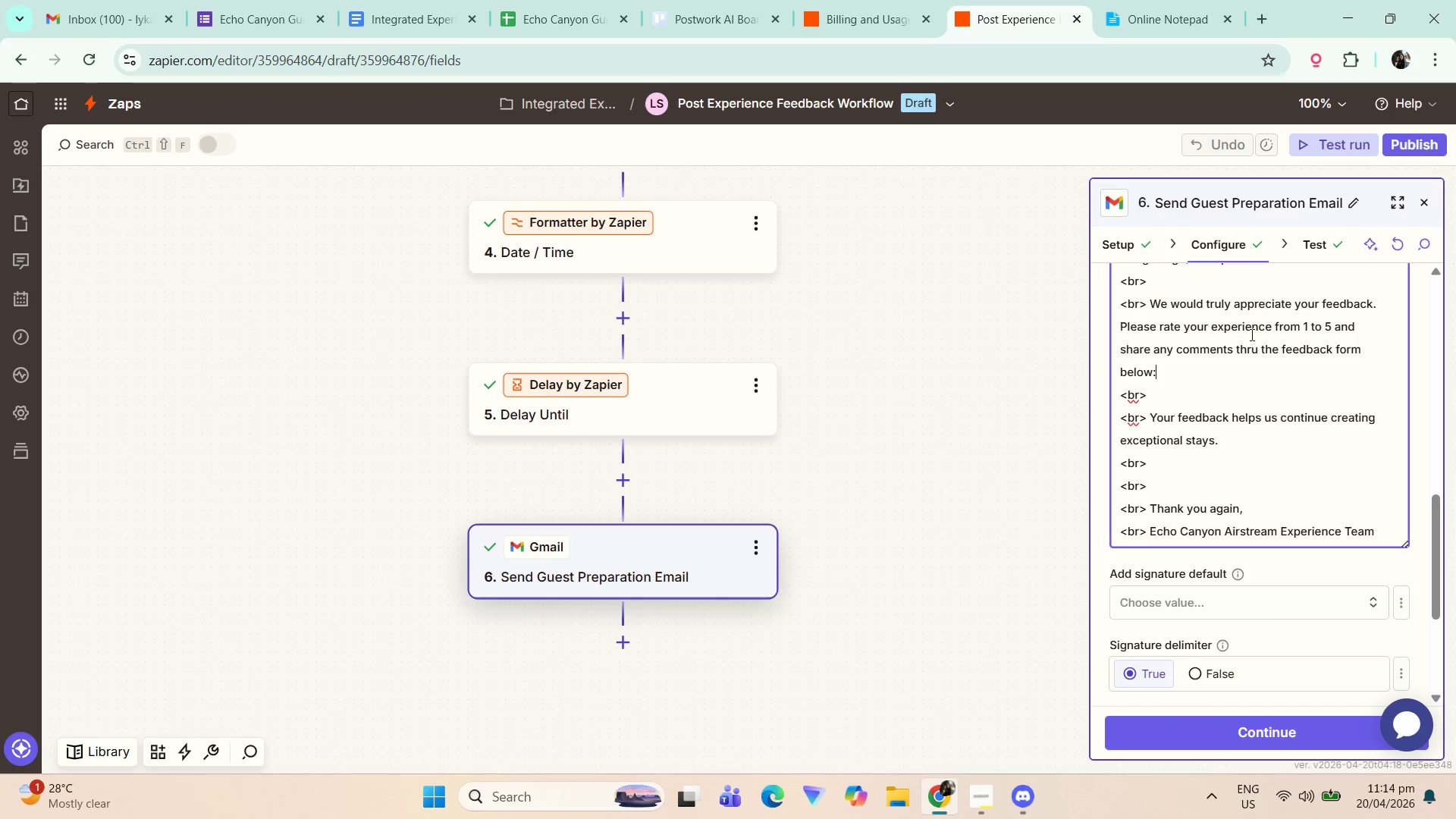 
double_click([1295, 350])
 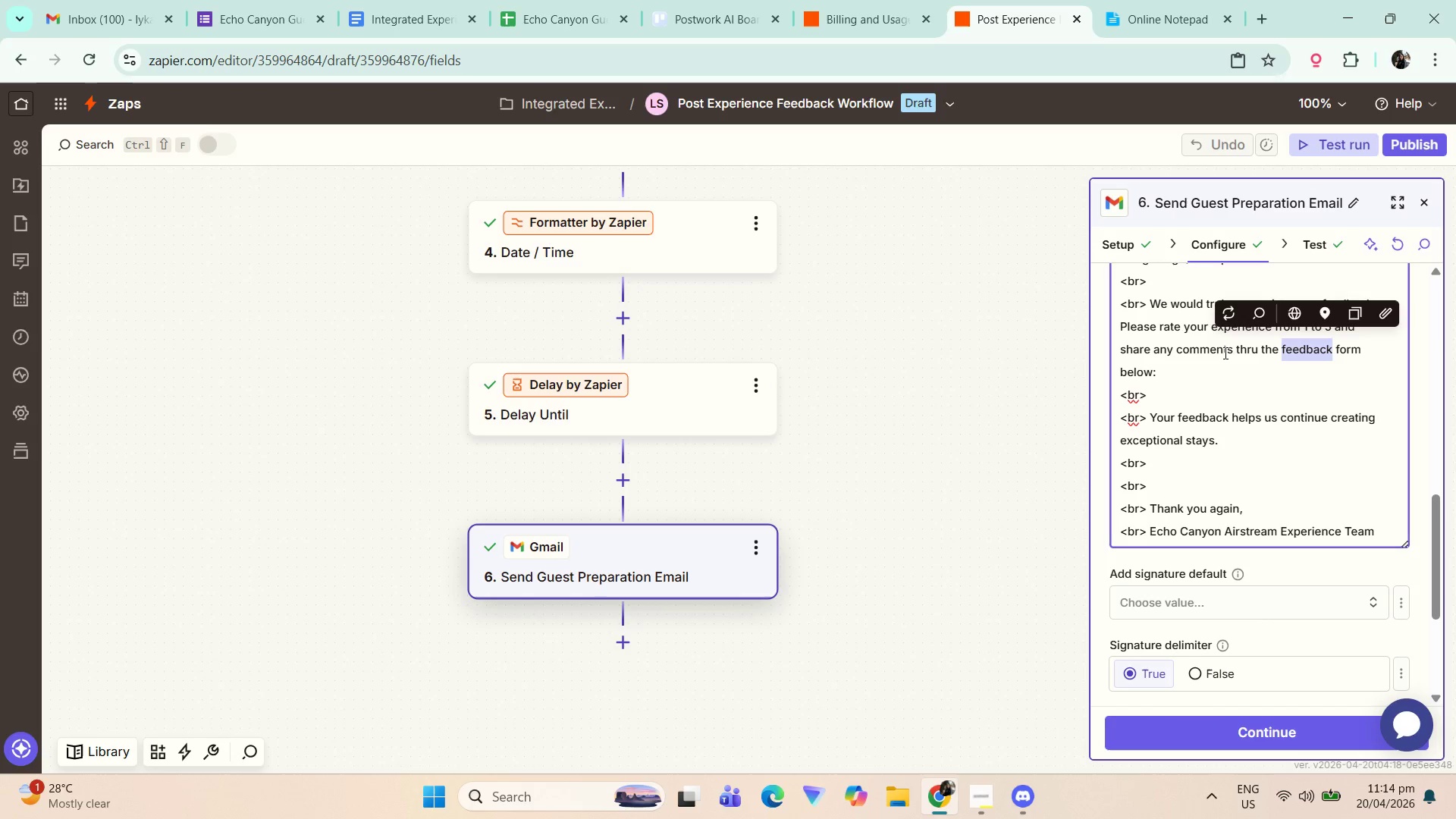 
left_click([1228, 350])
 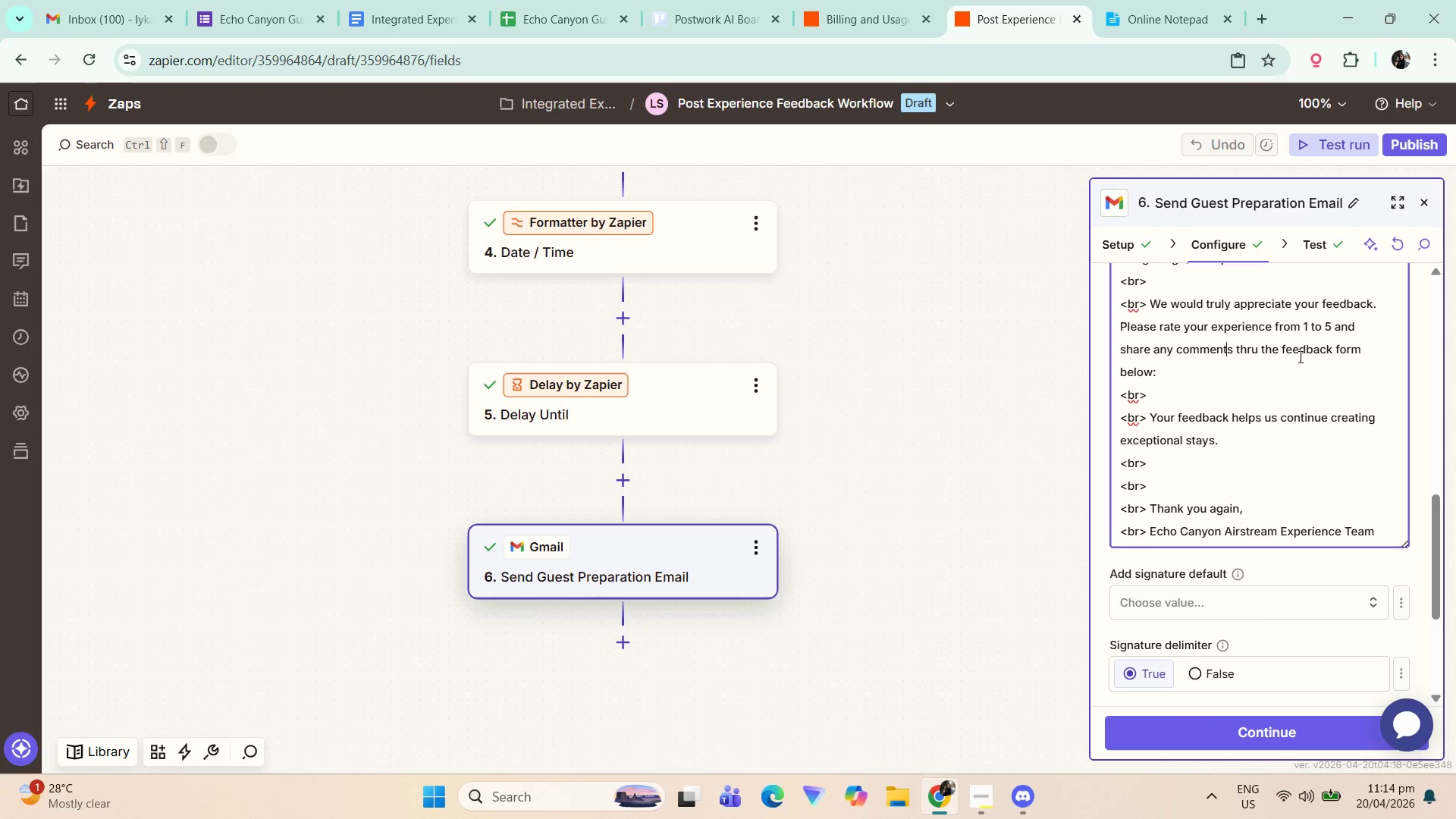 
double_click([1294, 350])
 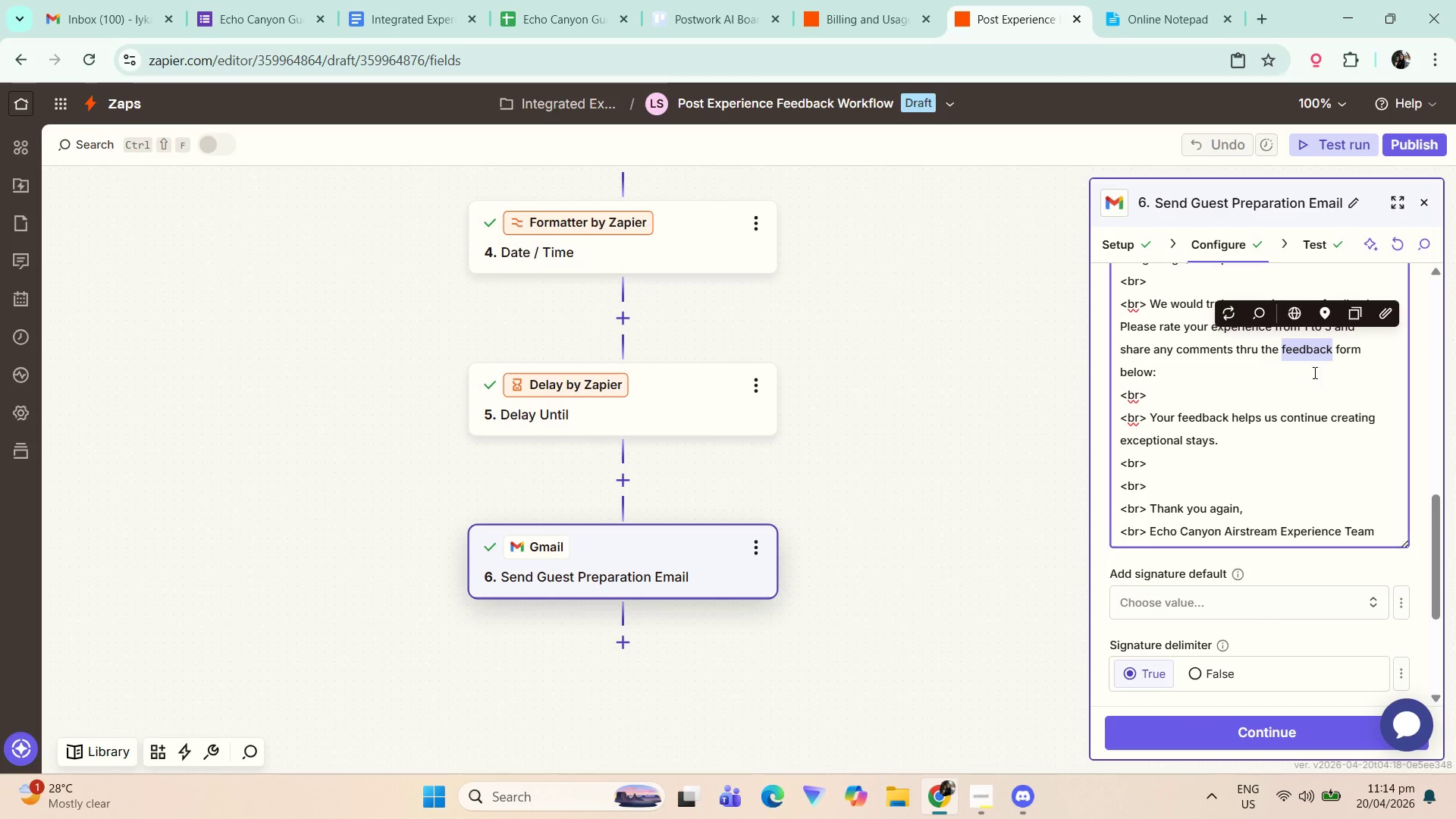 
left_click([1293, 369])
 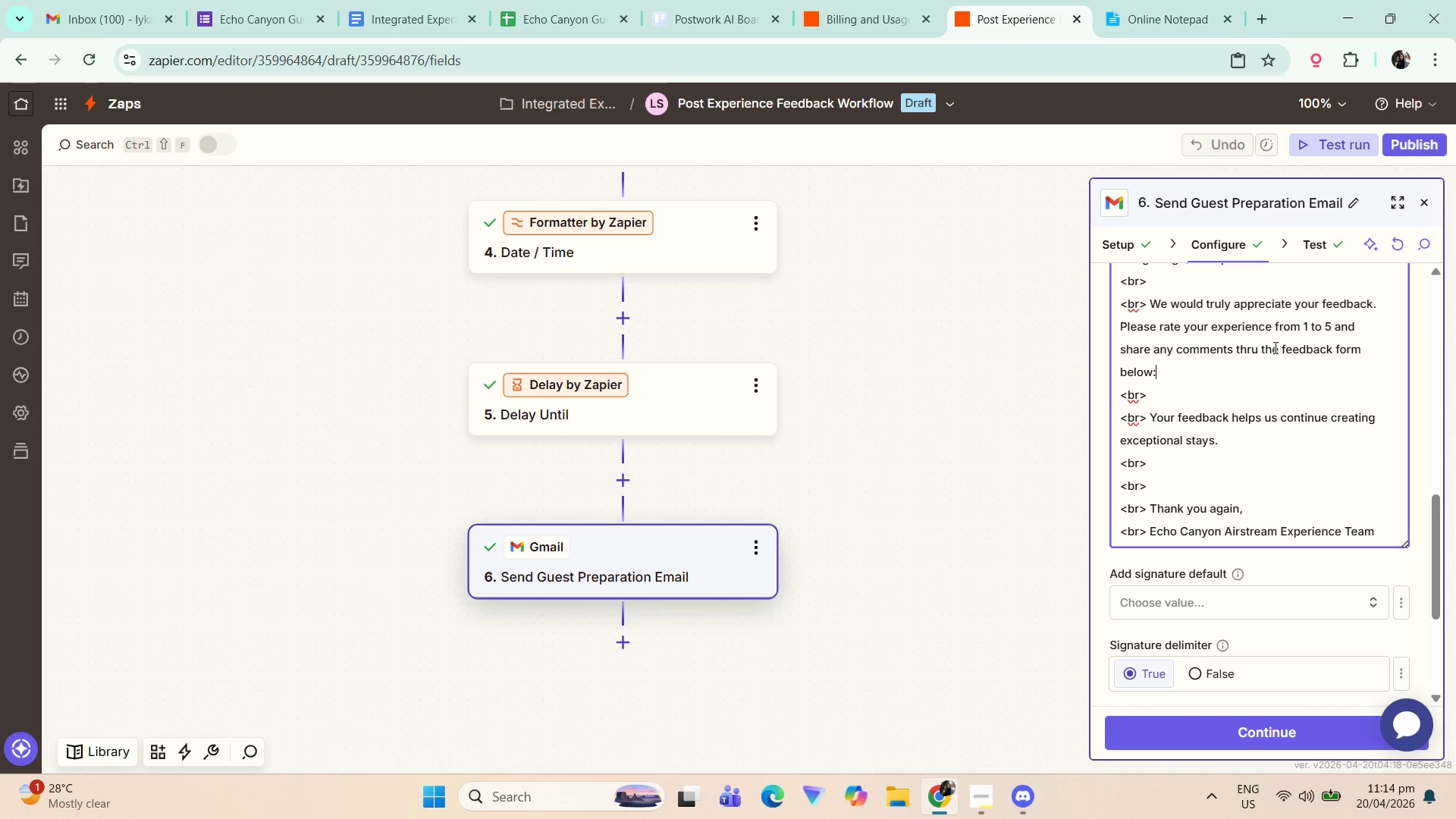 
double_click([1264, 349])
 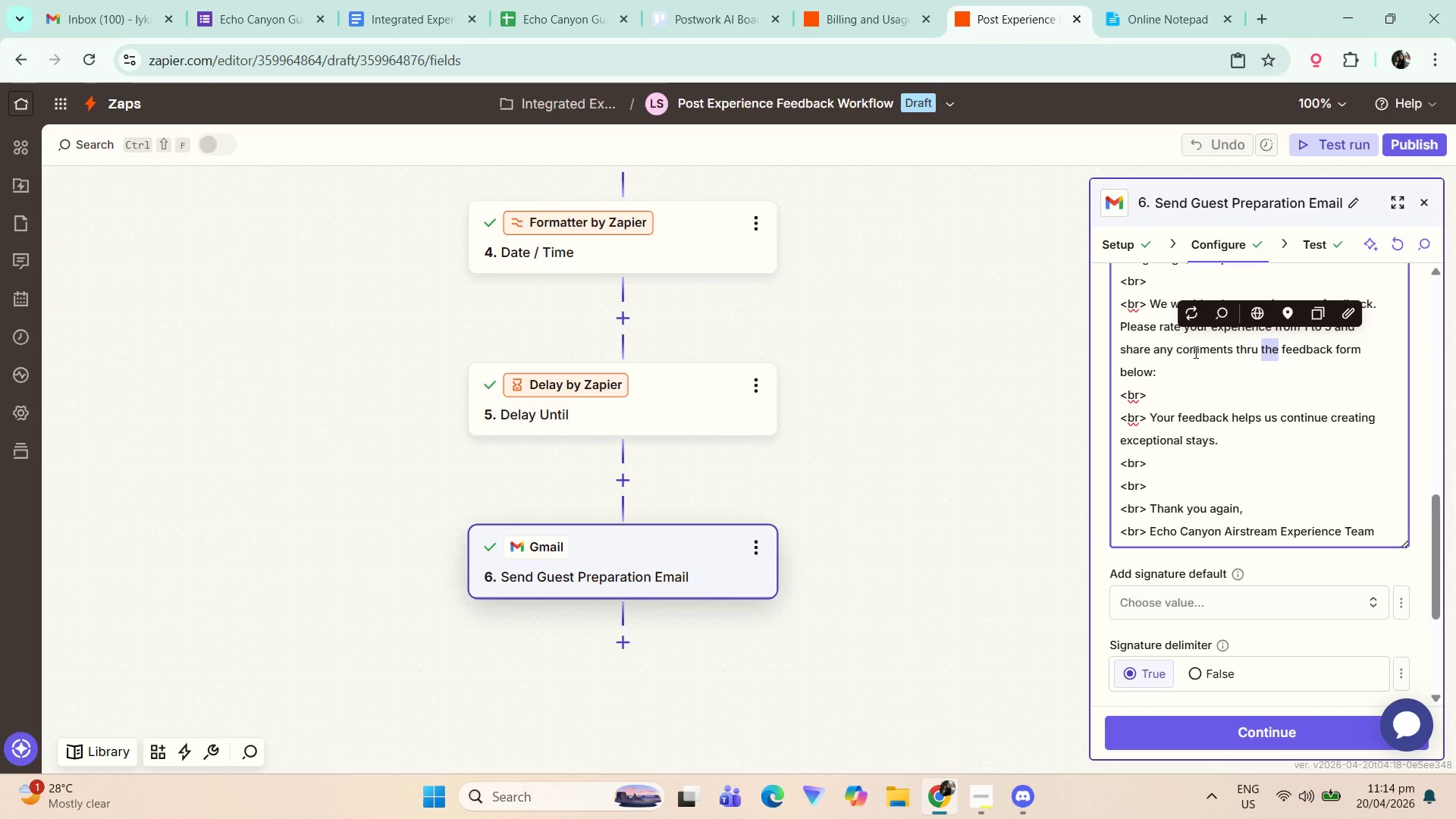 
left_click([1208, 359])
 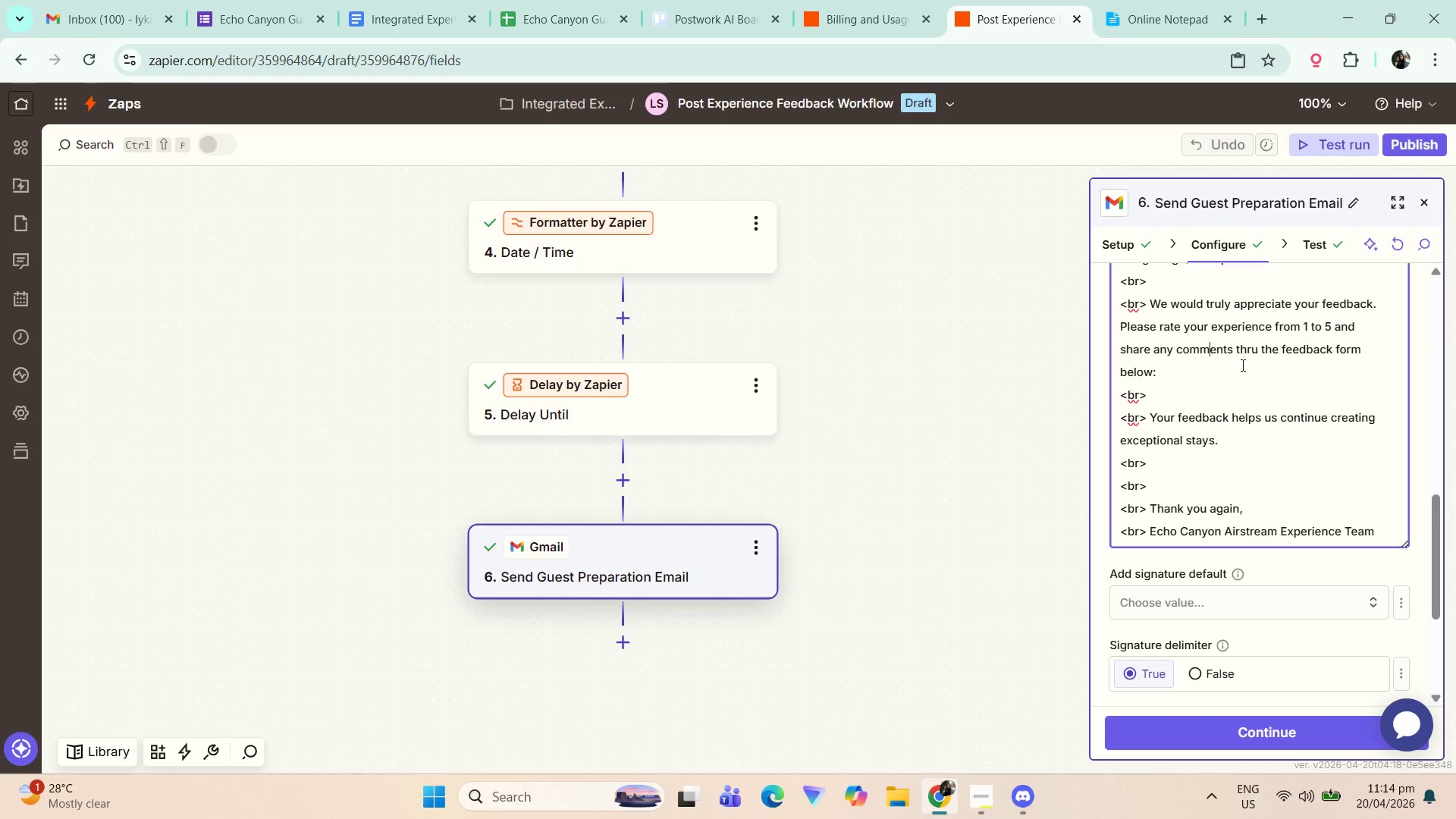 
left_click([1259, 367])
 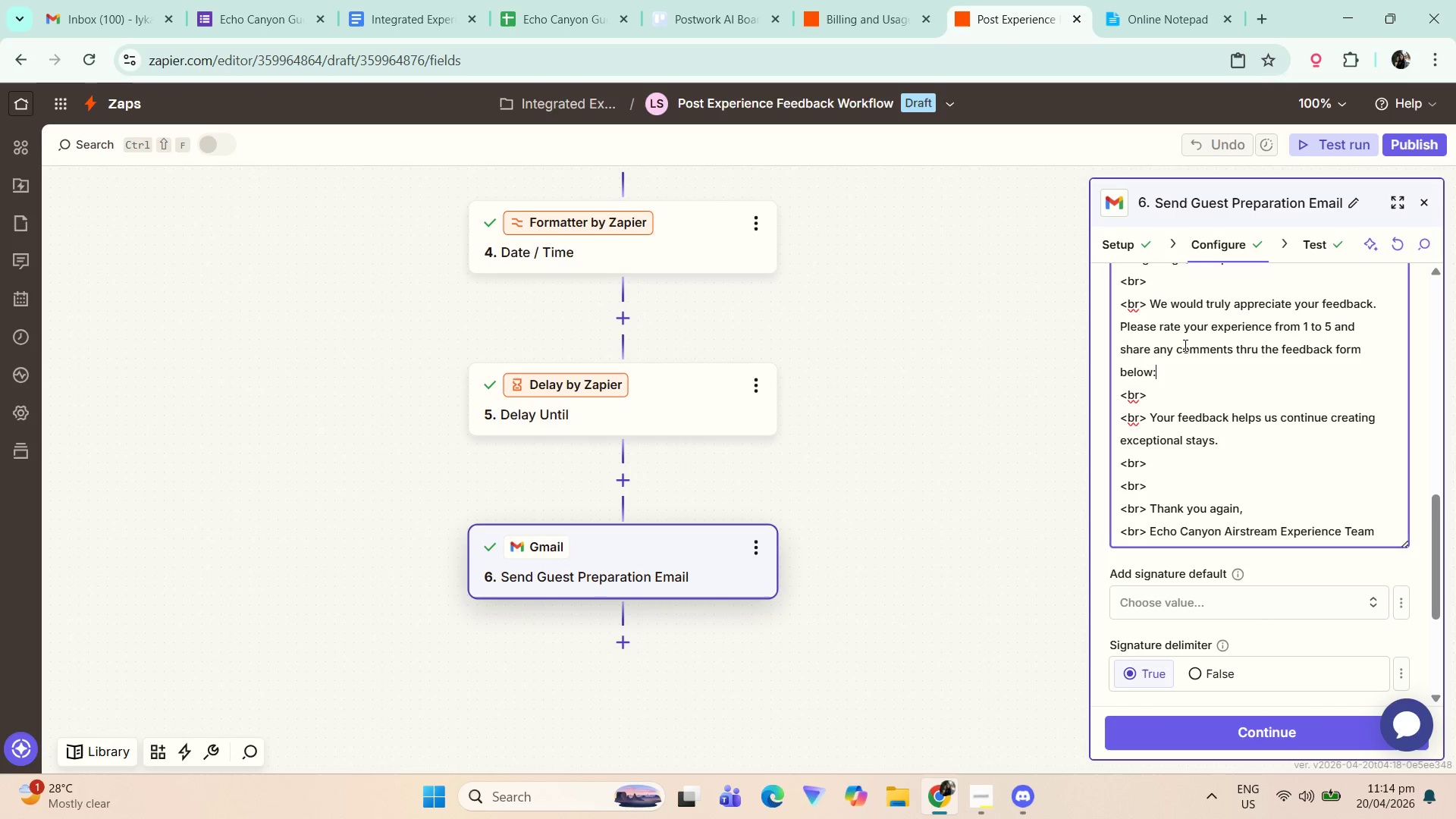 
left_click_drag(start_coordinate=[1232, 350], to_coordinate=[1294, 371])
 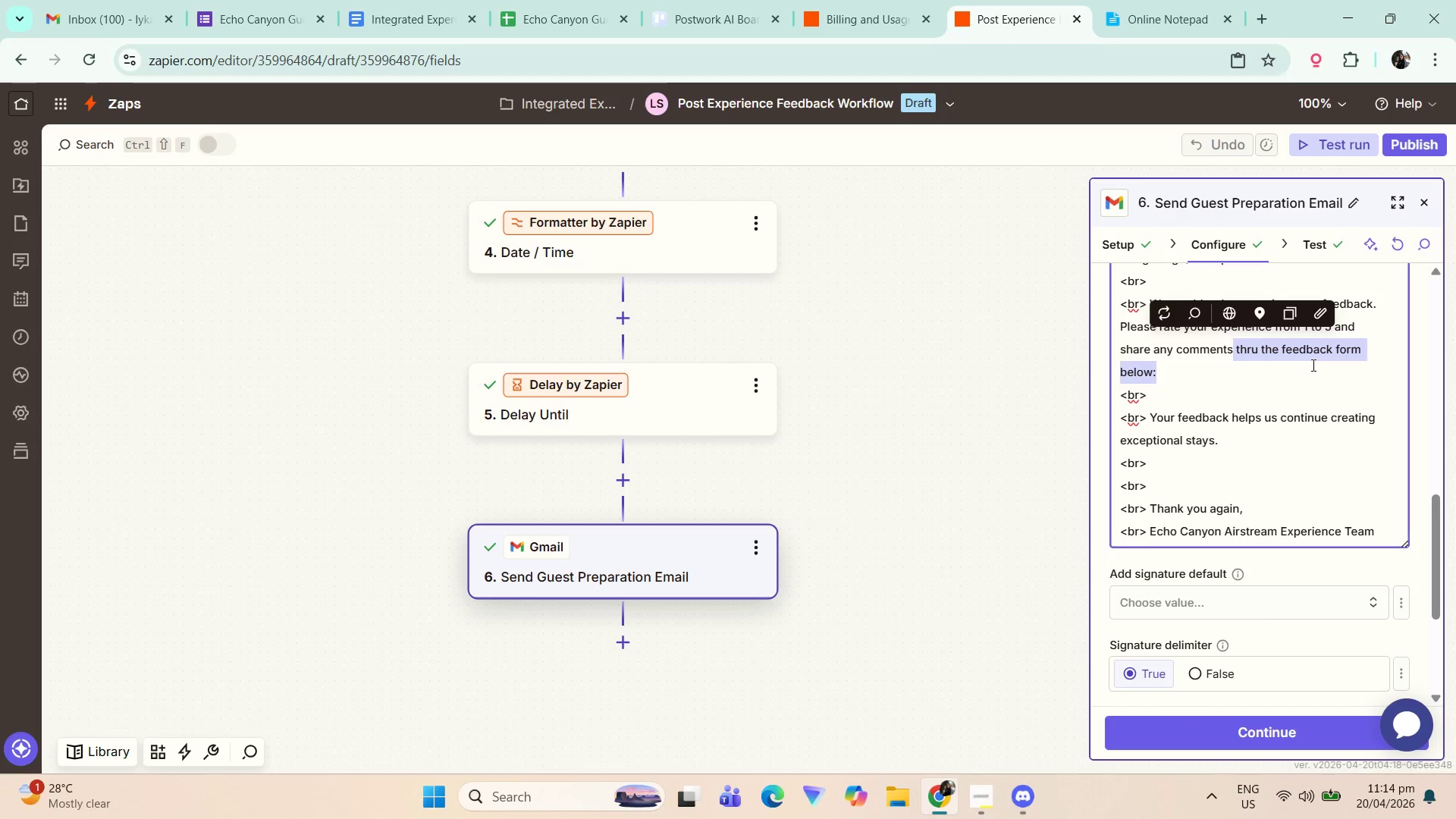 
wait(8.75)
 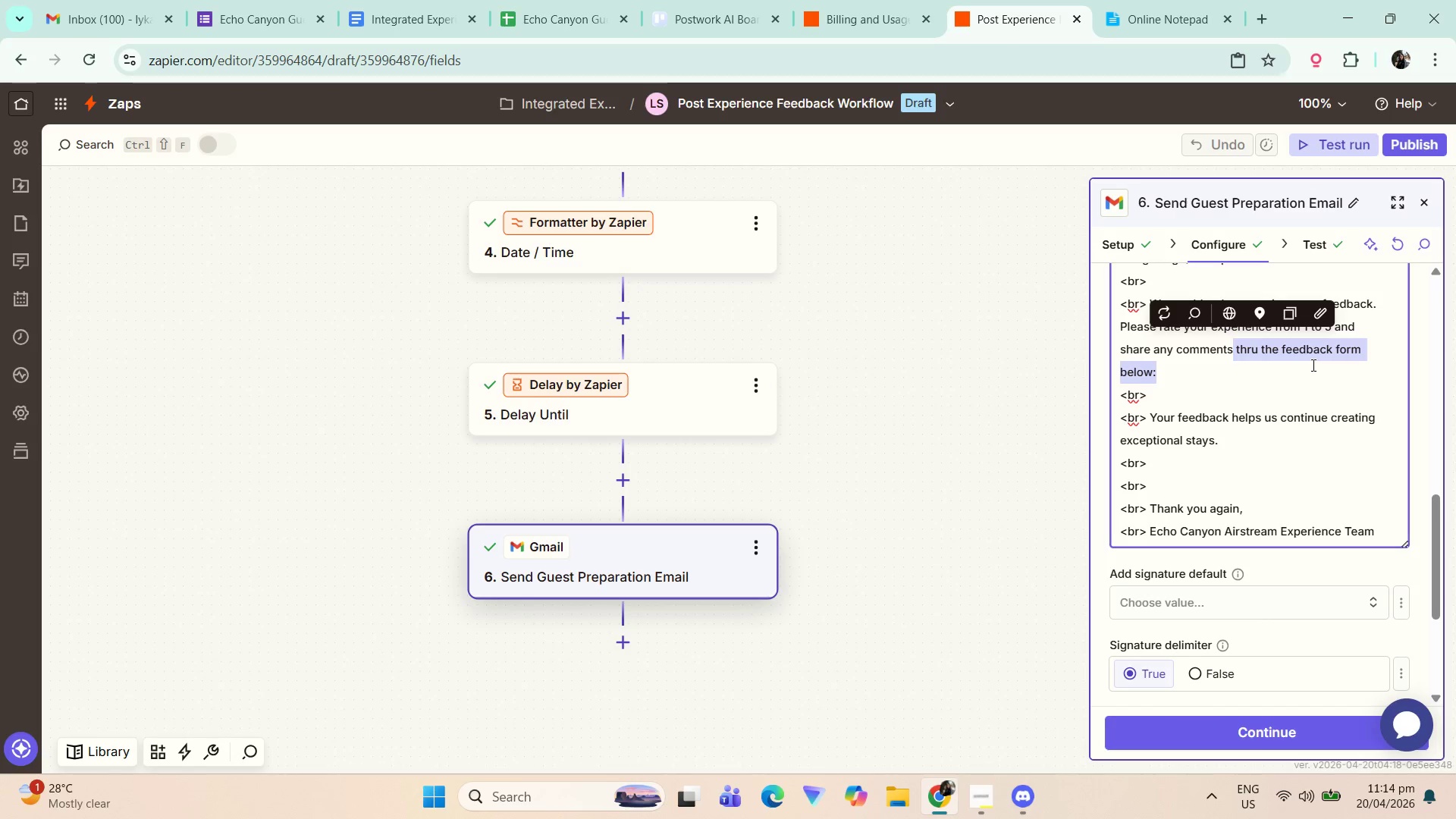 
key(Control+Z)
 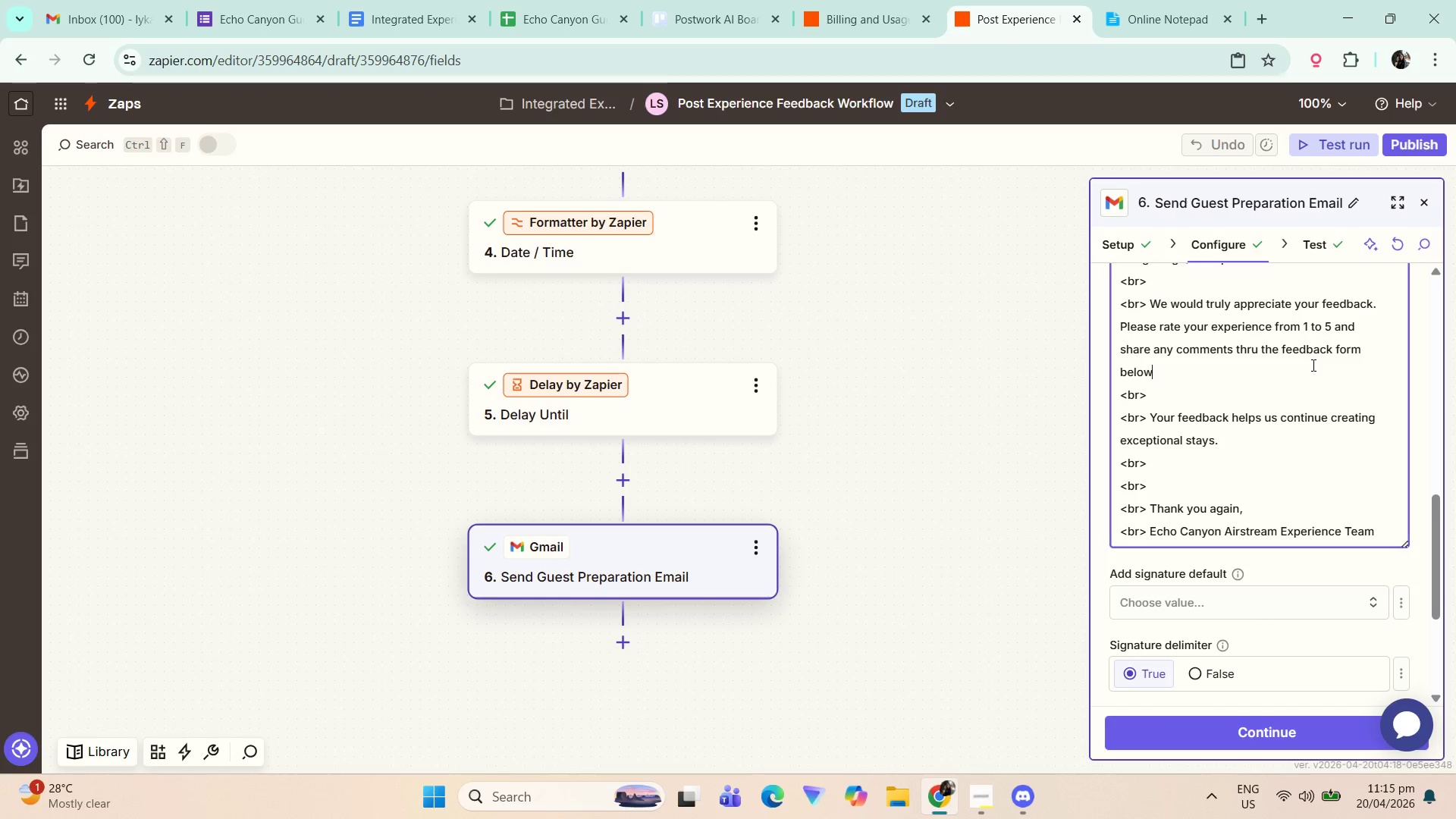 
key(Control+Z)
 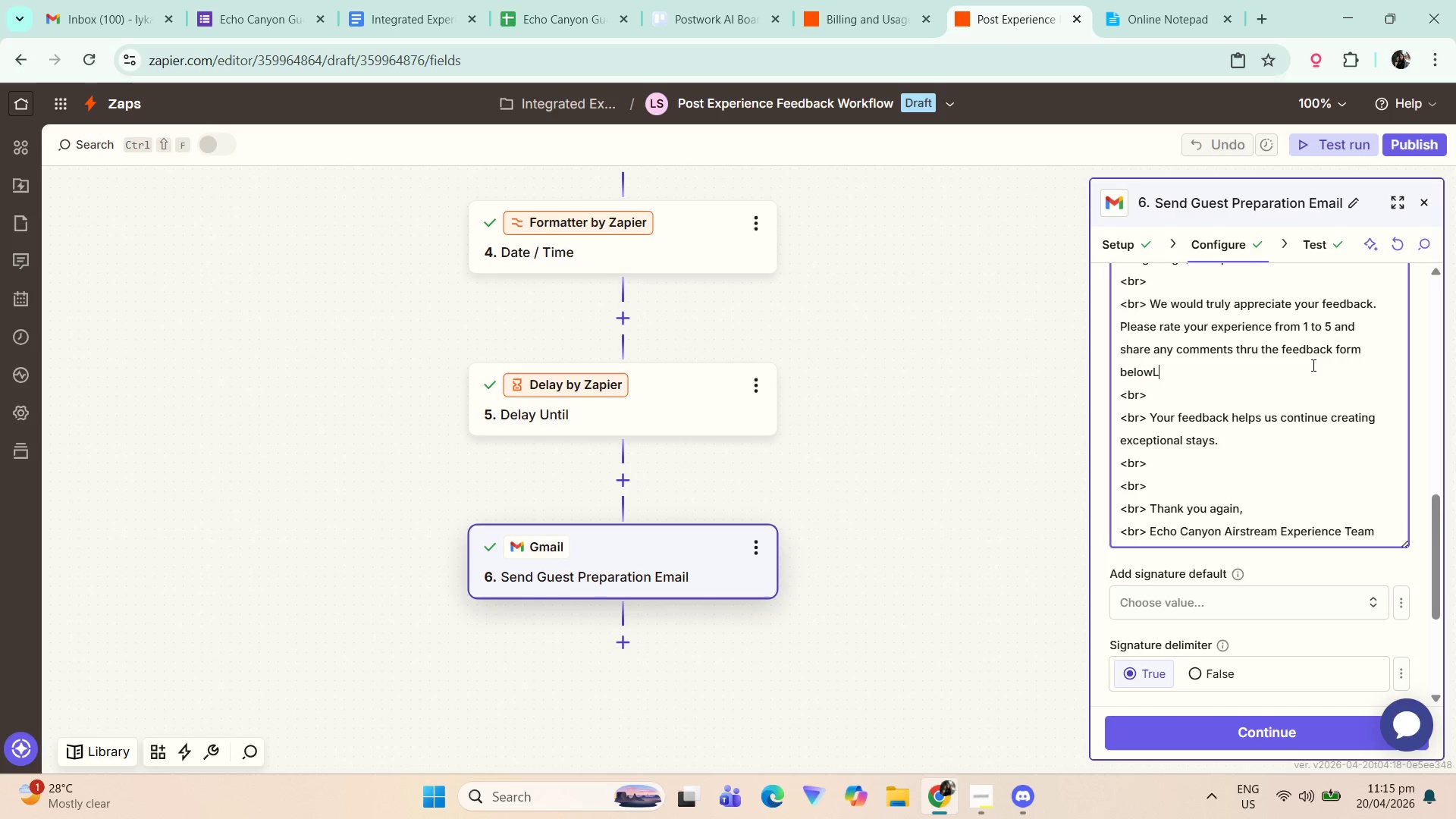 
key(Control+Z)
 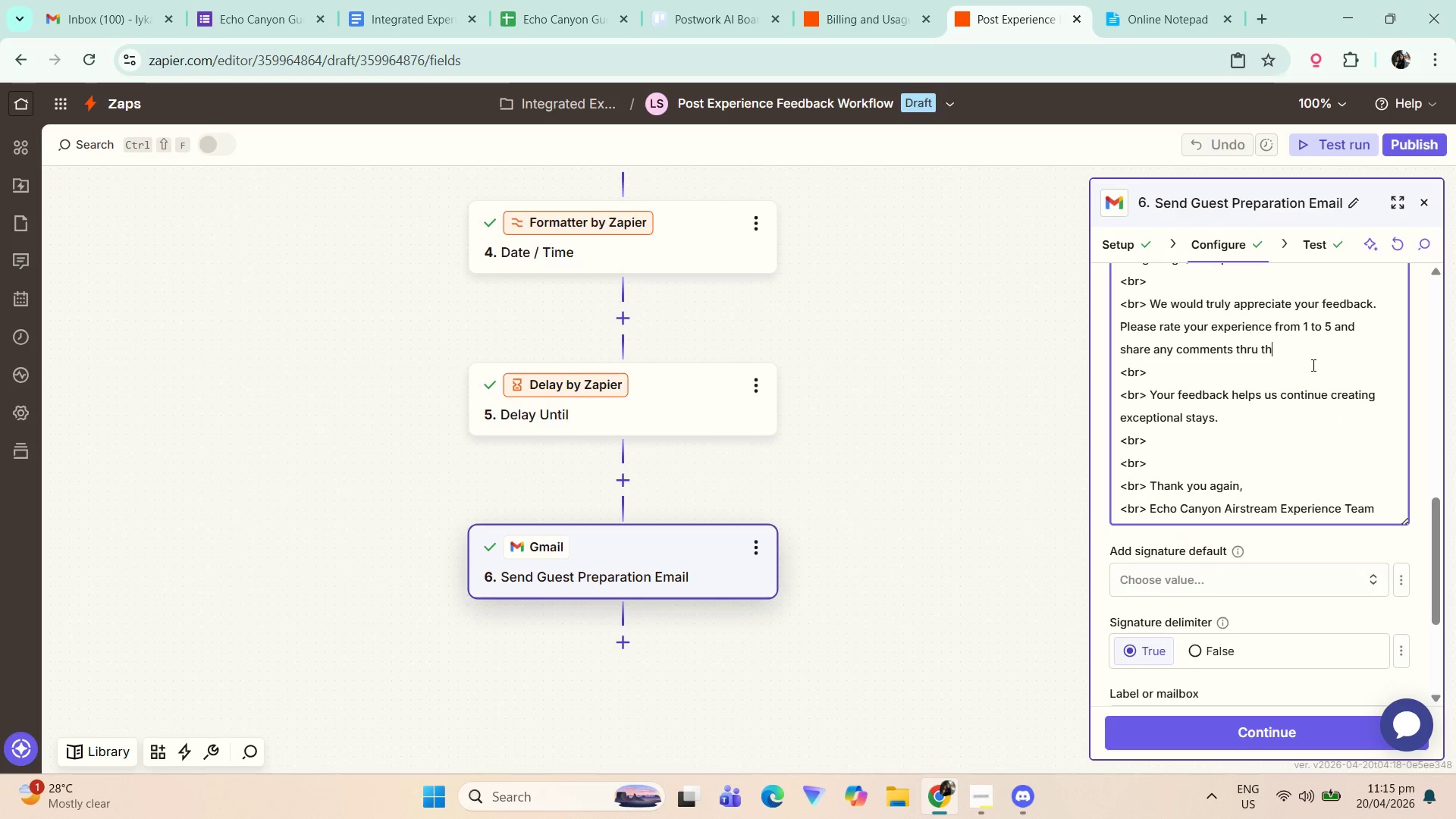 
key(Control+Z)
 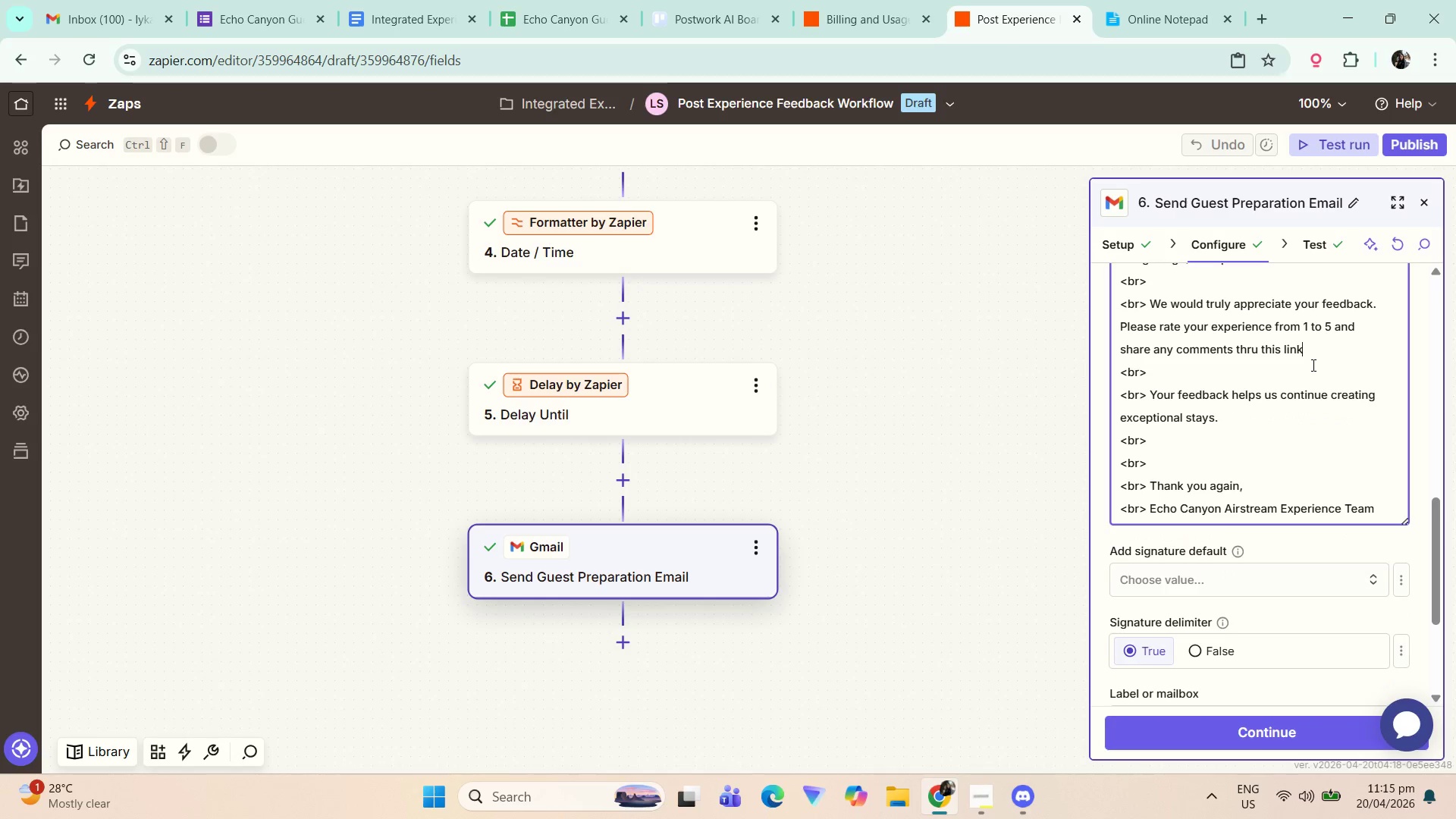 
key(Control+Z)
 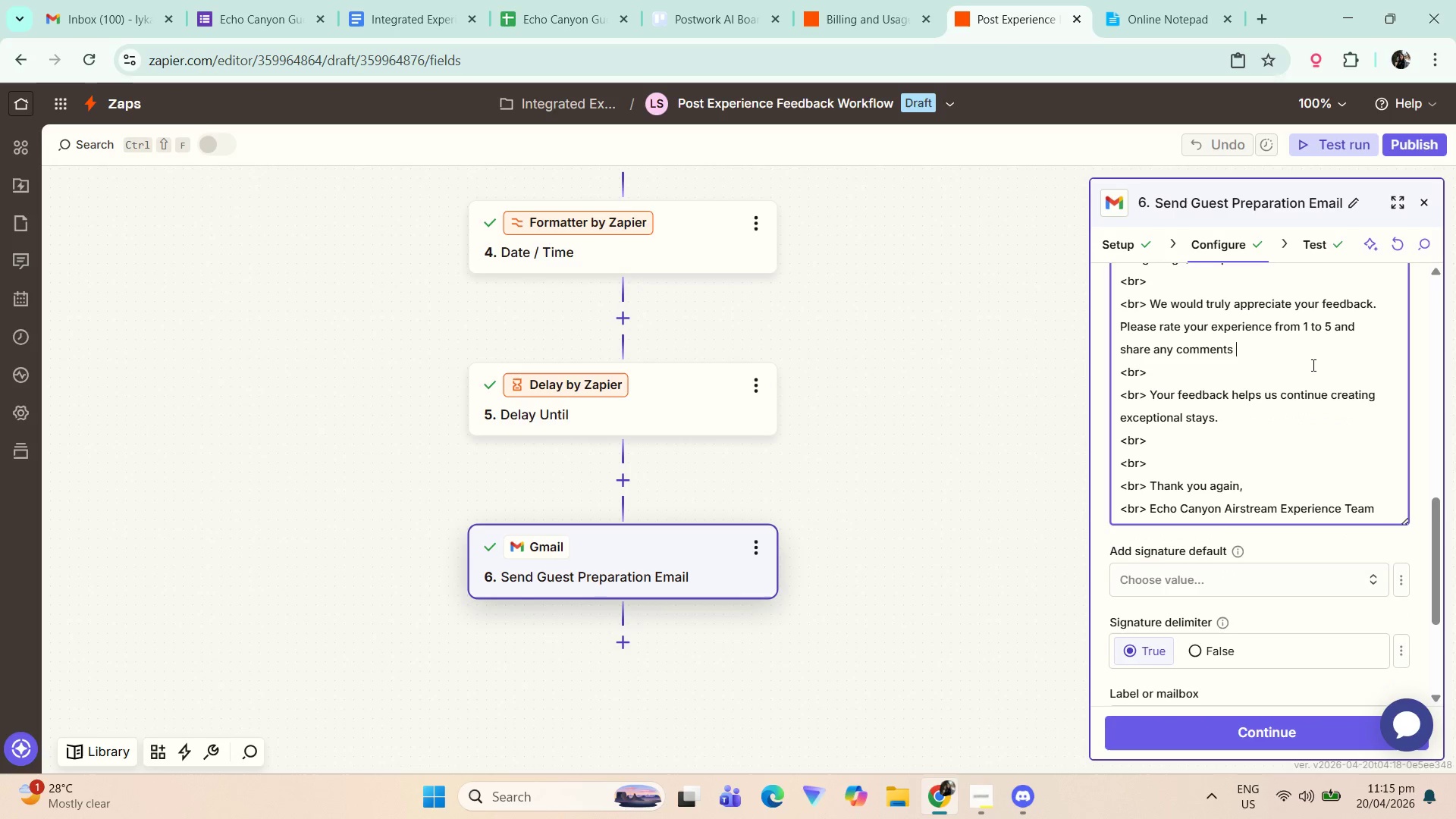 
key(Control+Z)
 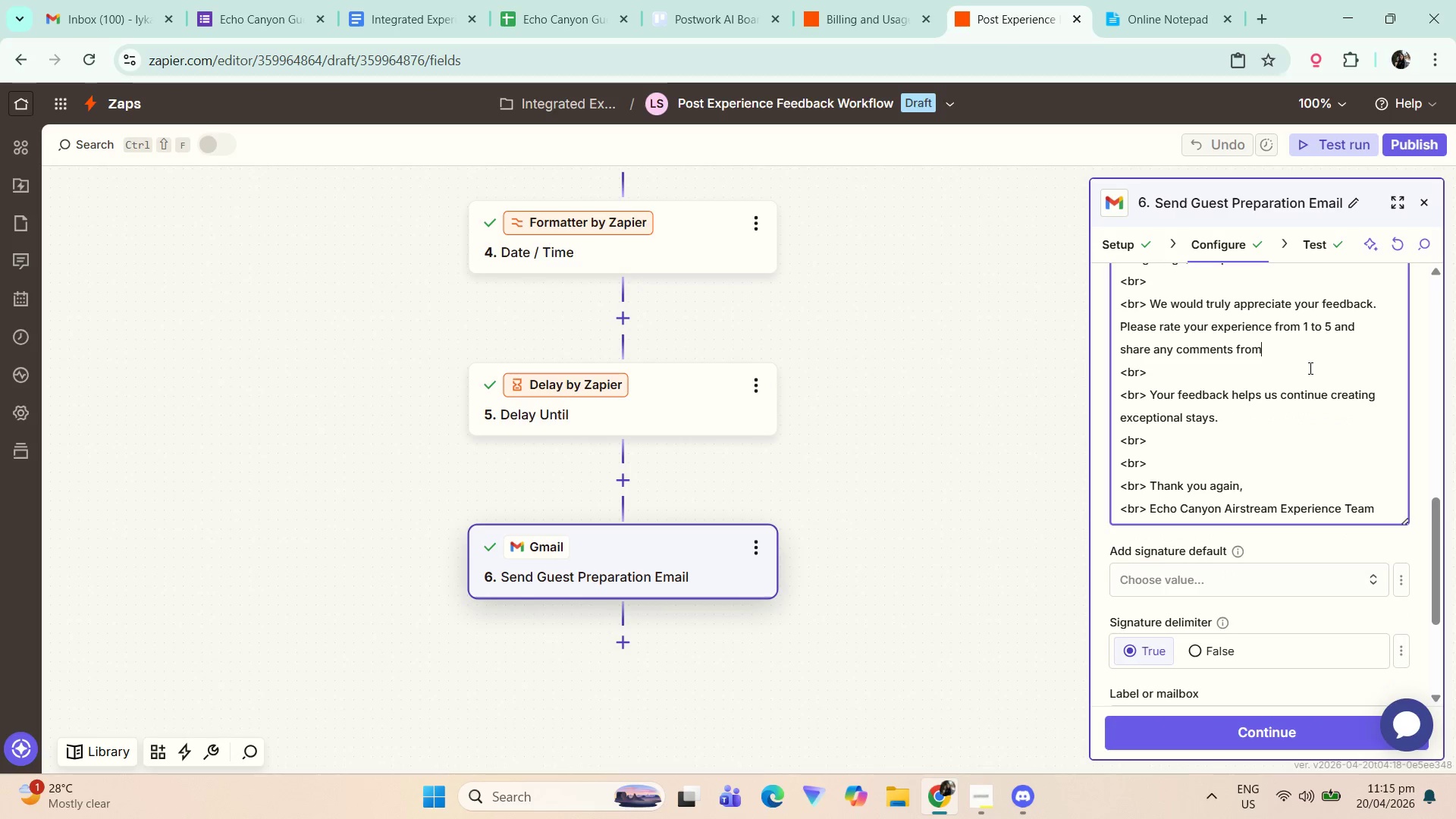 
key(Control+Z)
 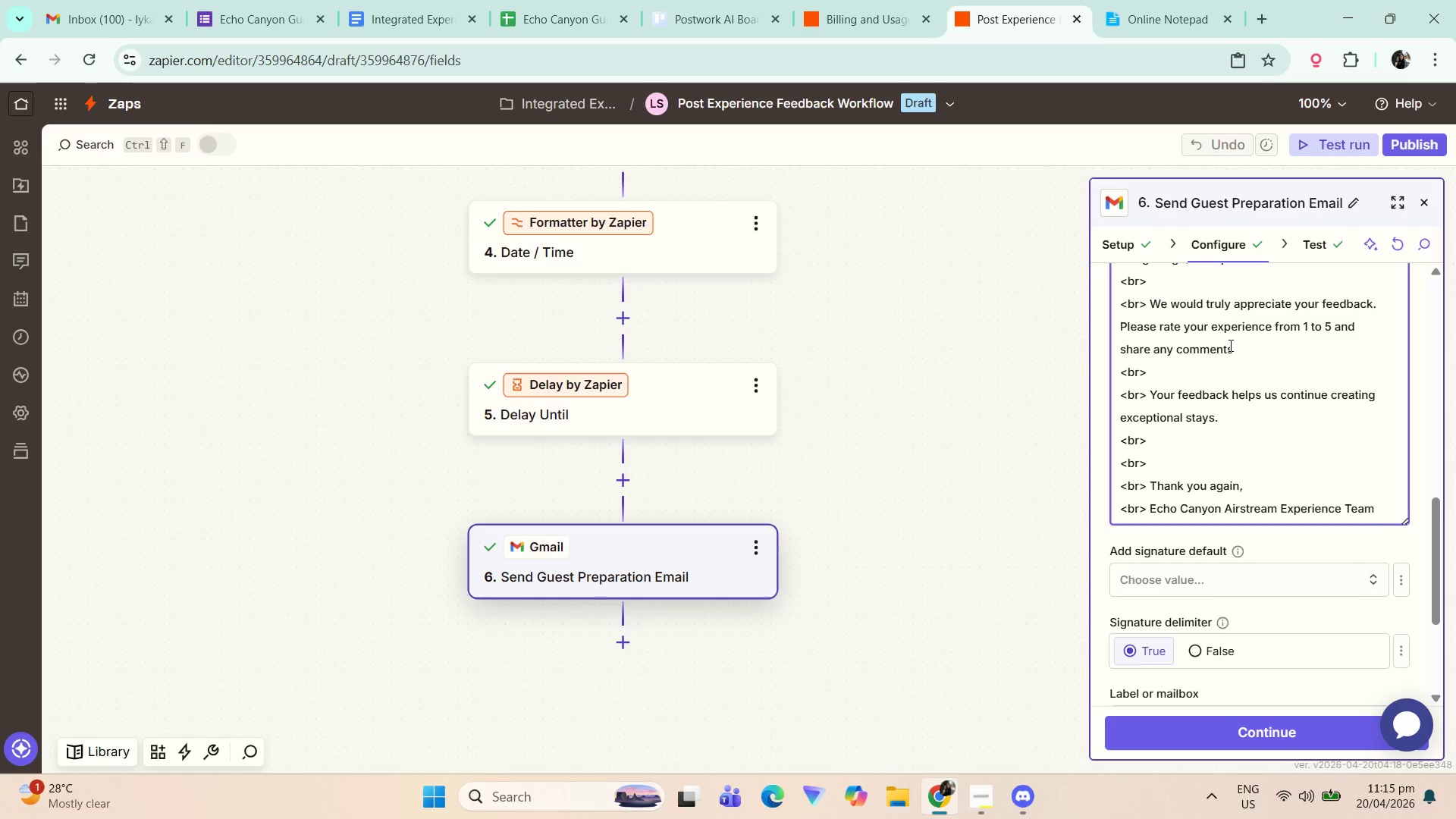 
key(Control+ControlLeft)
 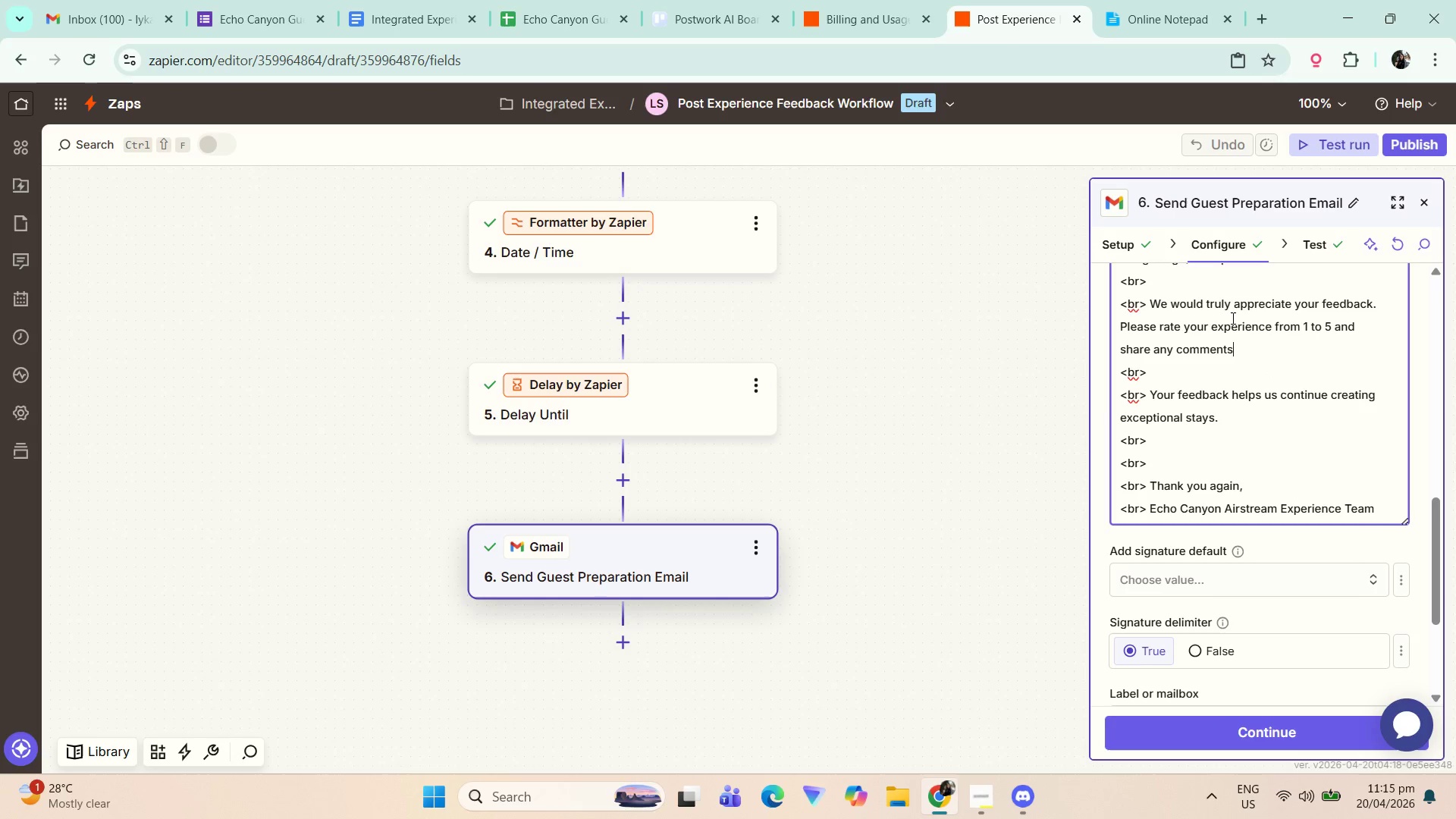 
key(Control+Z)
 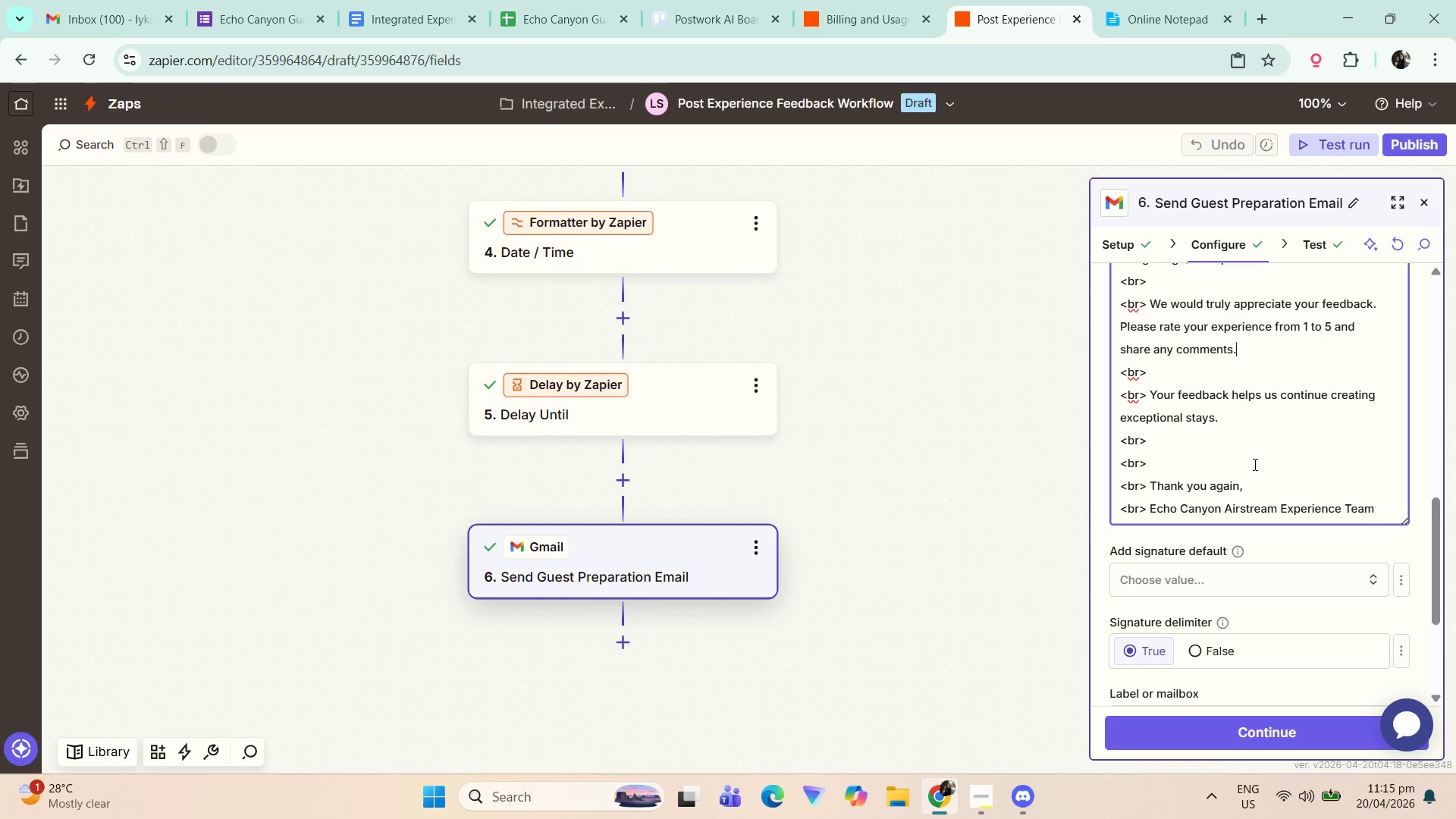 
wait(11.53)
 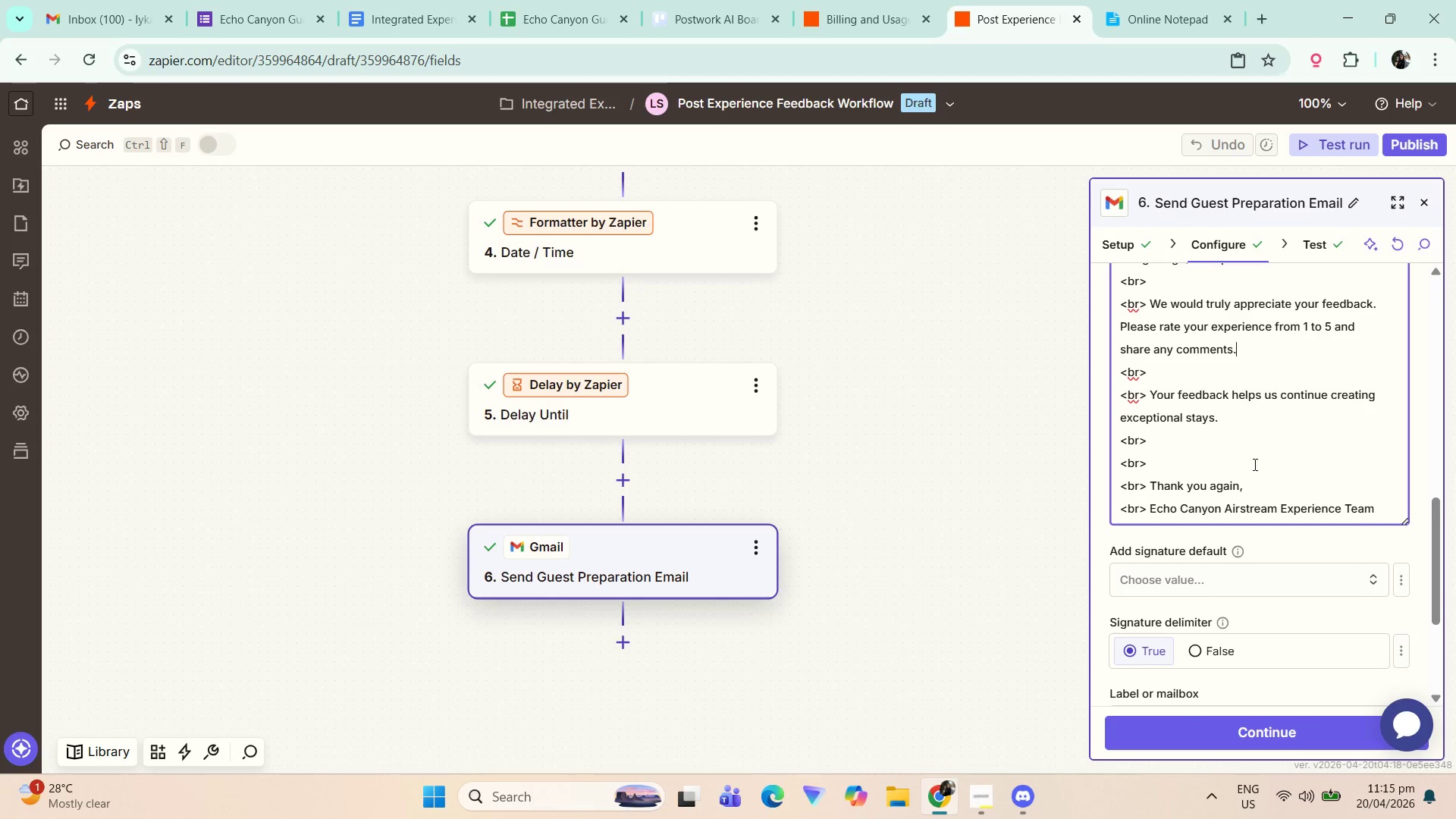 
left_click([1260, 12])
 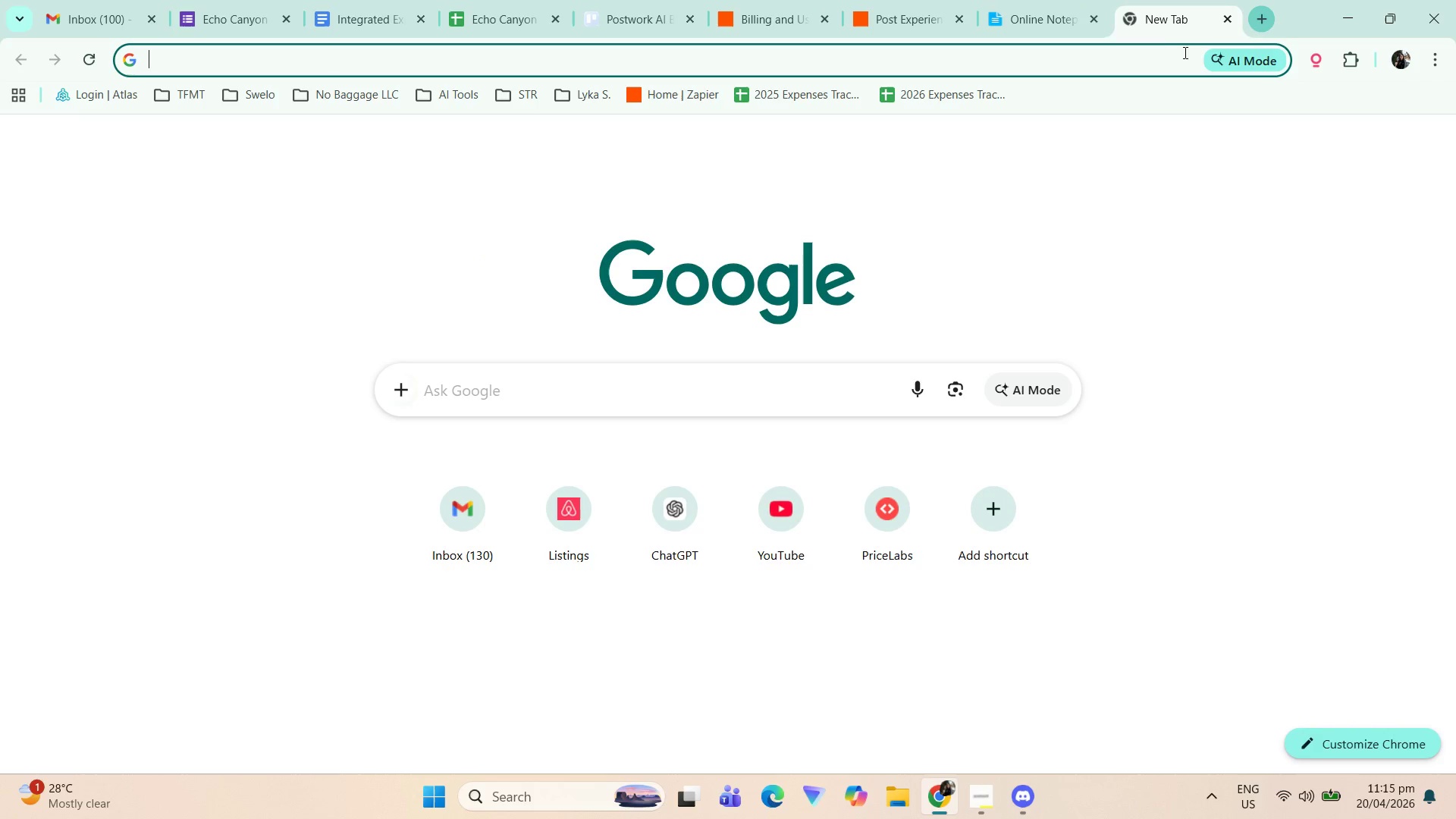 
left_click([1174, 50])
 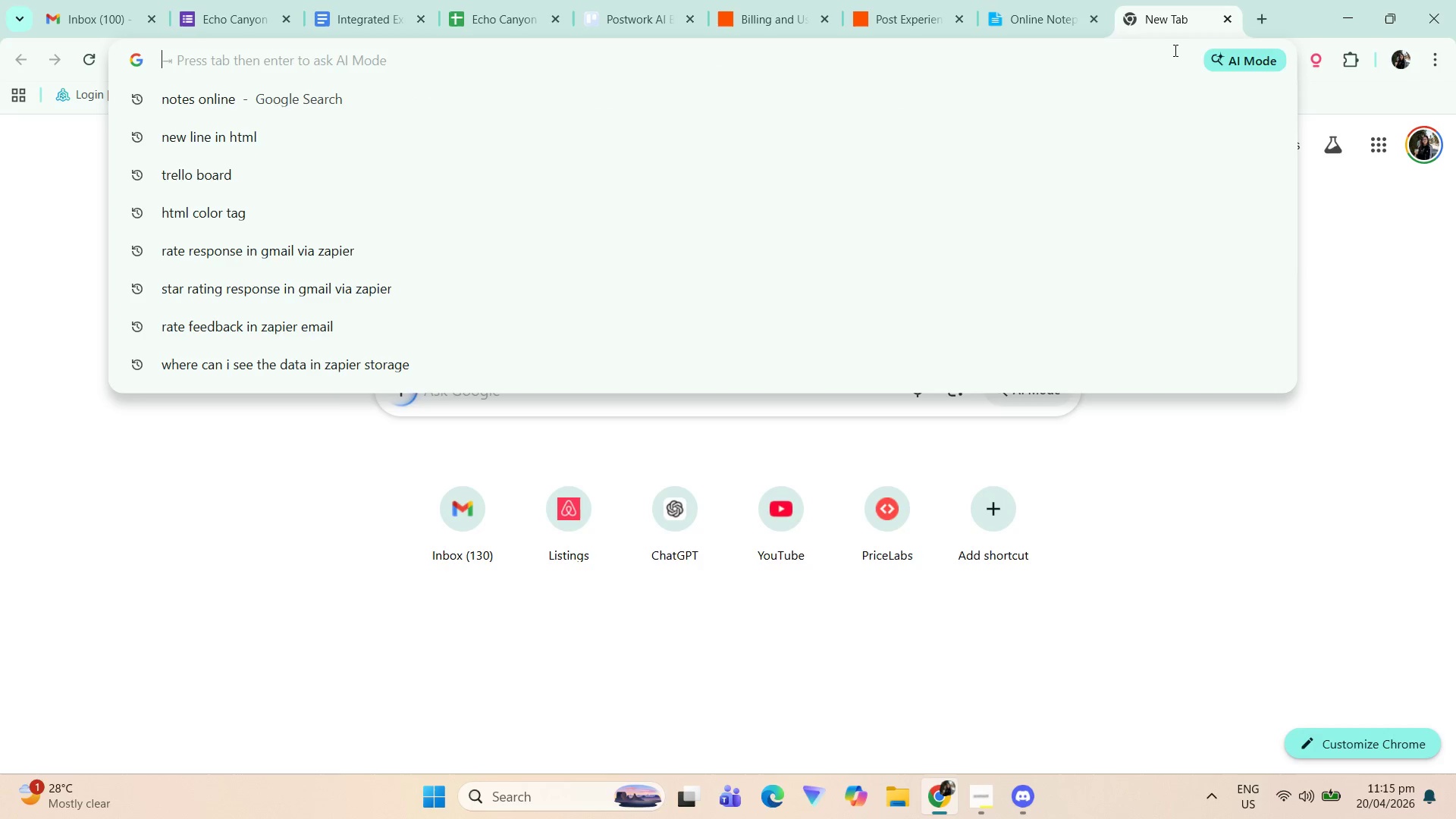 
type(link tag )
 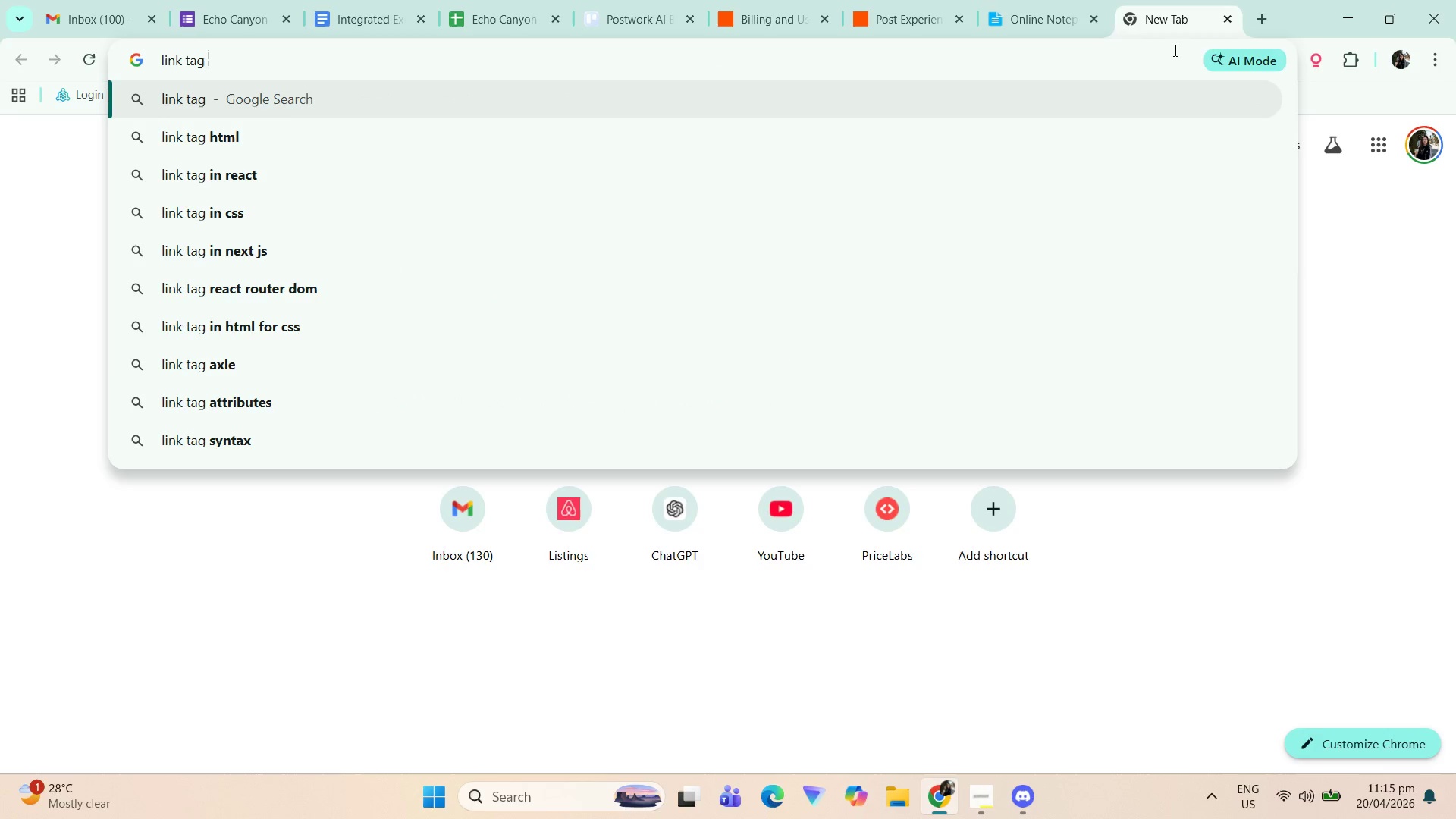 
key(ArrowDown)
 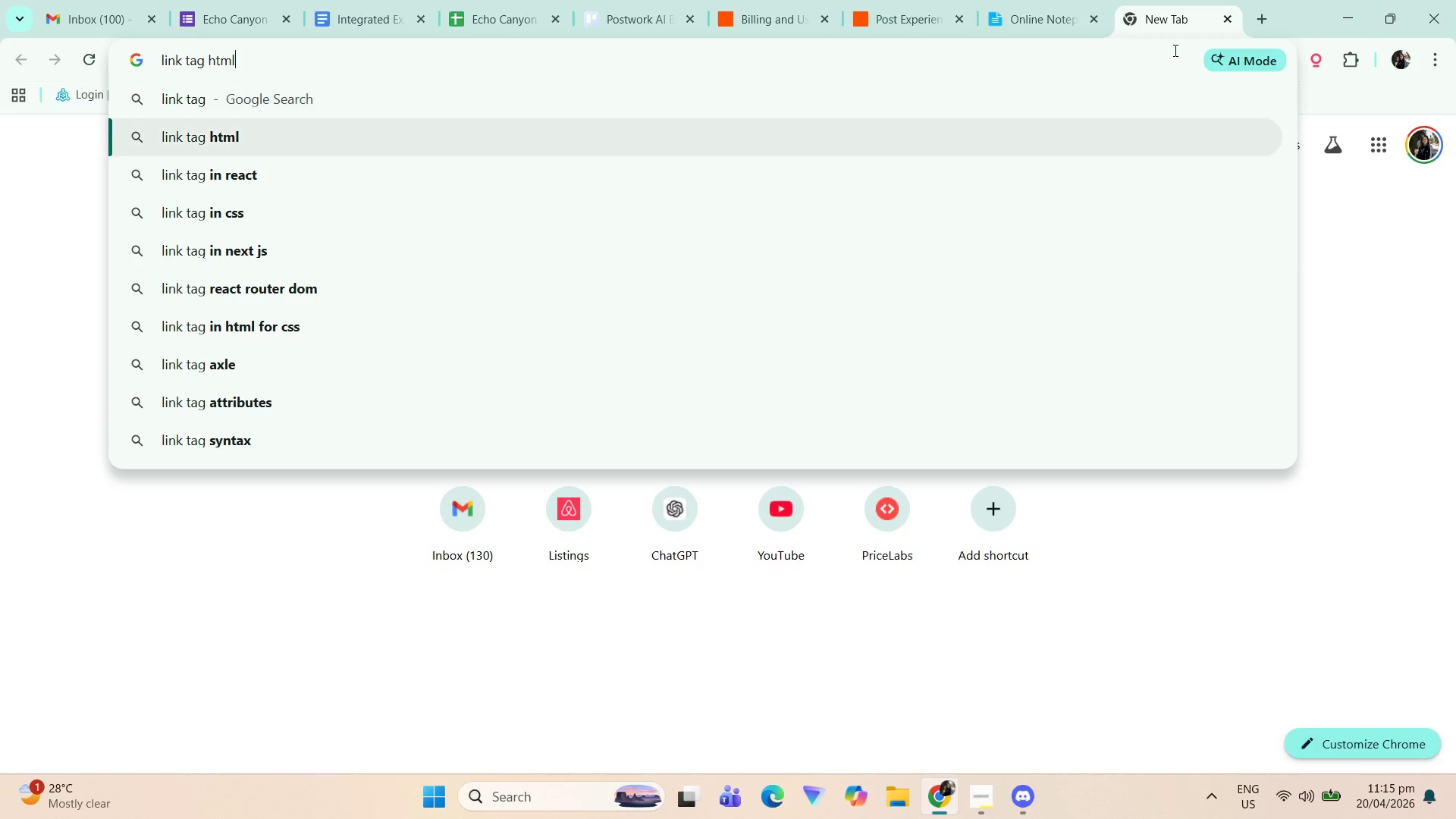 
key(Enter)
 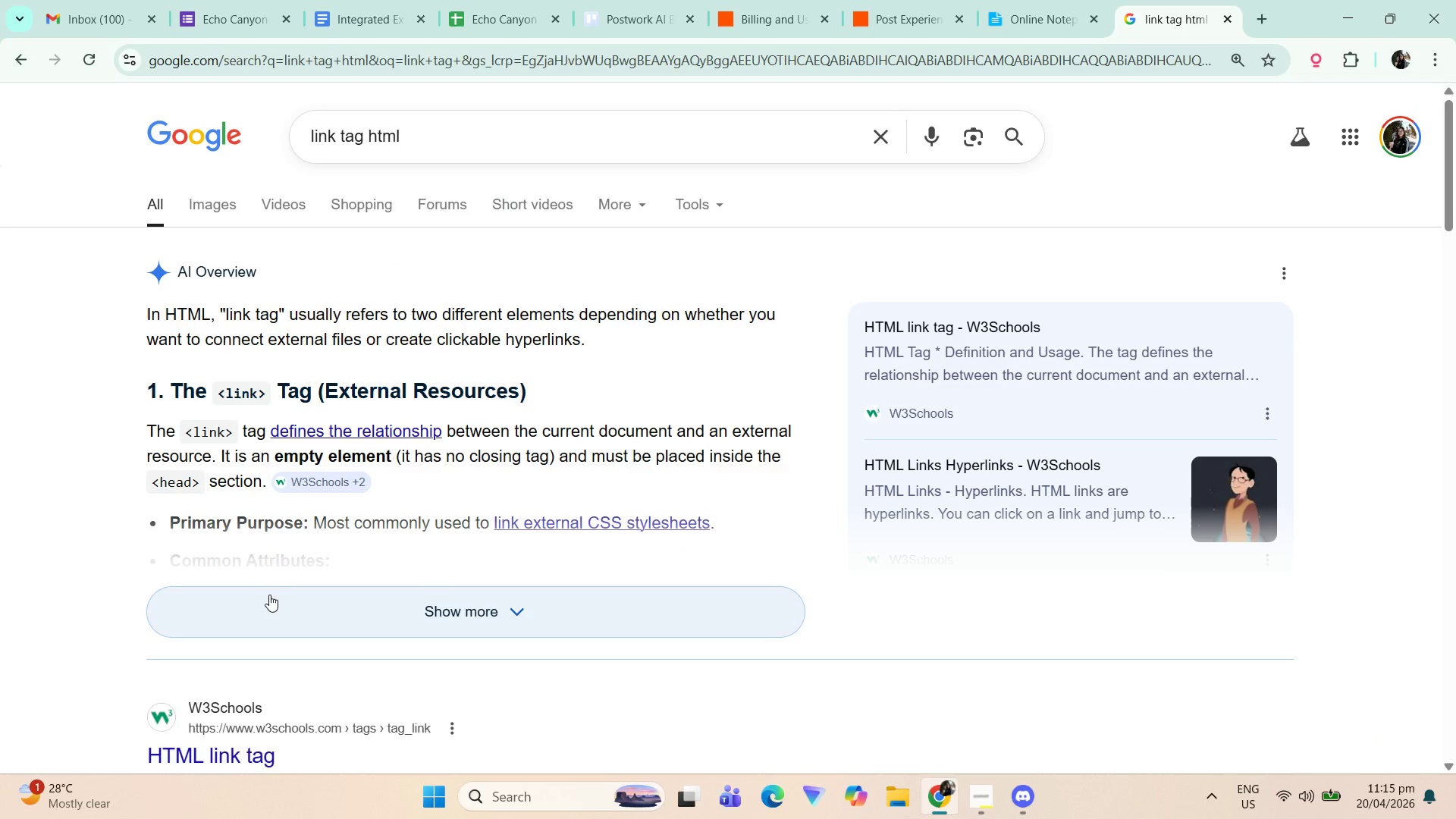 
wait(5.62)
 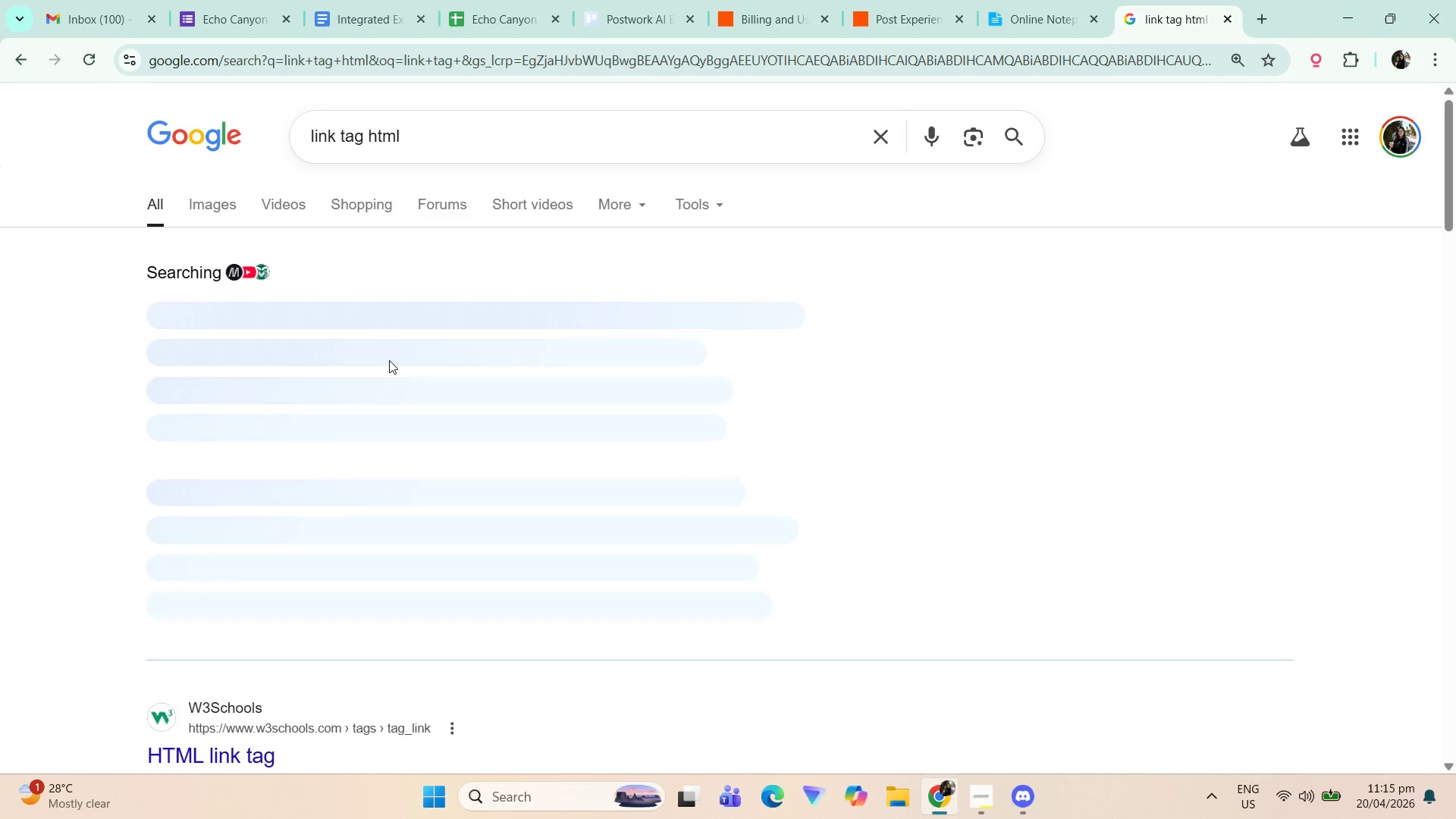 
scroll: coordinate [140, 588], scroll_direction: down, amount: 2.0
 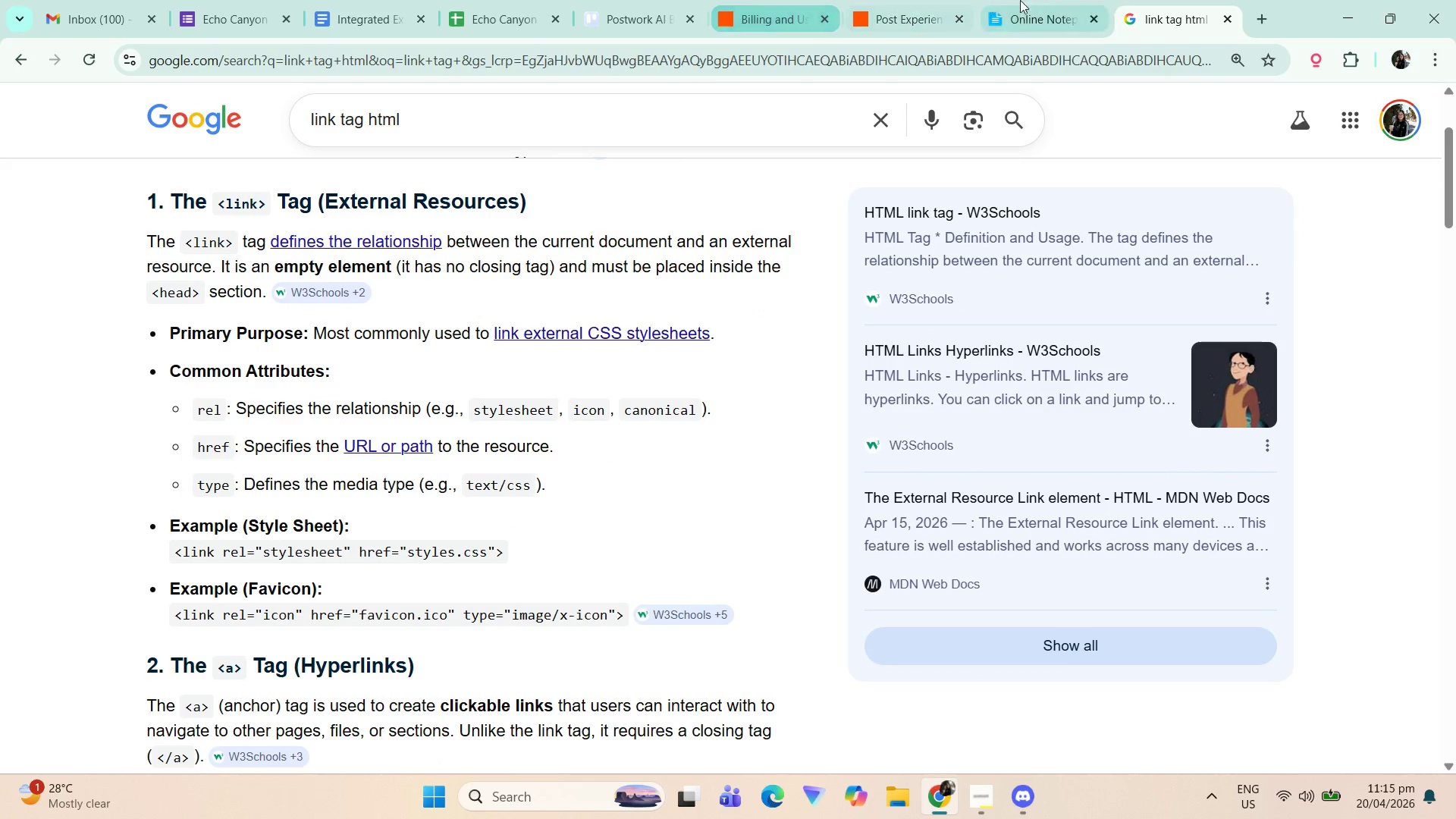 
left_click([898, 0])
 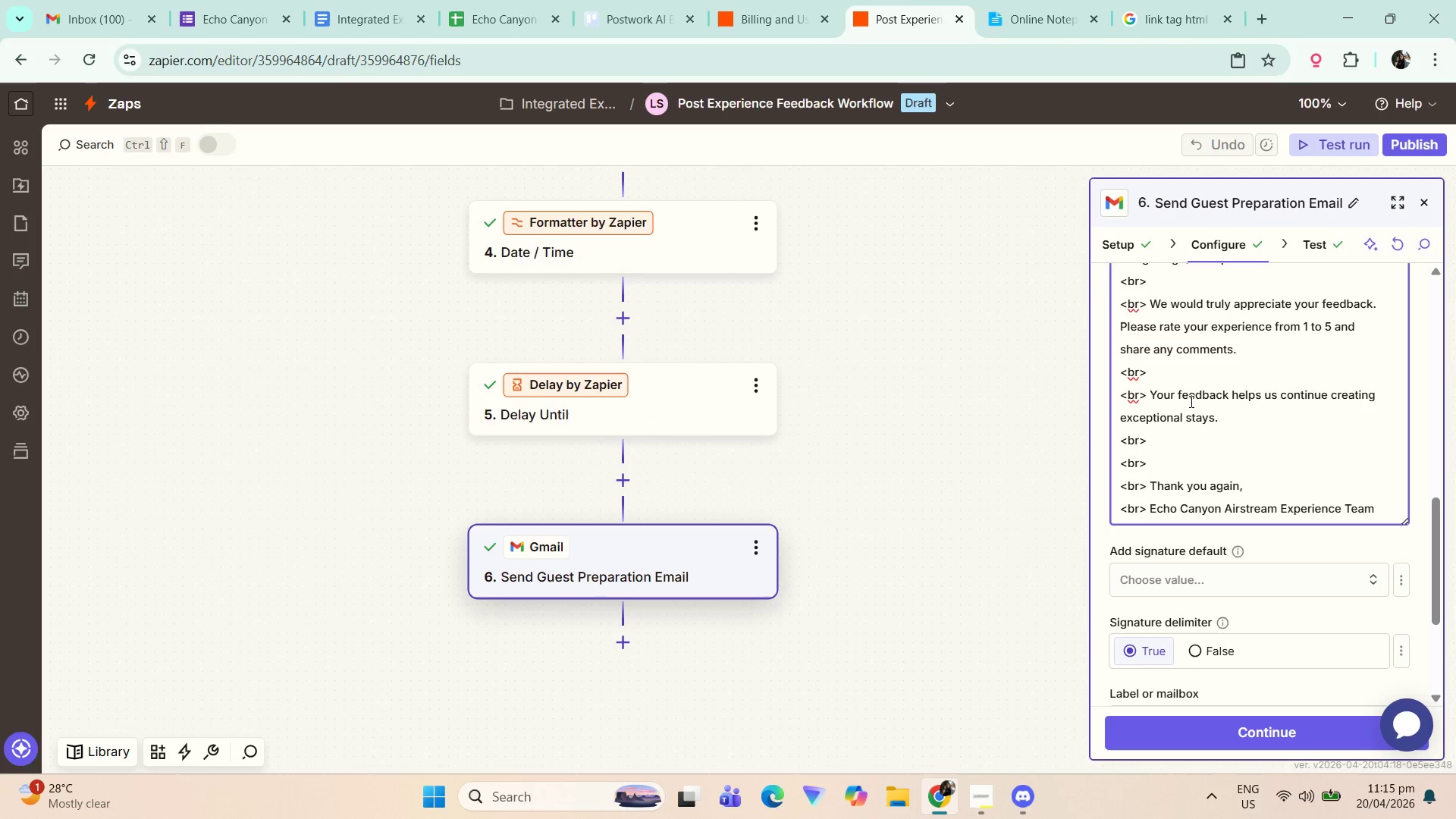 
scroll: coordinate [1216, 397], scroll_direction: up, amount: 3.0
 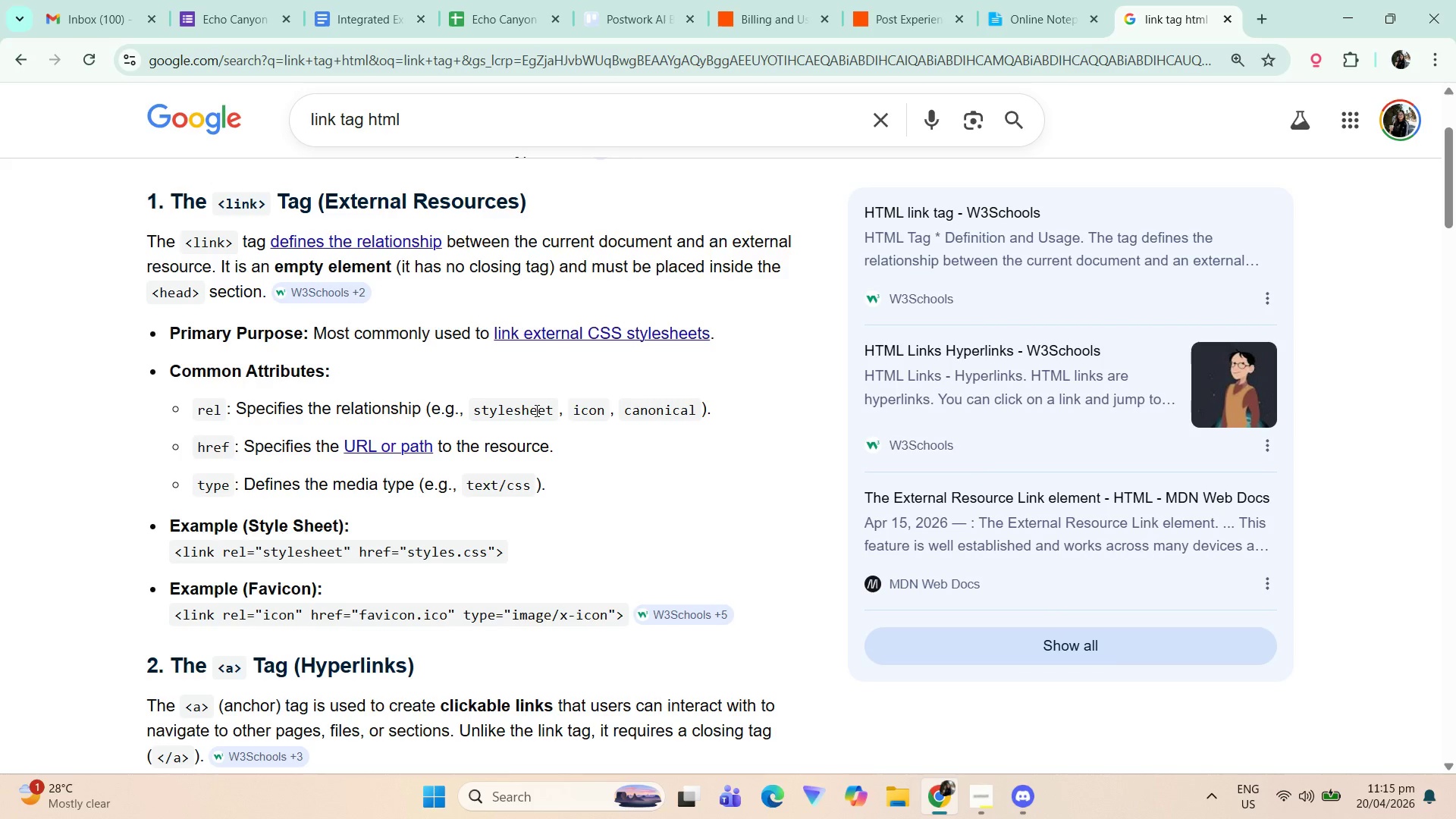 
wait(8.31)
 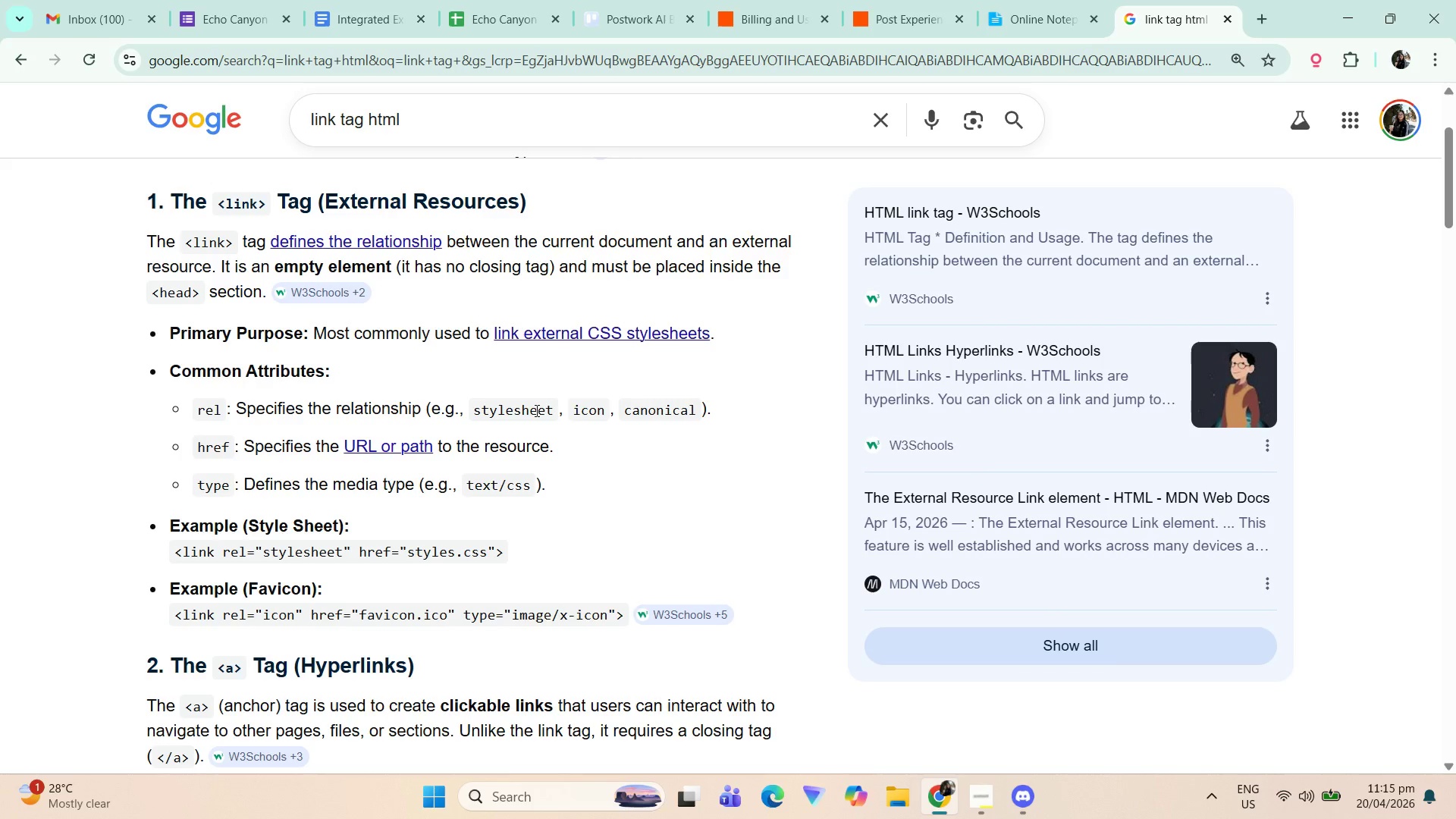 
double_click([331, 116])
 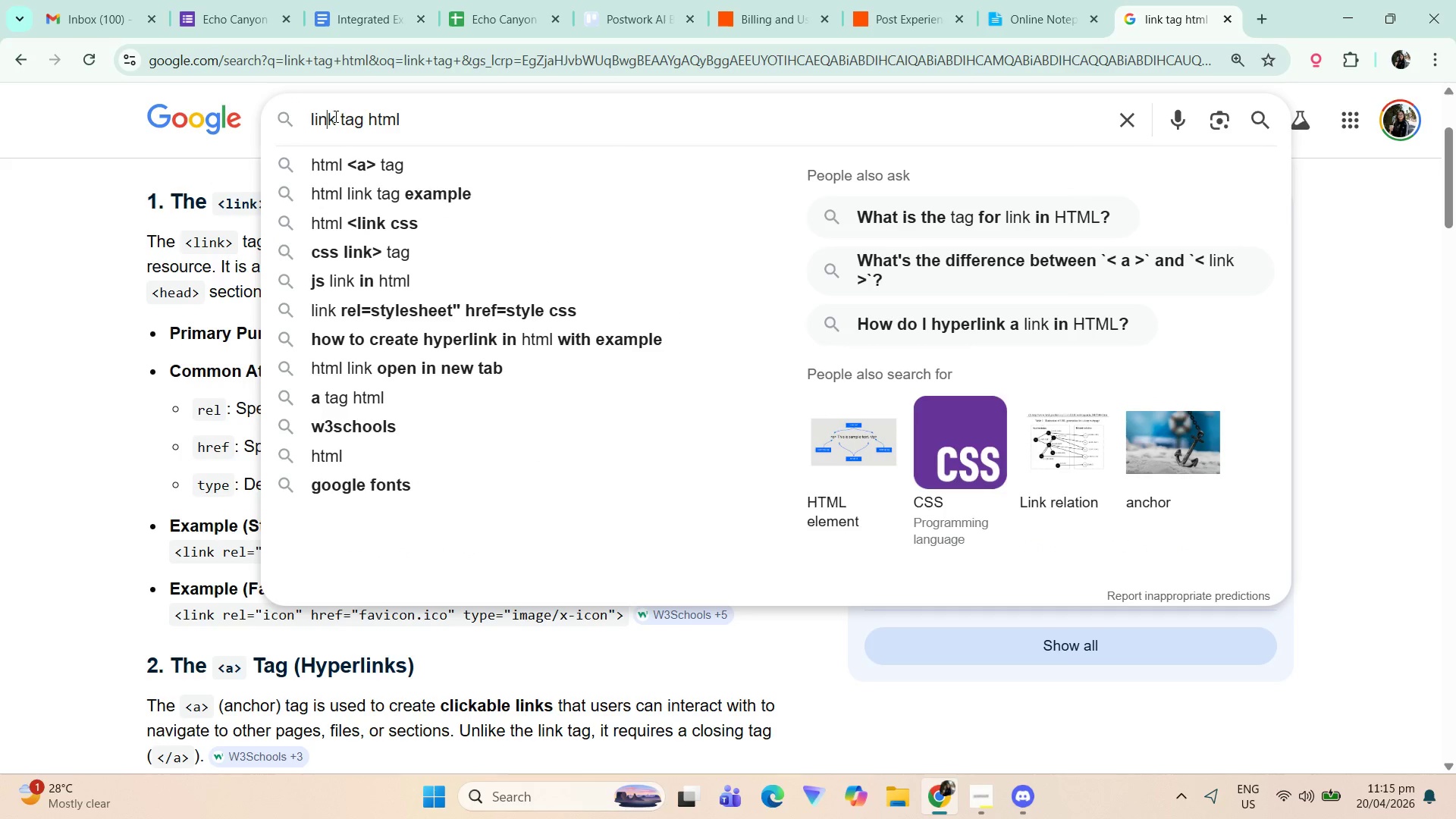 
left_click([334, 116])
 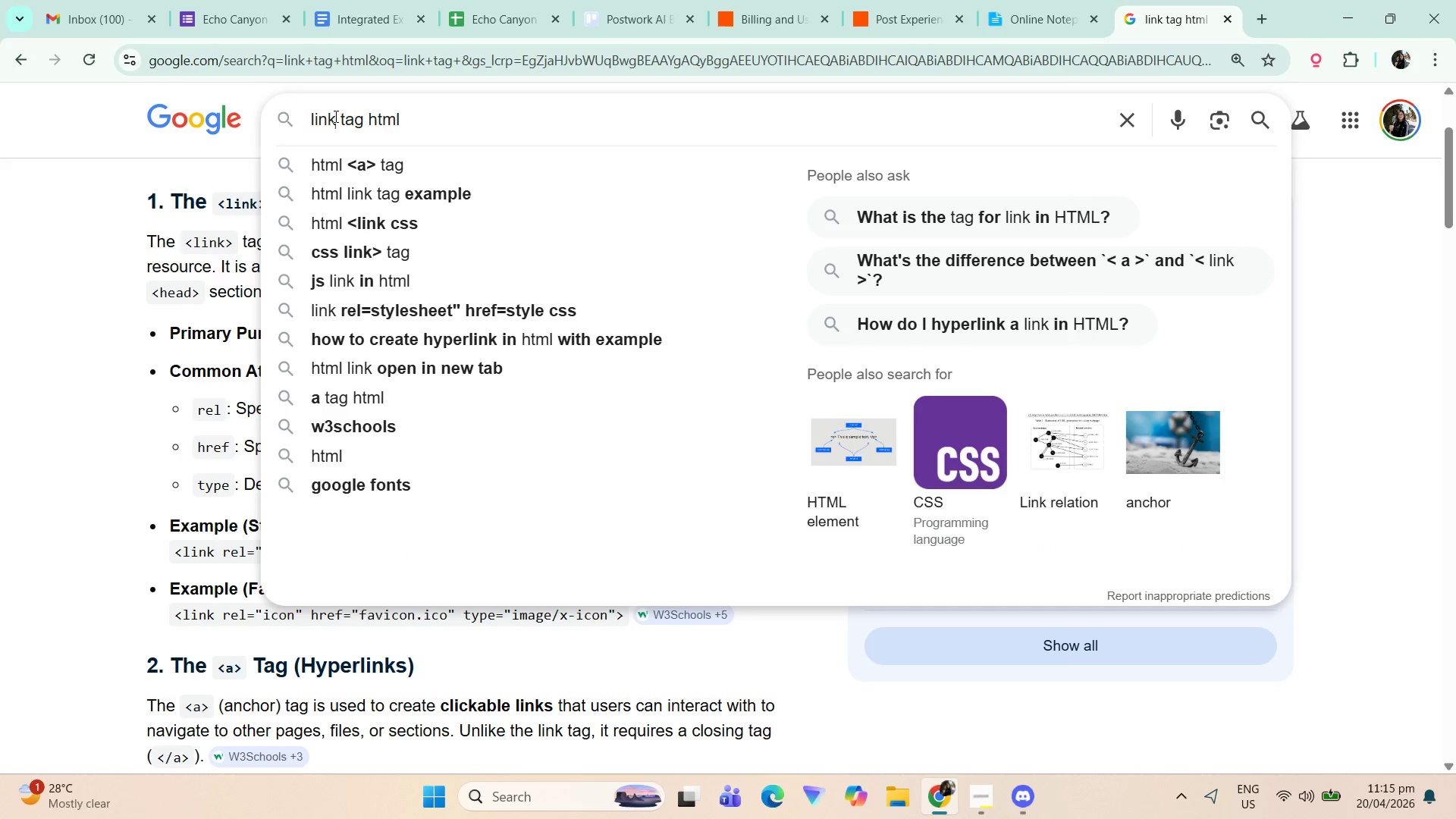 
left_click_drag(start_coordinate=[334, 116], to_coordinate=[293, 117])
 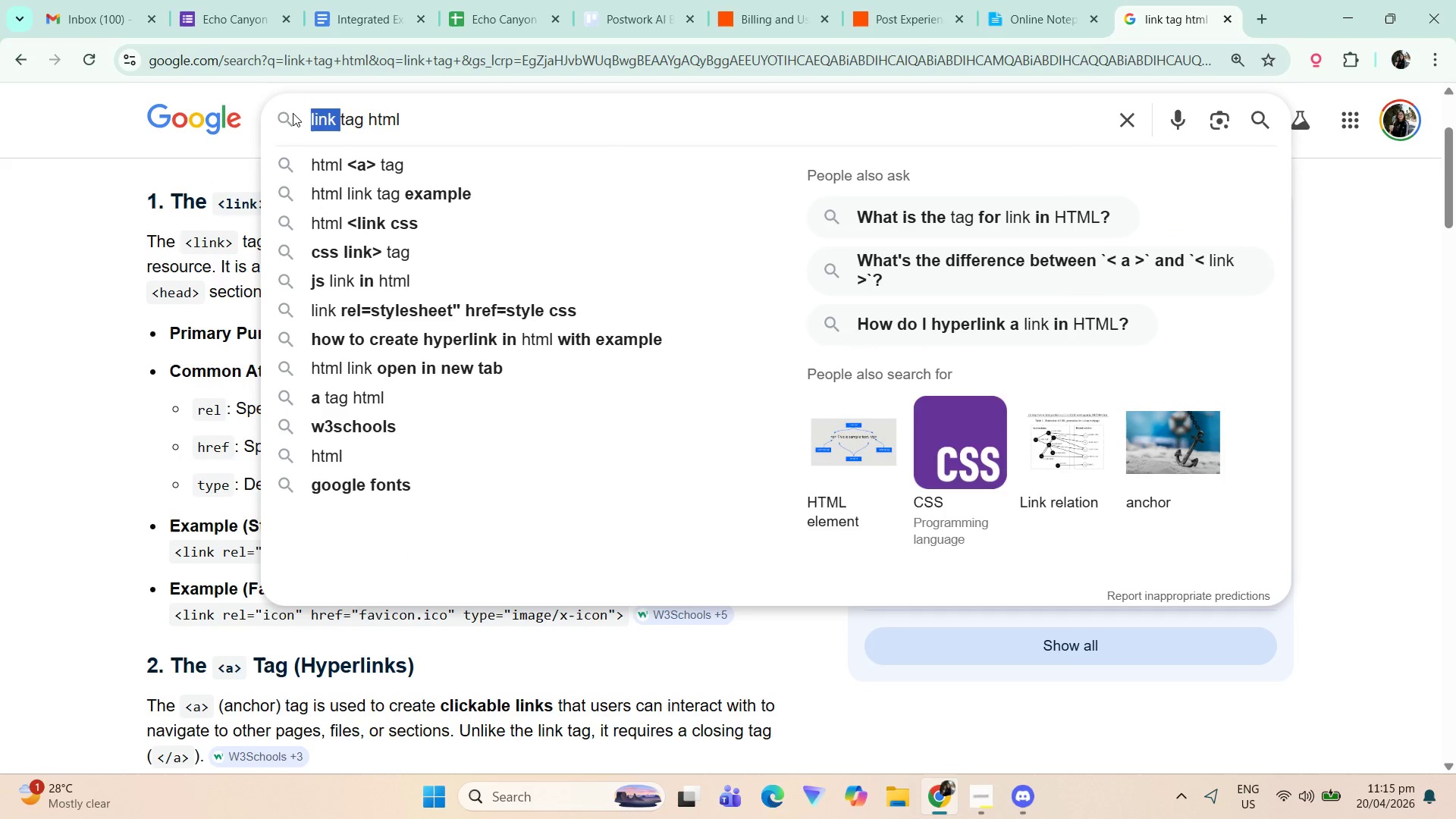 
type(url )
 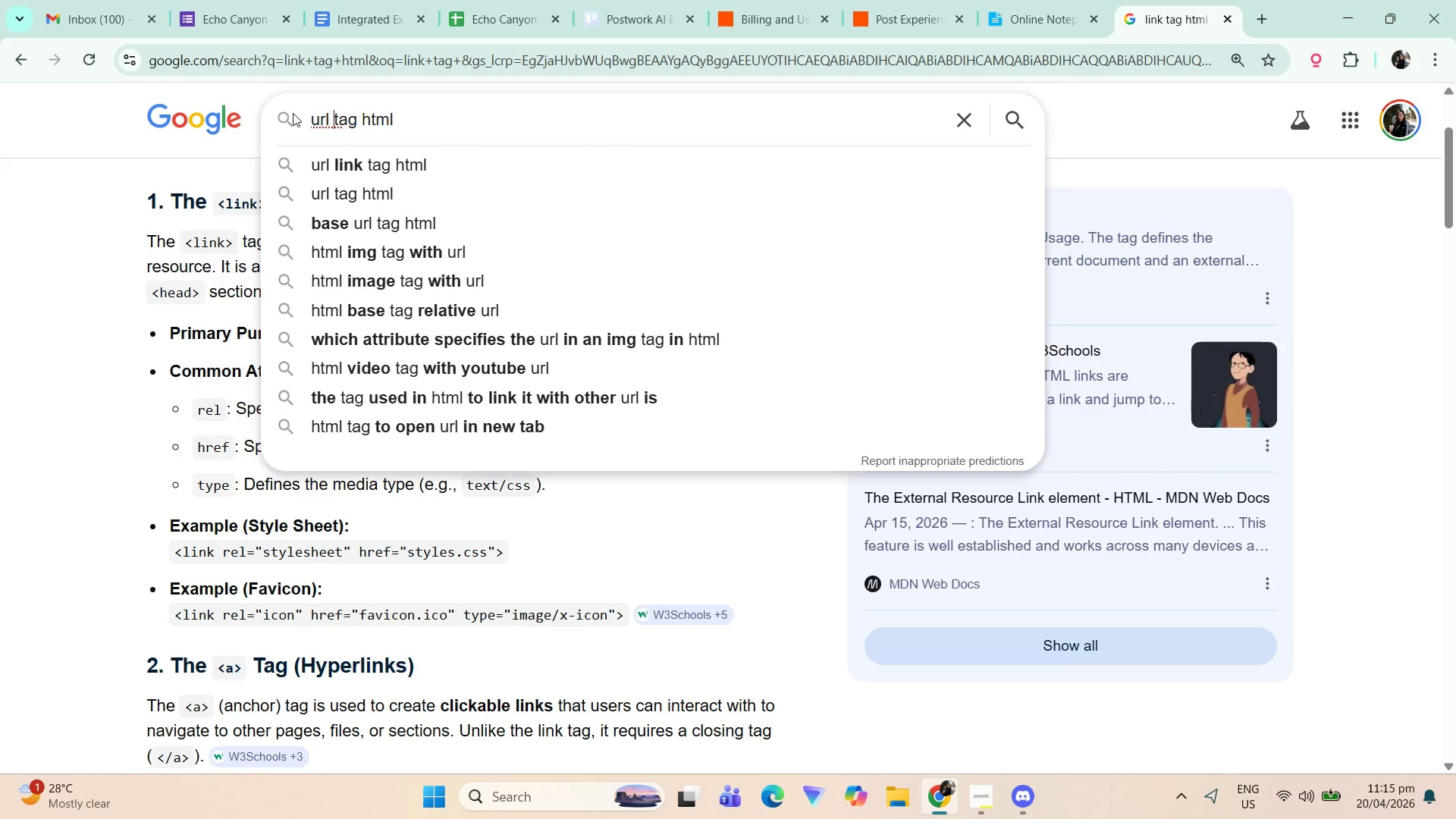 
key(Enter)
 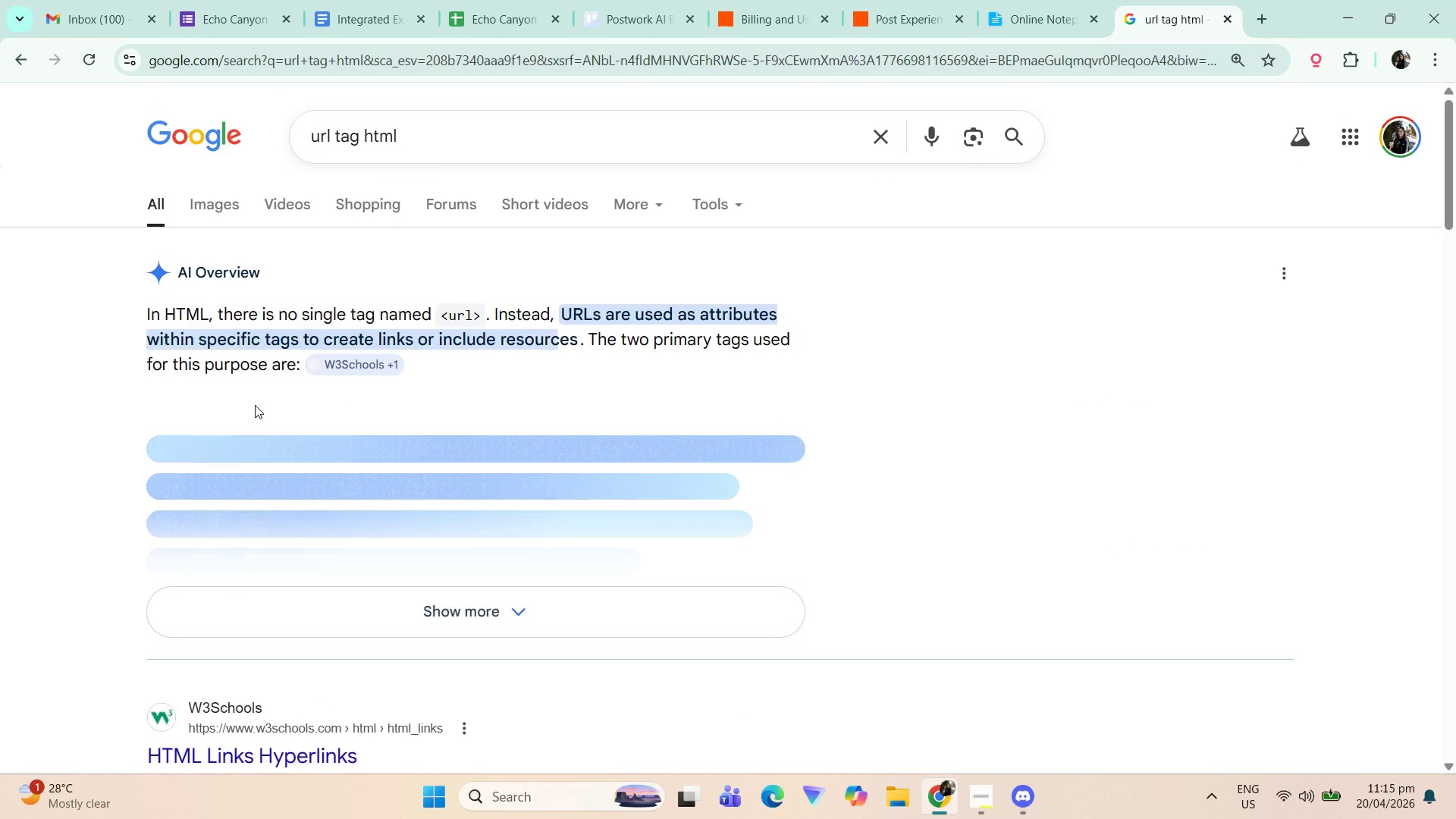 
left_click([317, 612])
 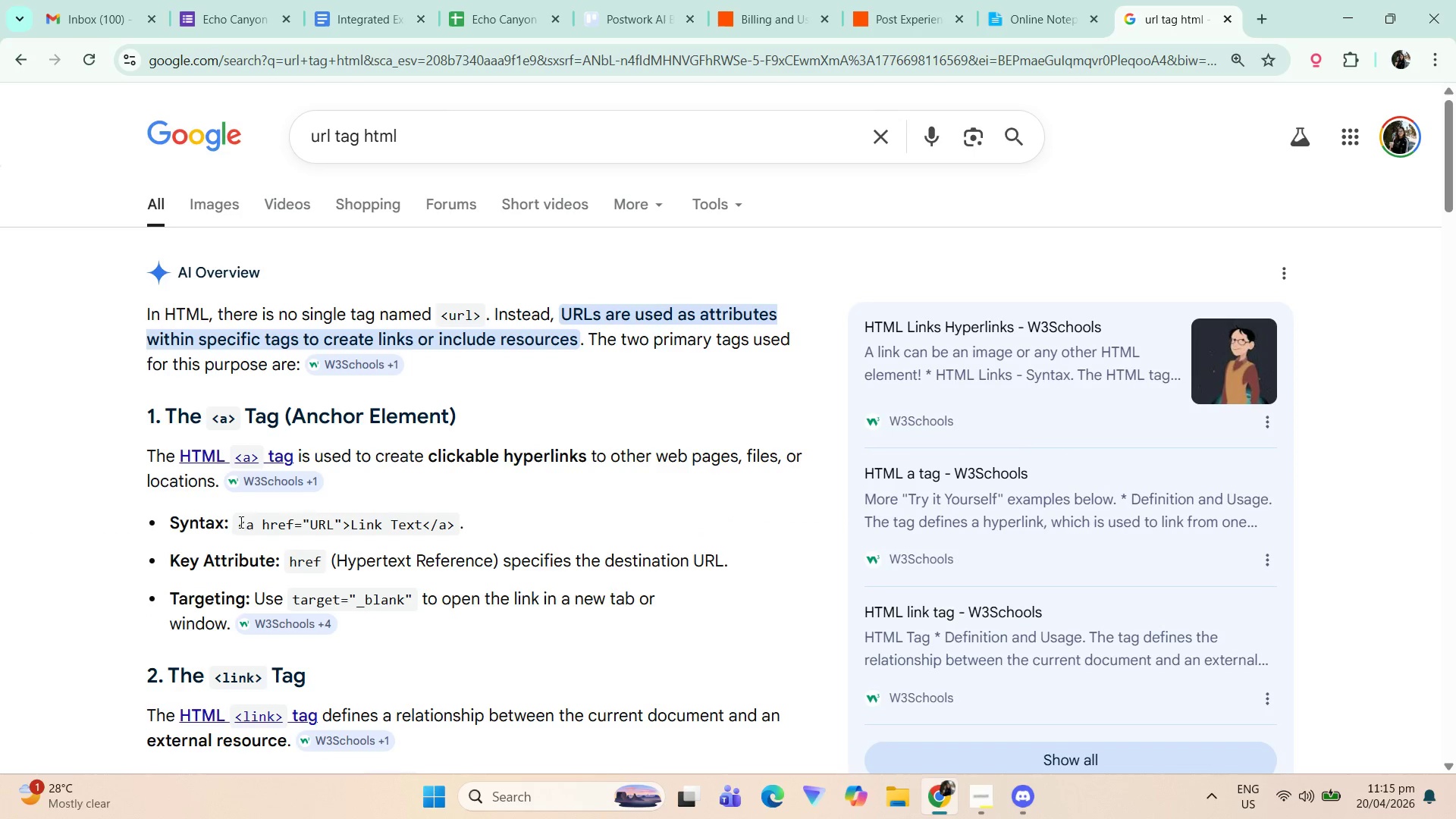 
left_click_drag(start_coordinate=[236, 525], to_coordinate=[453, 524])
 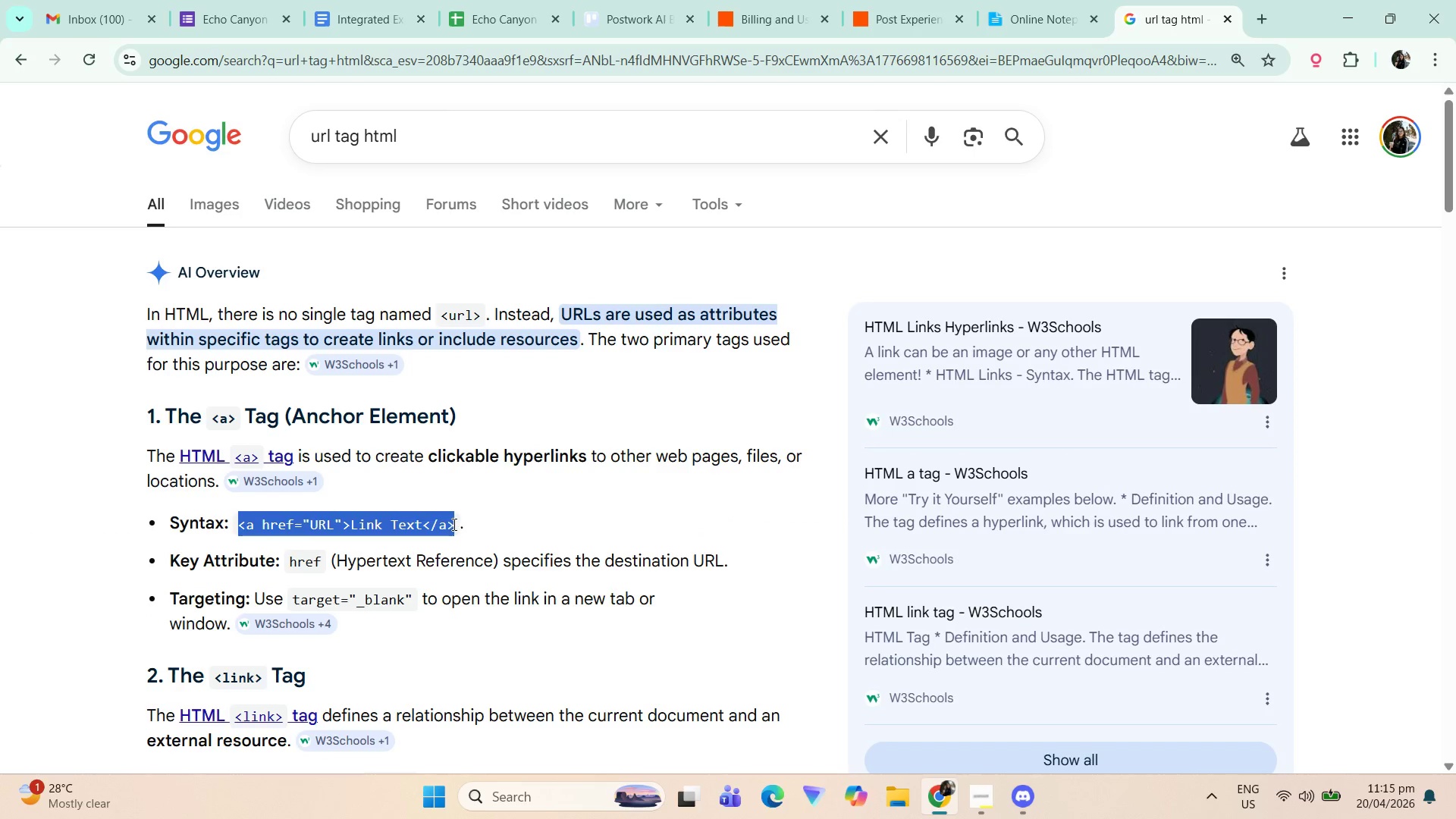 
key(Control+C)
 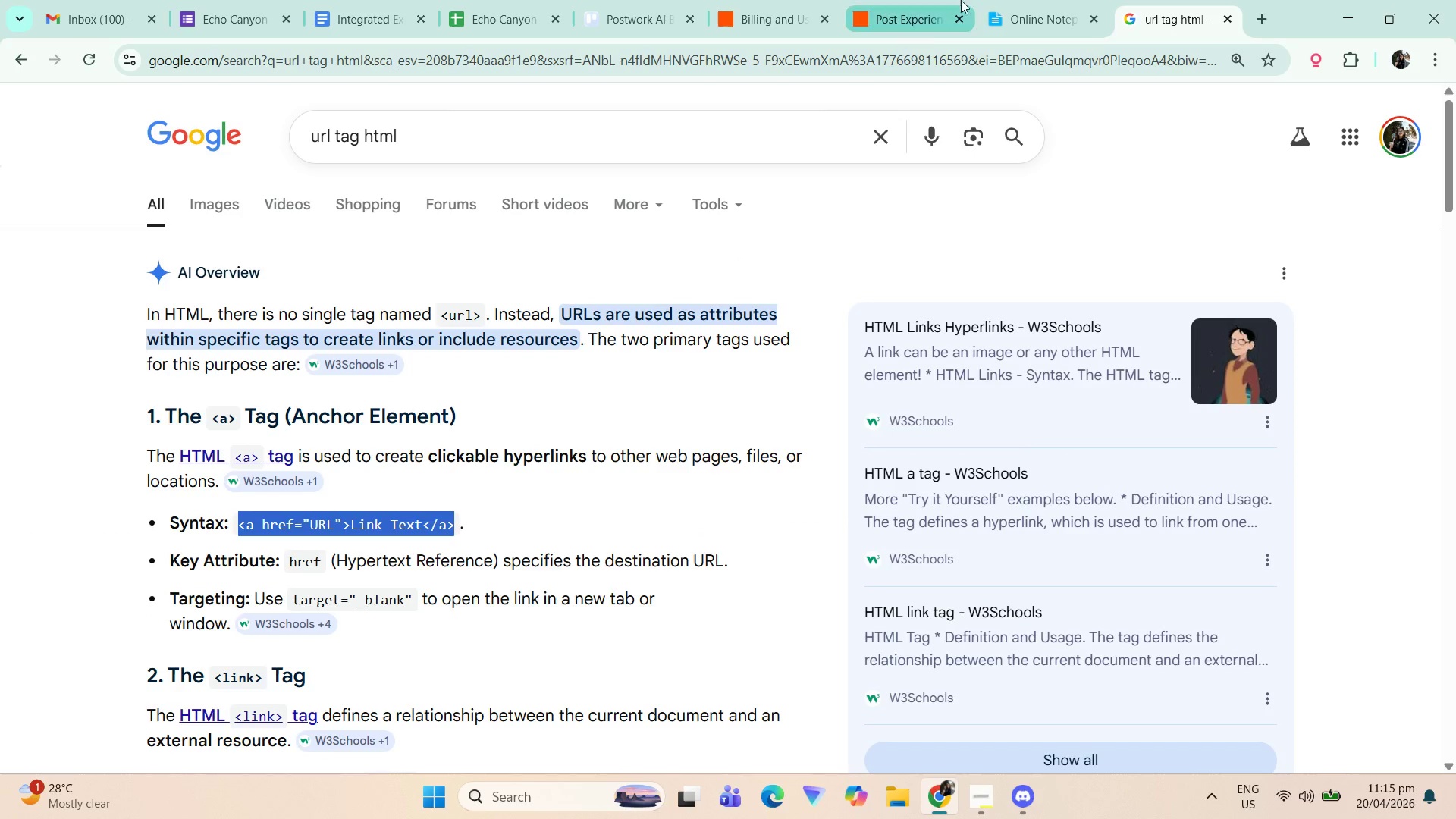 
left_click([1033, 0])
 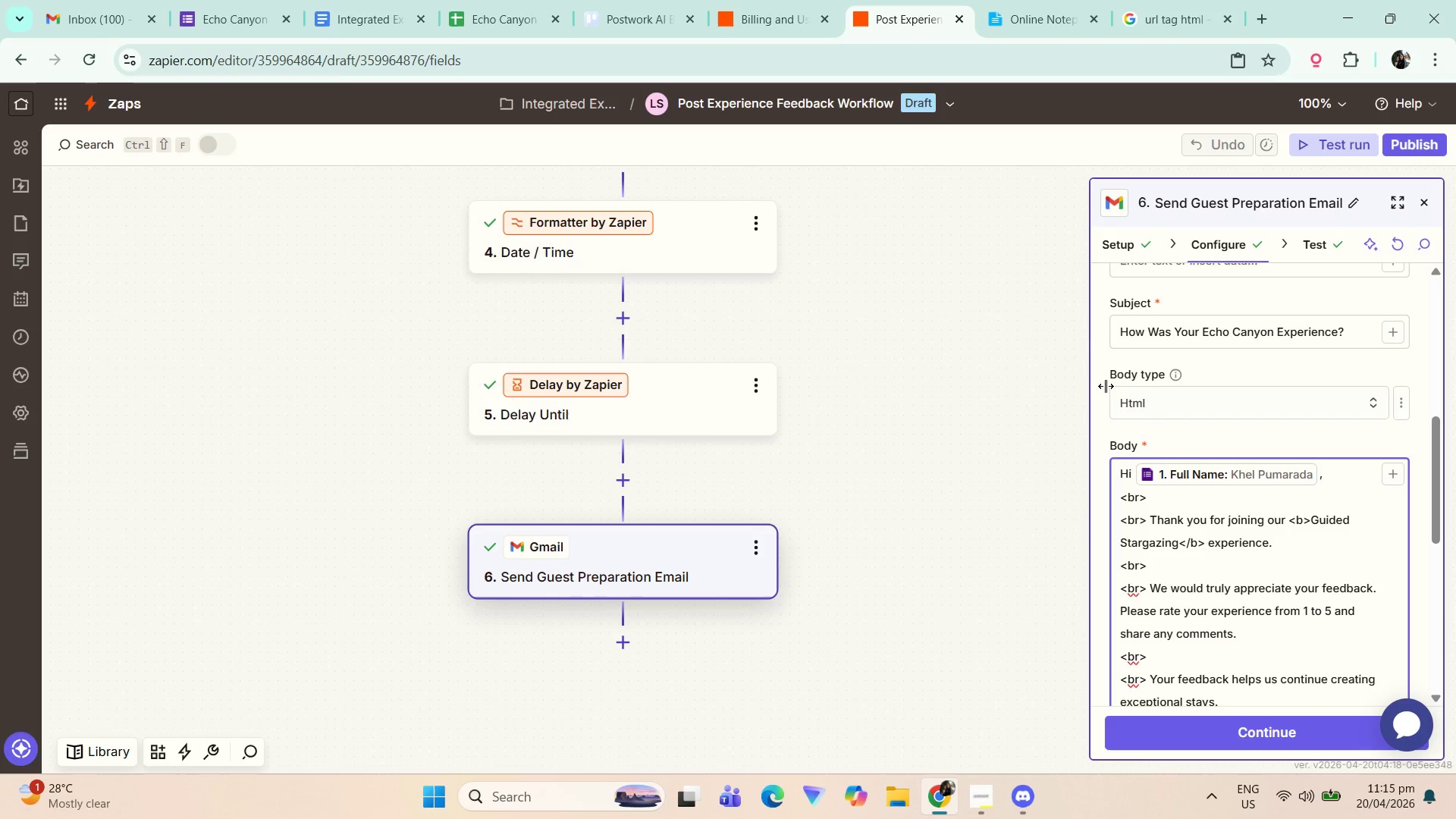 
scroll: coordinate [1344, 576], scroll_direction: down, amount: 2.0
 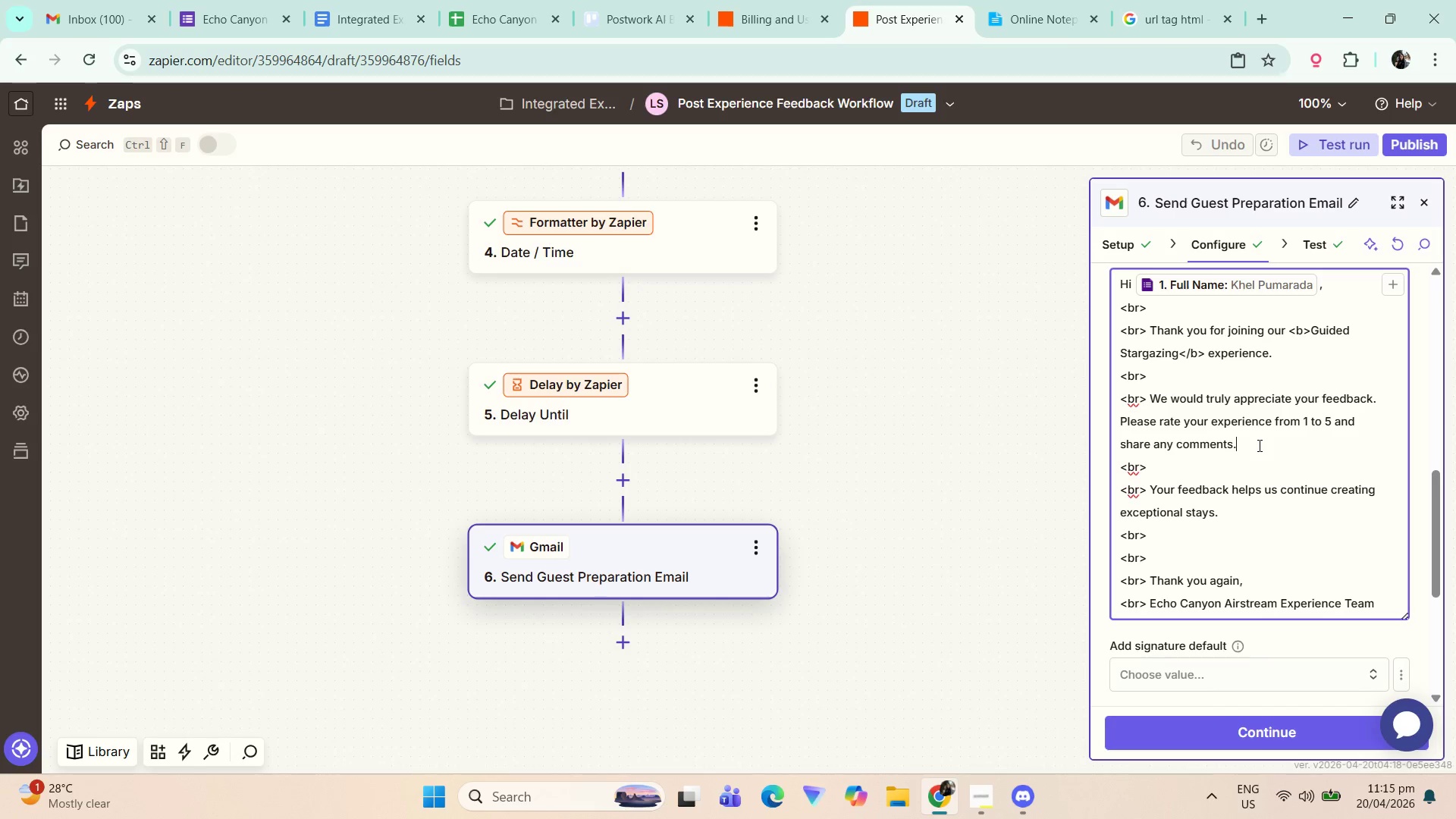 
key(Backspace)
type( from this link.)
 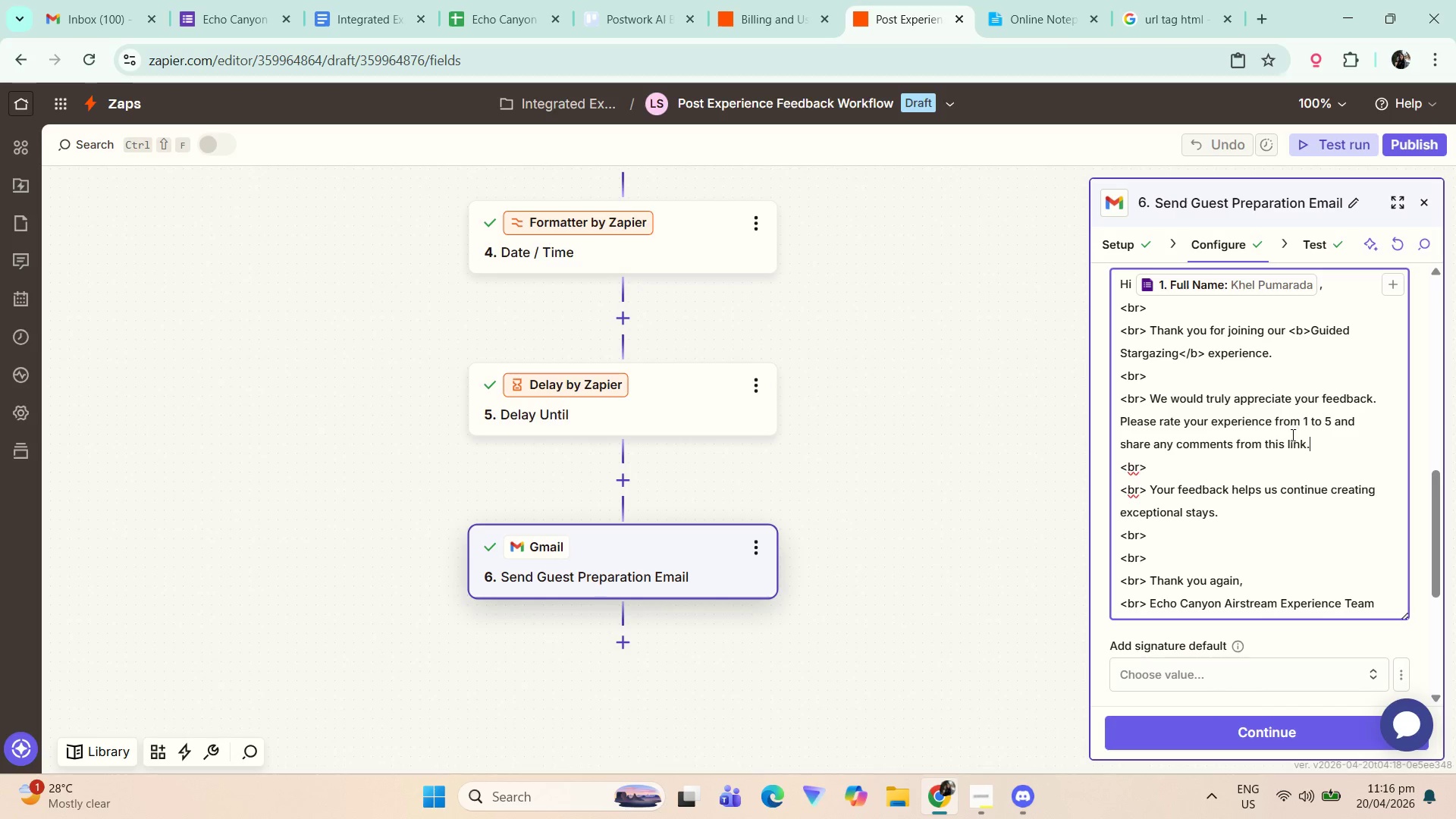 
double_click([1291, 445])
 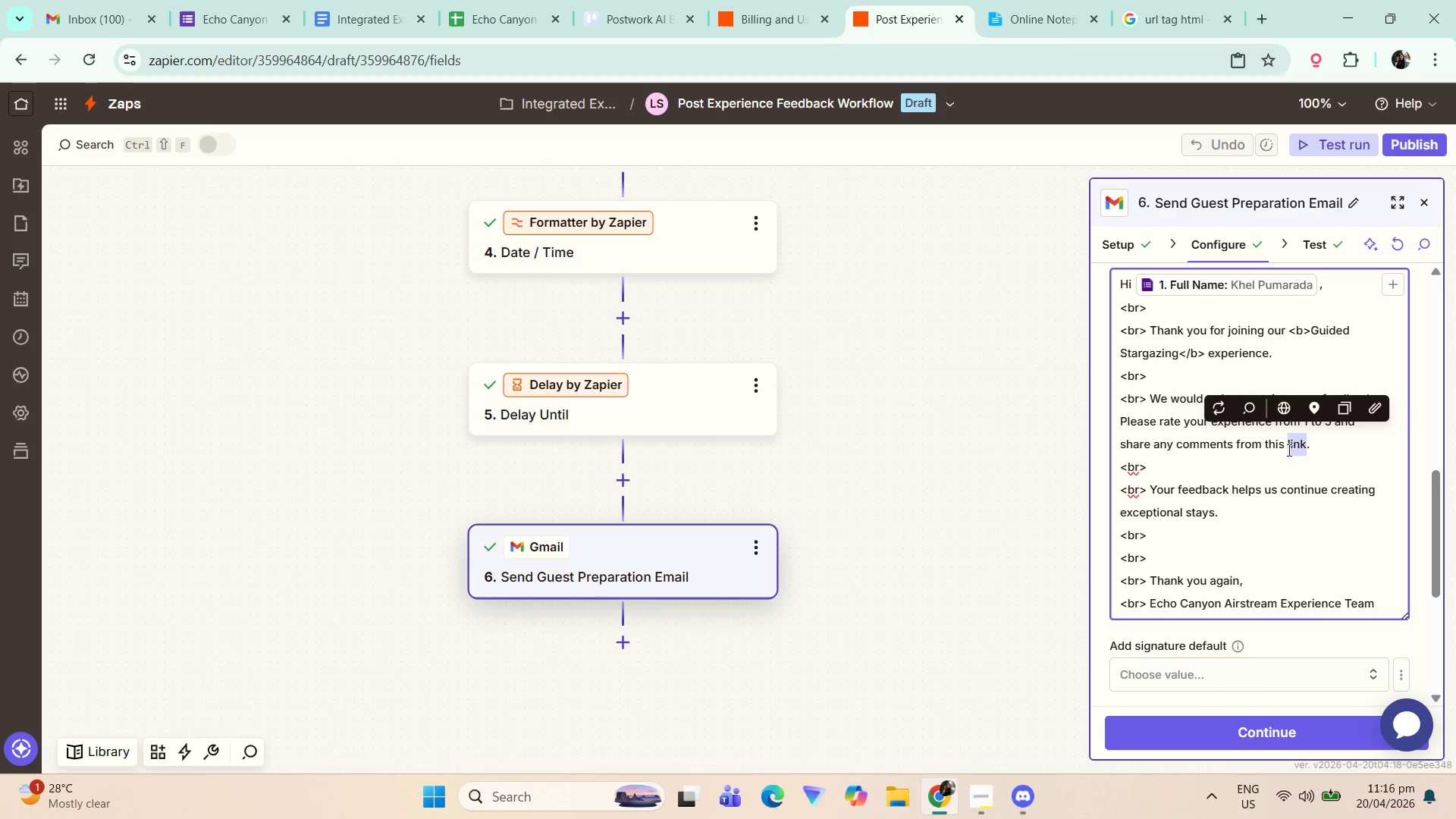 
triple_click([1285, 447])
 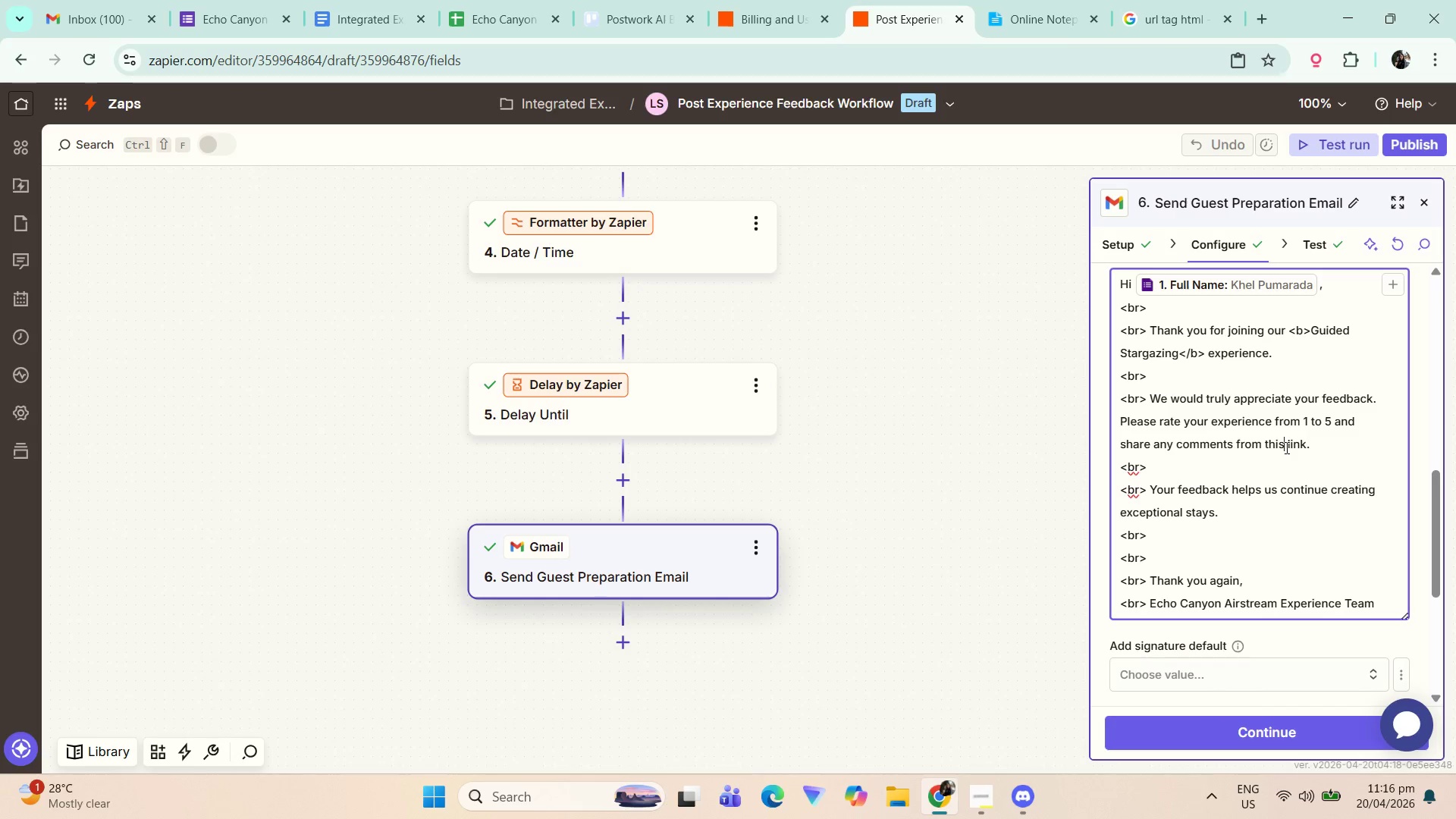 
triple_click([1285, 447])
 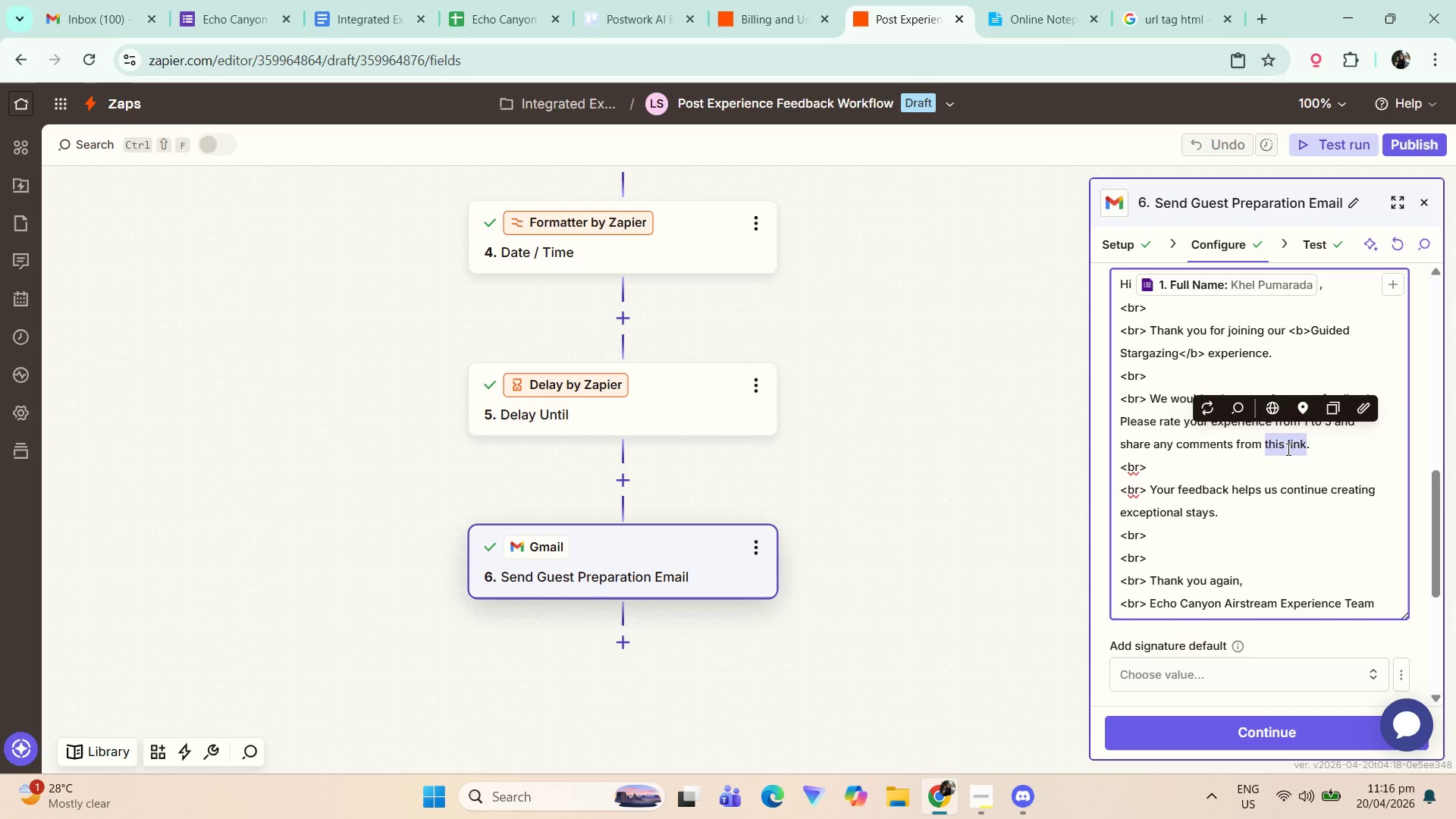 
triple_click([1288, 447])
 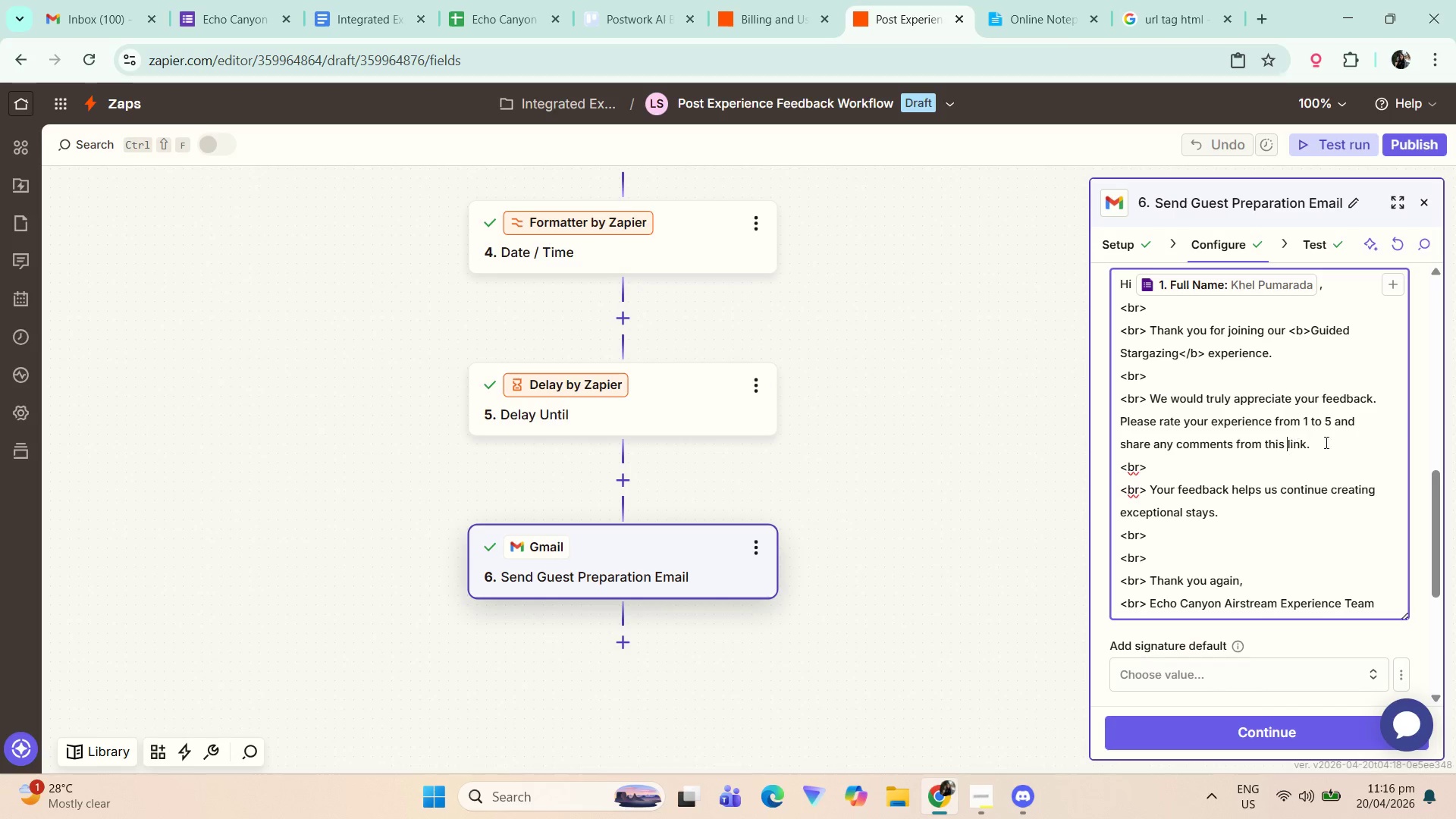 
key(Control+V)
 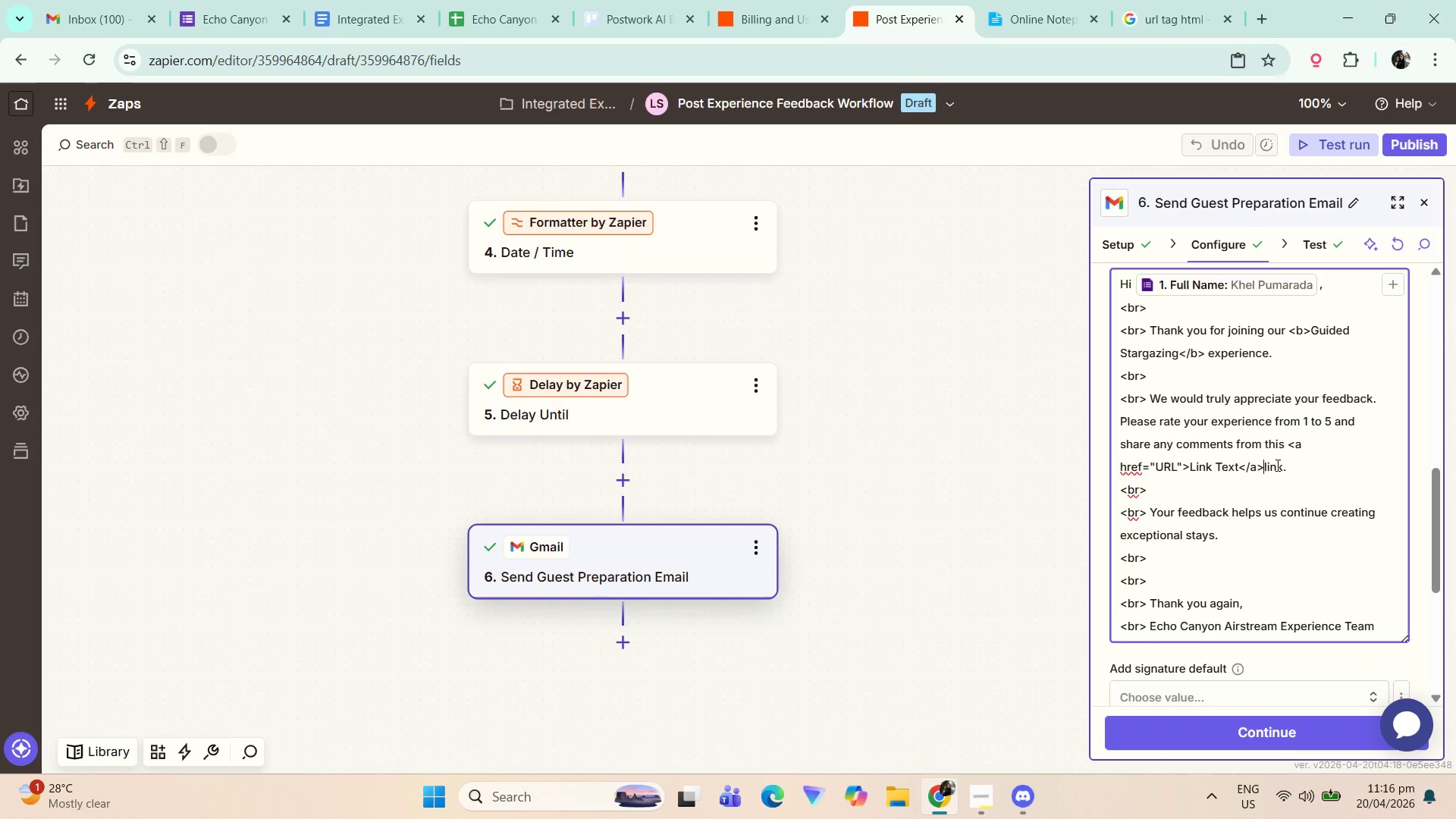 
left_click_drag(start_coordinate=[1283, 468], to_coordinate=[1263, 461])
 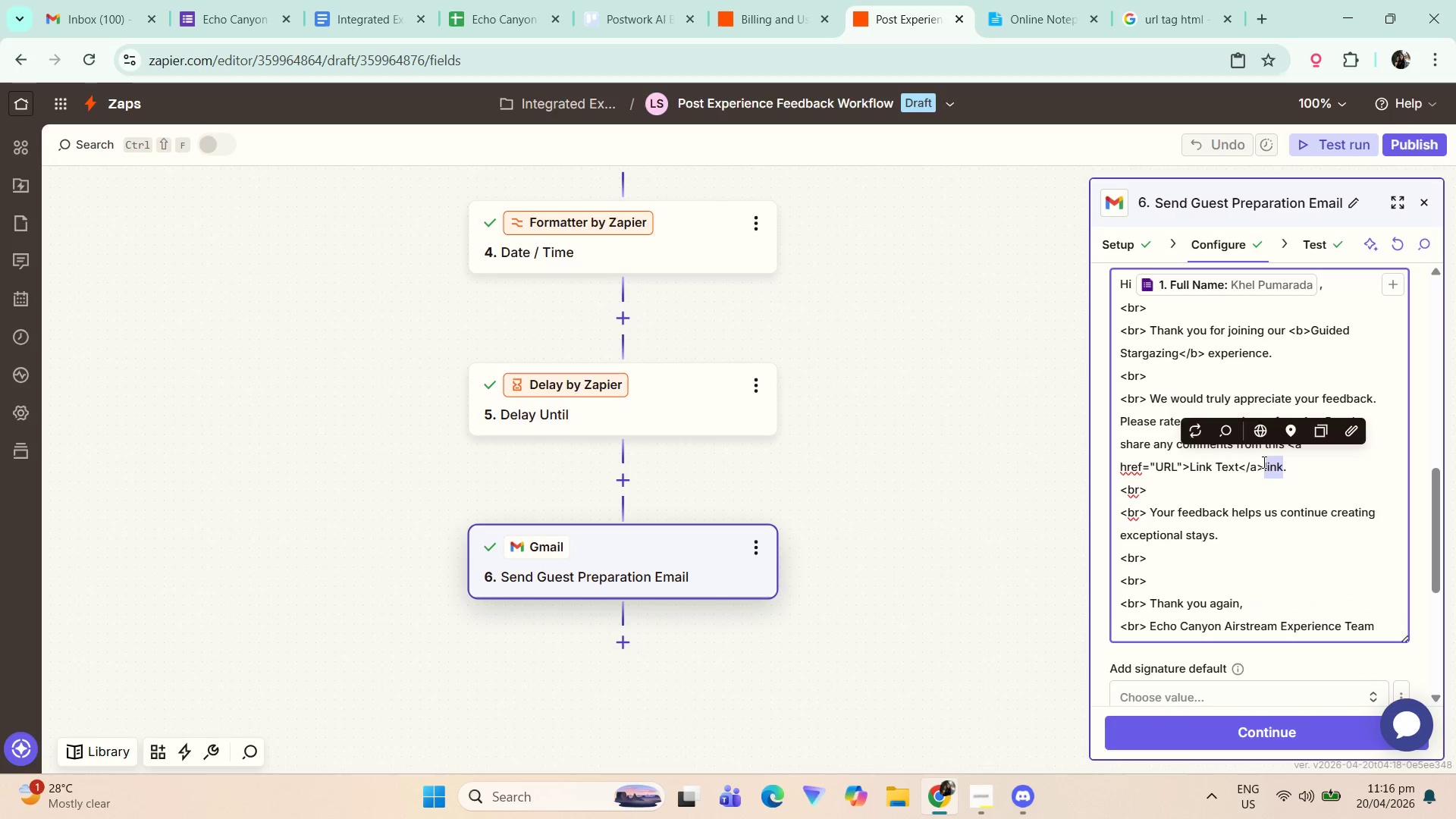 
key(Control+X)
 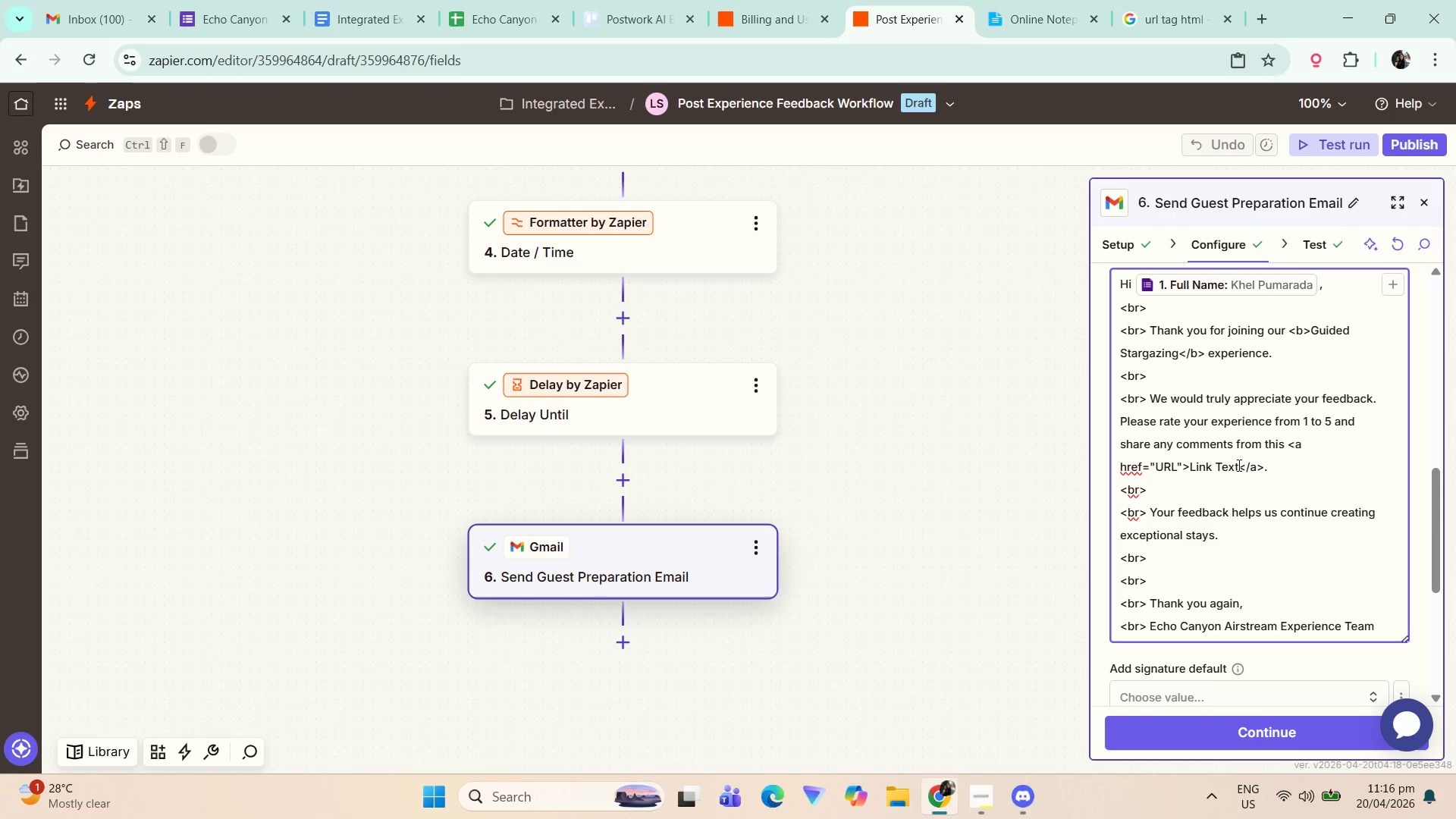 
left_click_drag(start_coordinate=[1238, 468], to_coordinate=[1191, 465])
 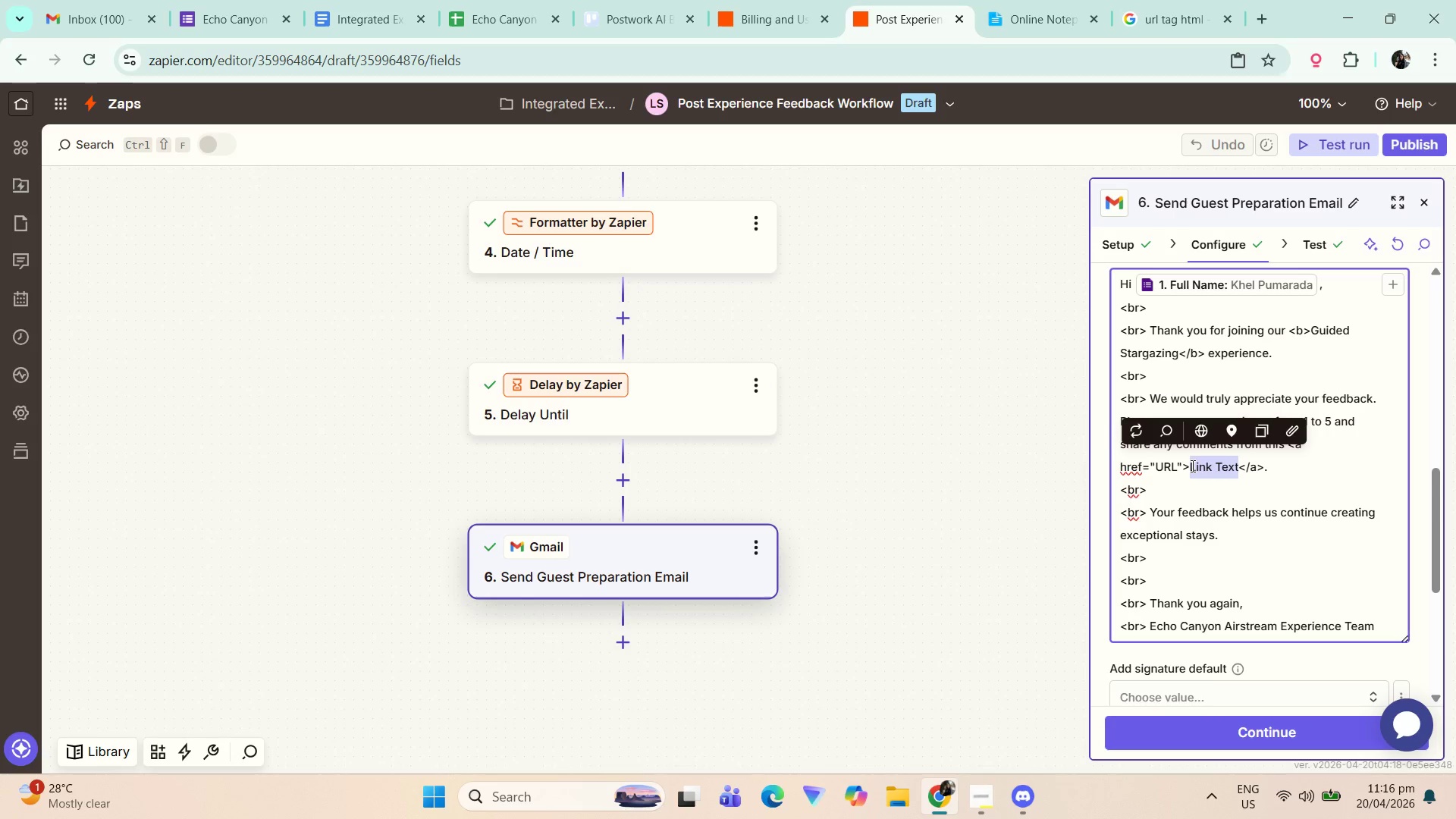 
key(Control+V)
 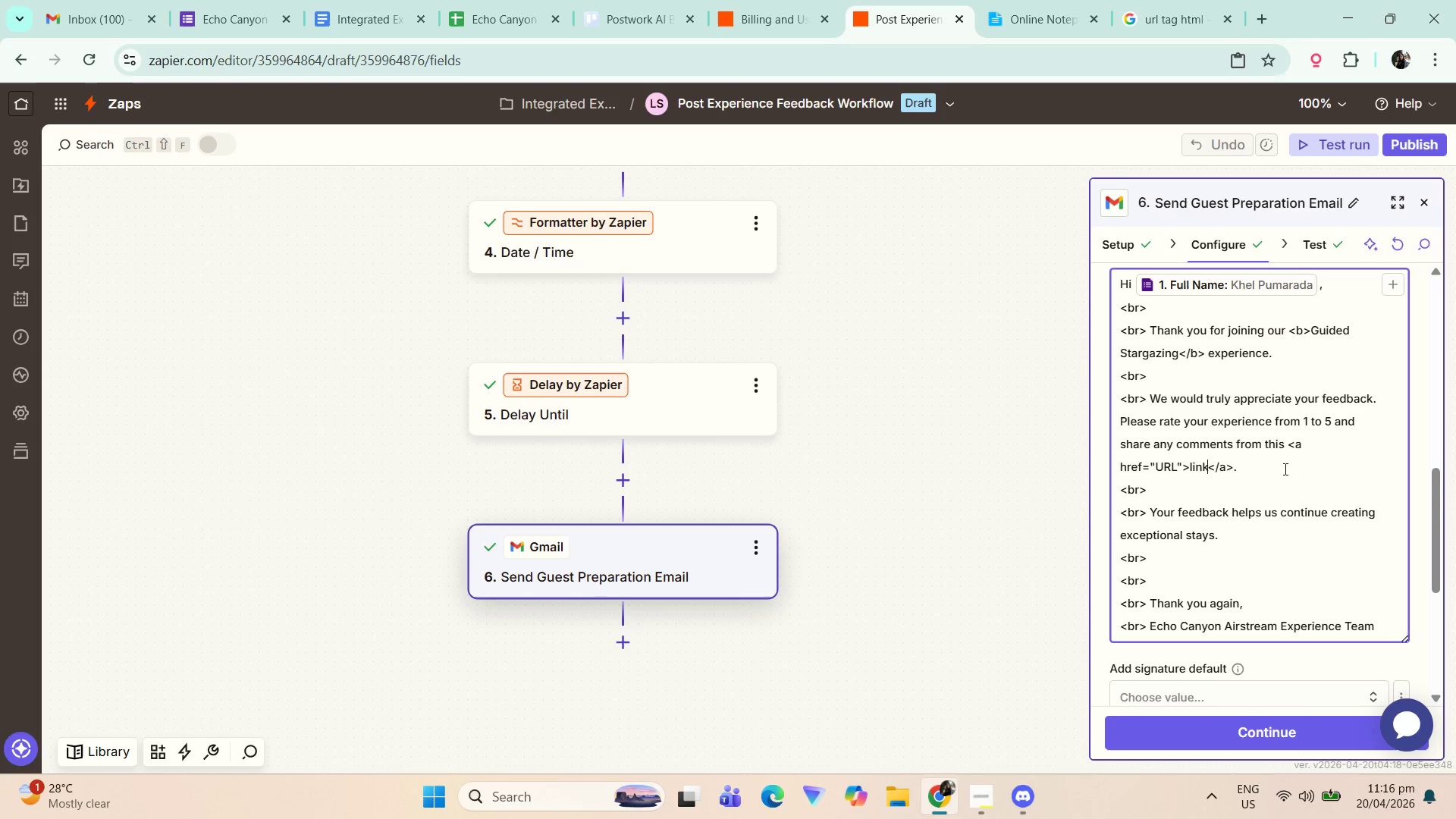 
left_click([1287, 466])
 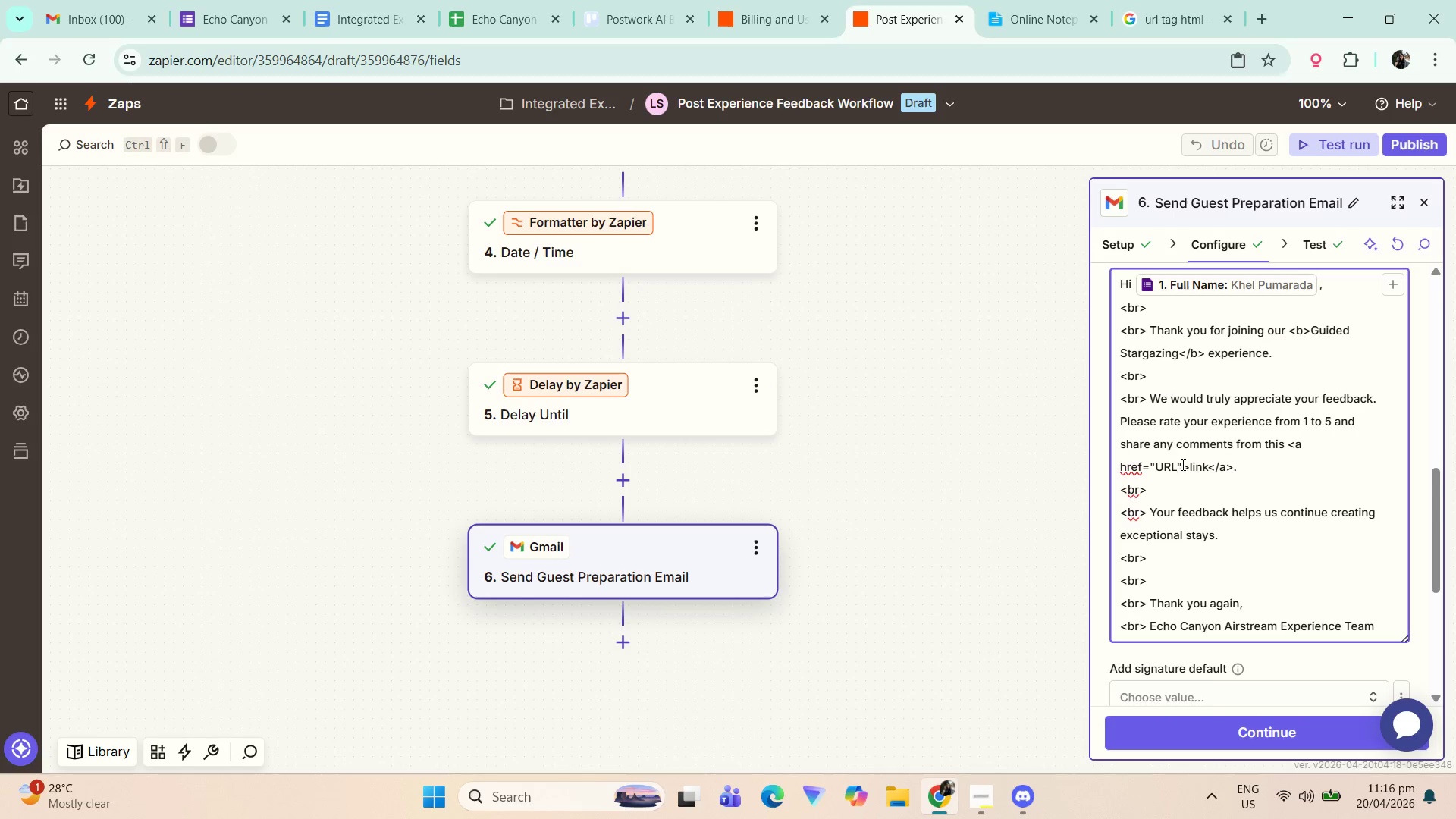 
left_click_drag(start_coordinate=[1176, 468], to_coordinate=[1156, 464])
 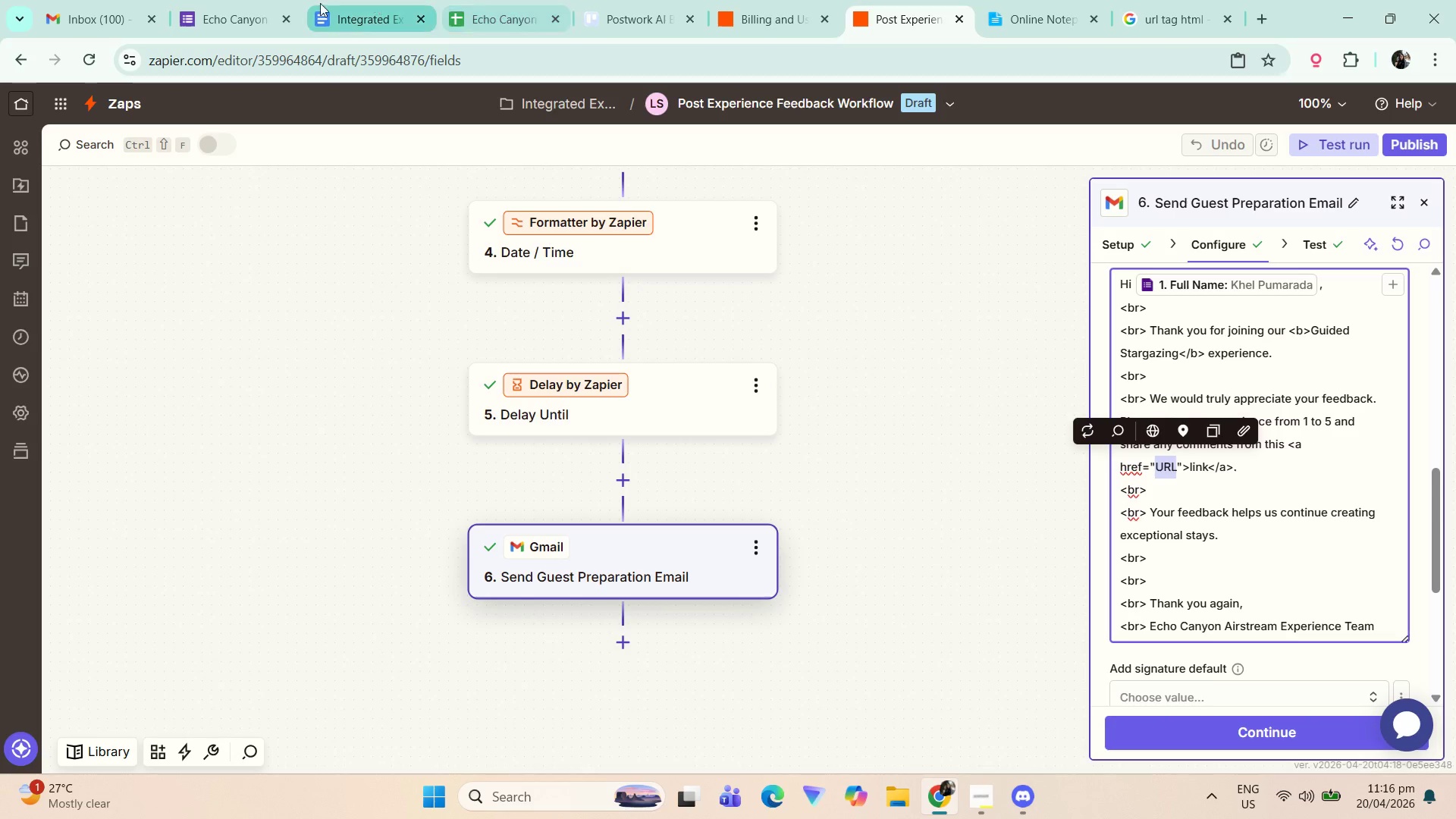 
left_click([177, 0])
 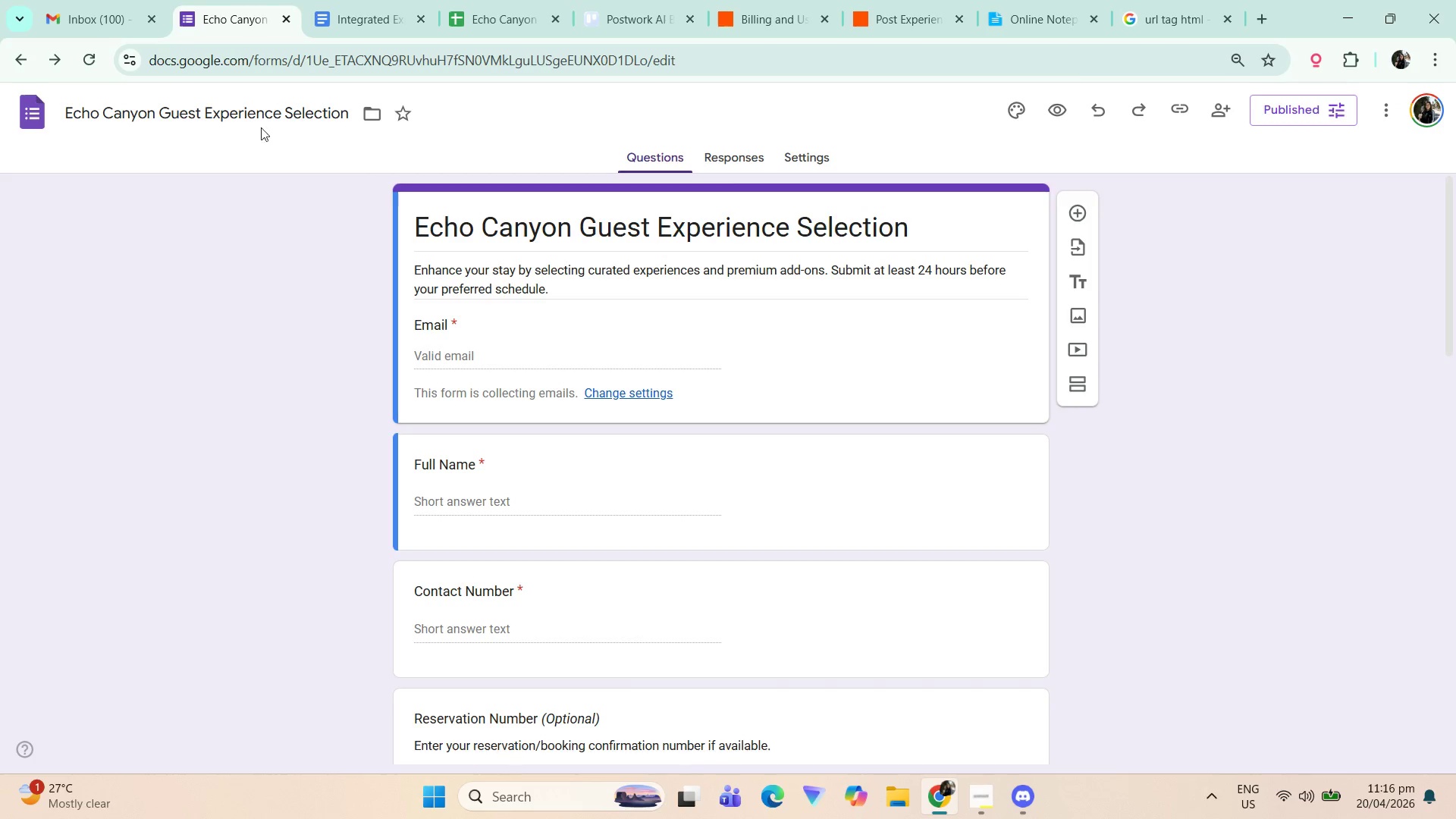 
scroll: coordinate [293, 249], scroll_direction: up, amount: 2.0
 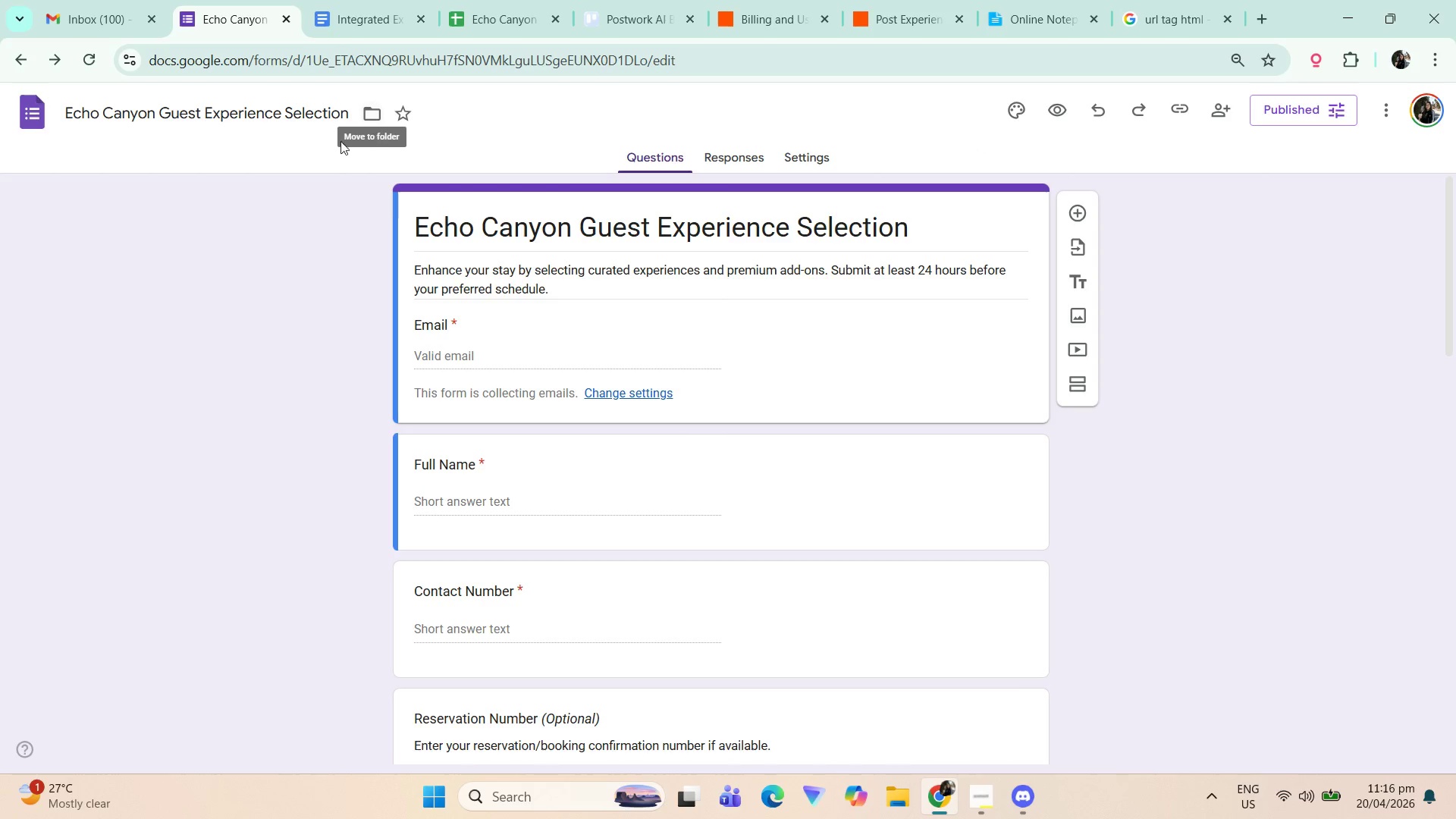 
double_click([107, 0])
 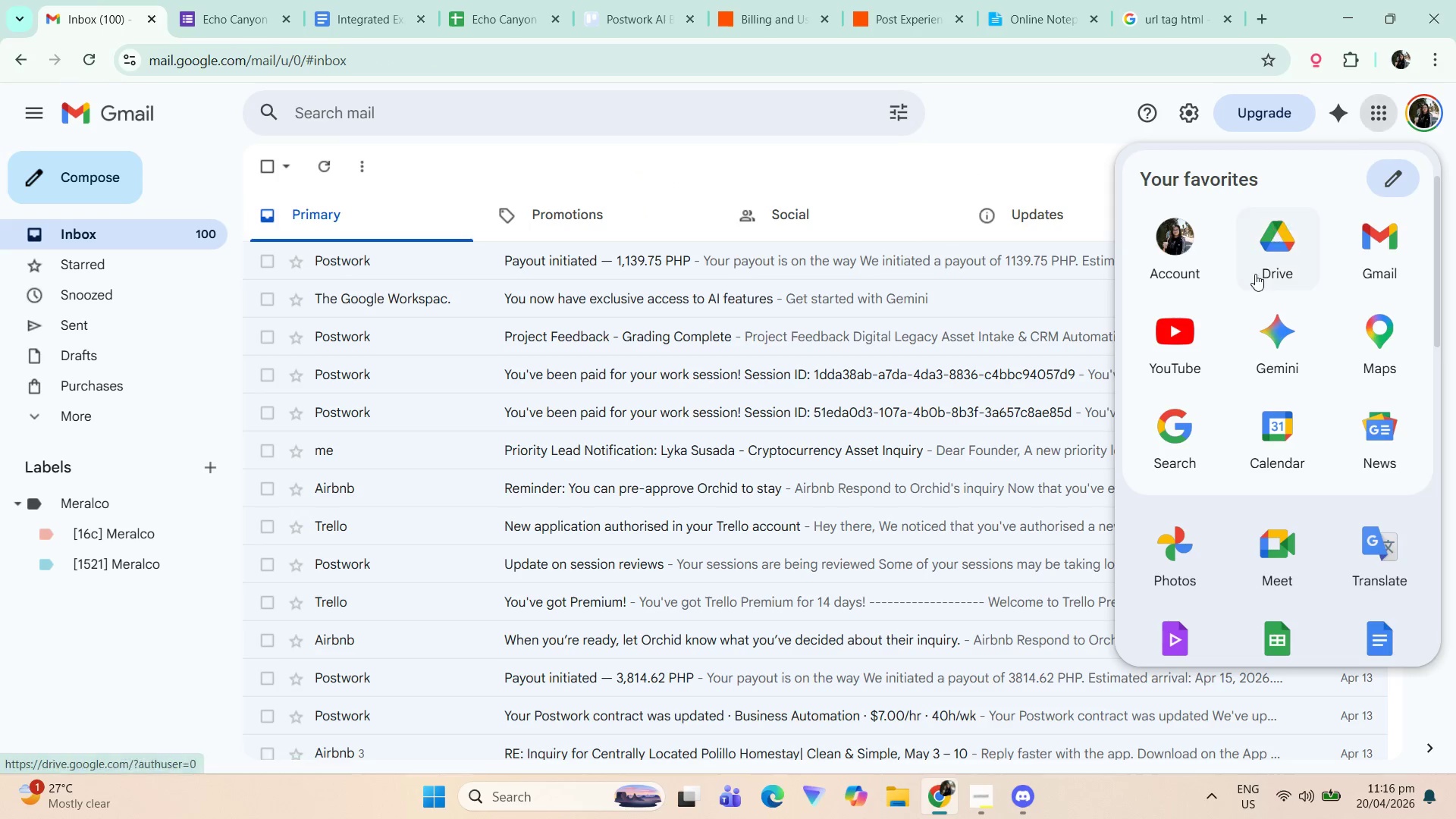 
scroll: coordinate [1292, 561], scroll_direction: down, amount: 7.0
 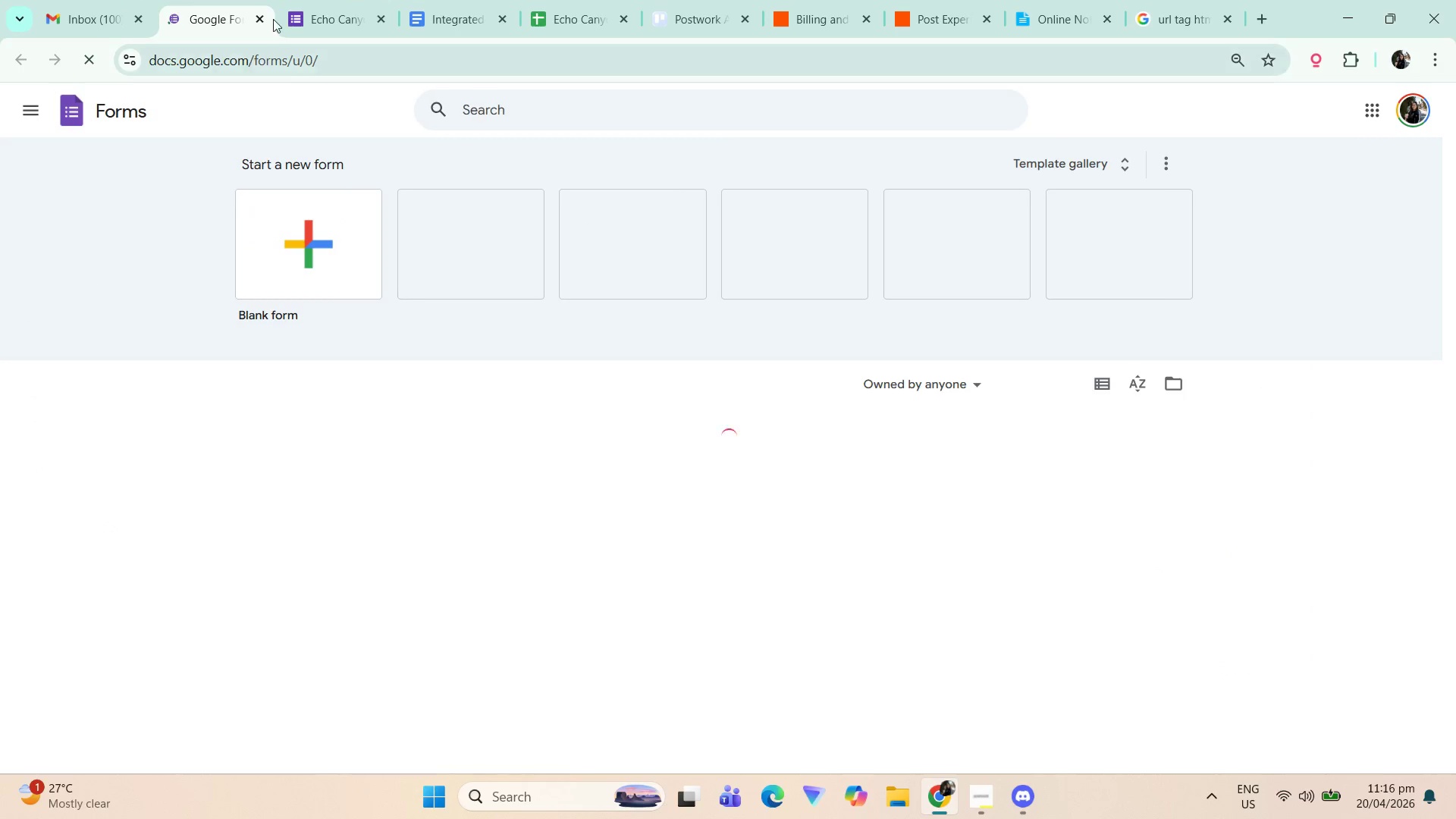 
left_click([334, 17])
 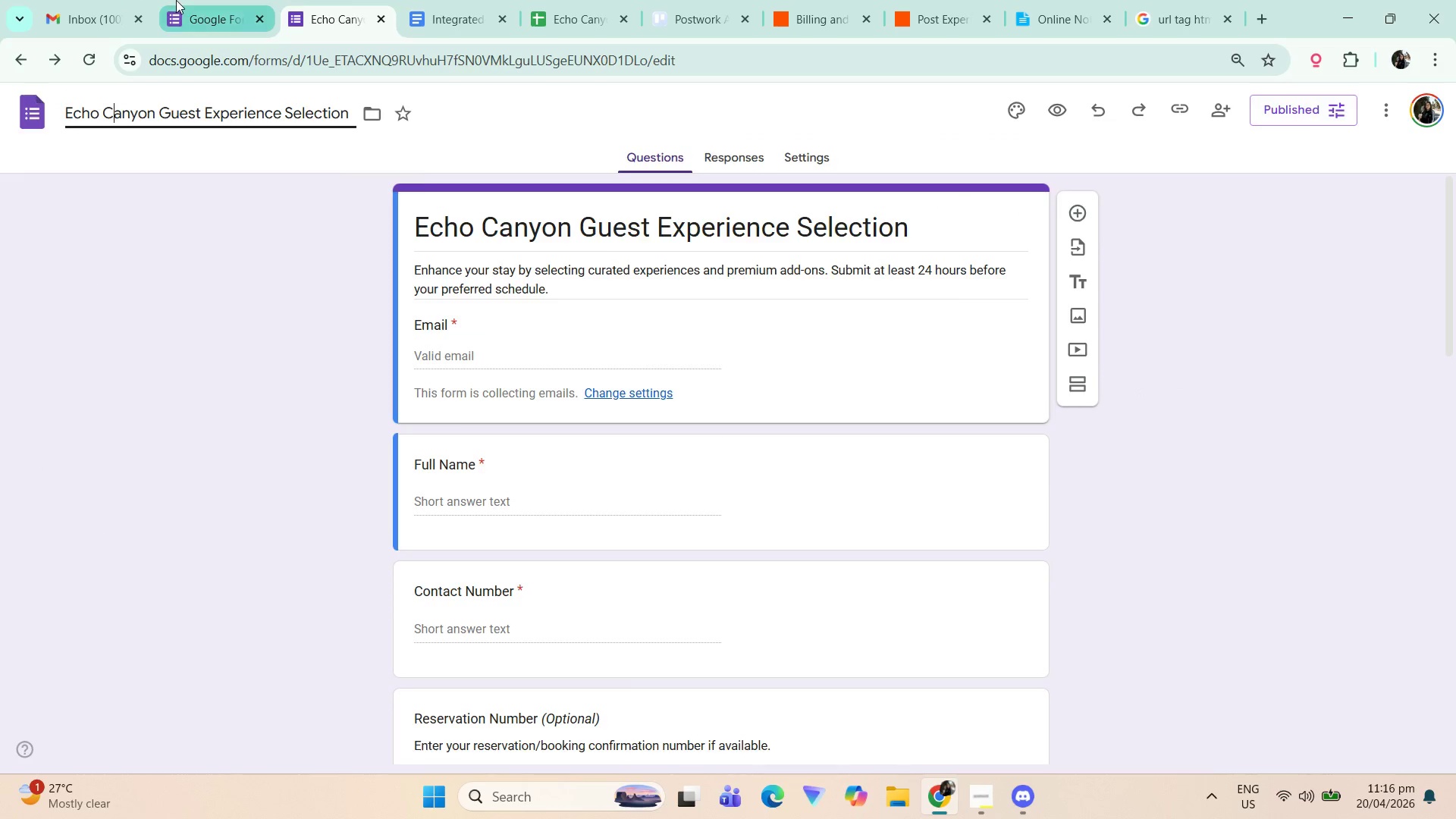 
left_click([338, 231])
 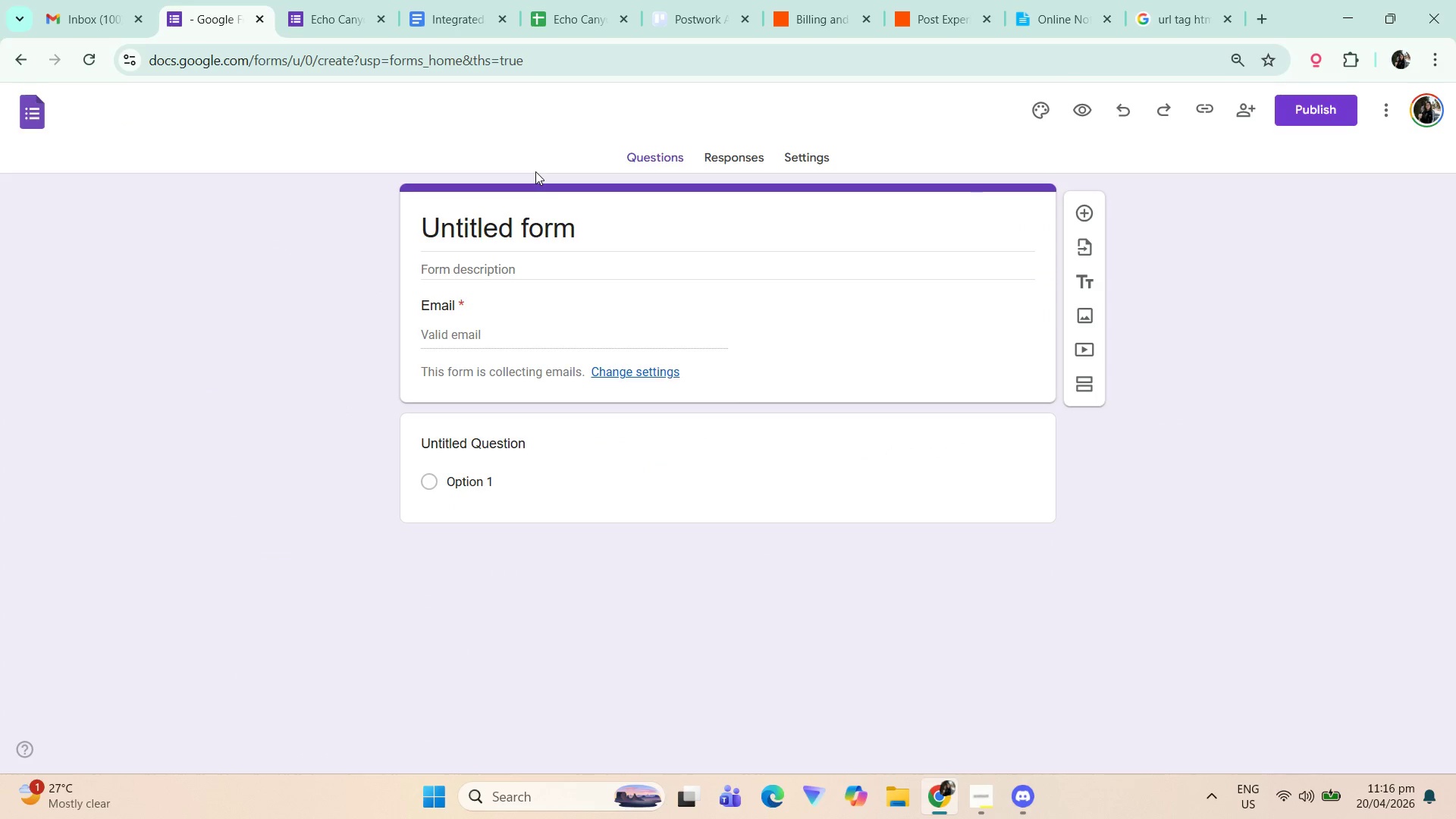 
scroll: coordinate [535, 171], scroll_direction: down, amount: 1.0
 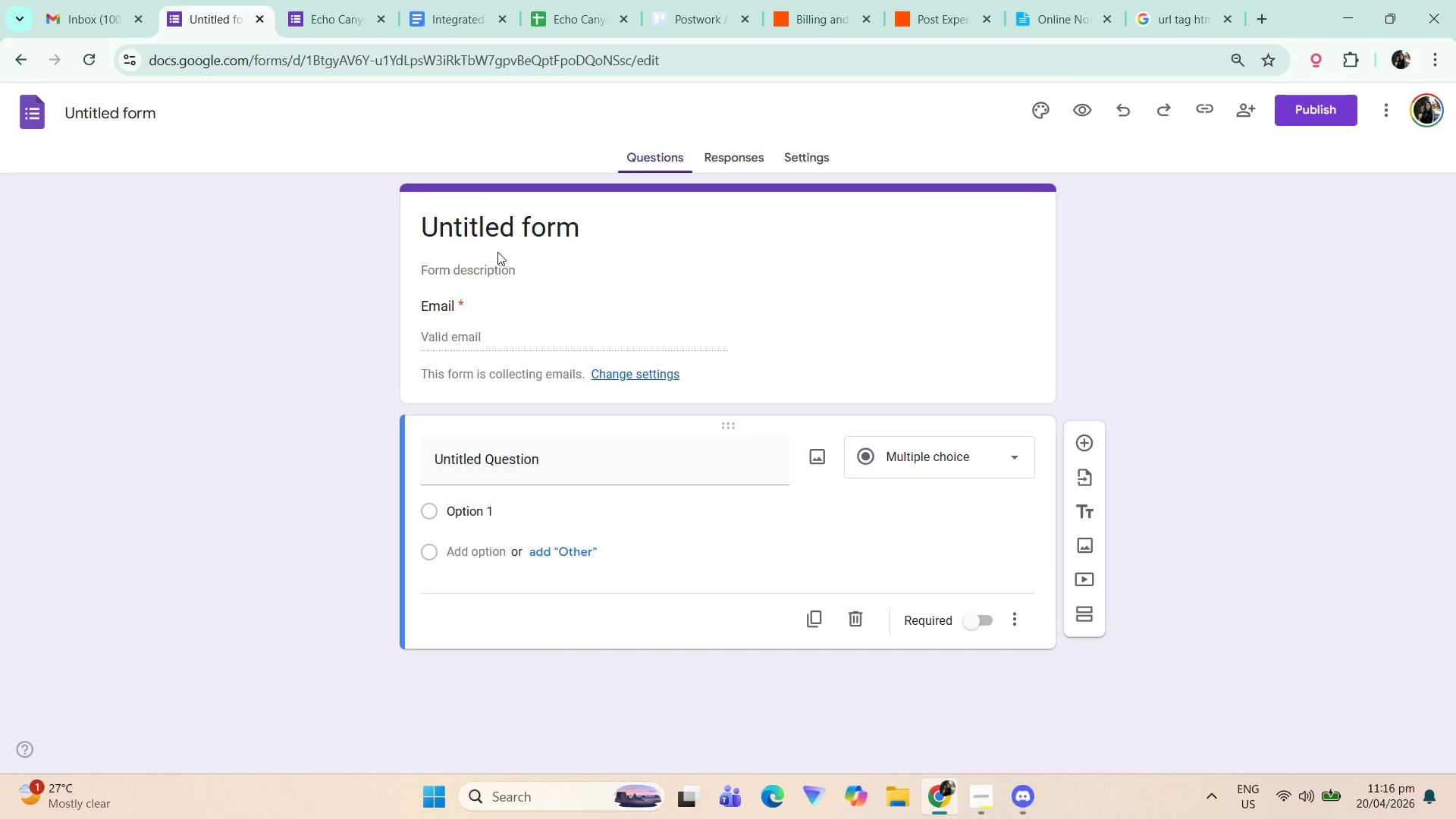 
left_click([497, 230])
 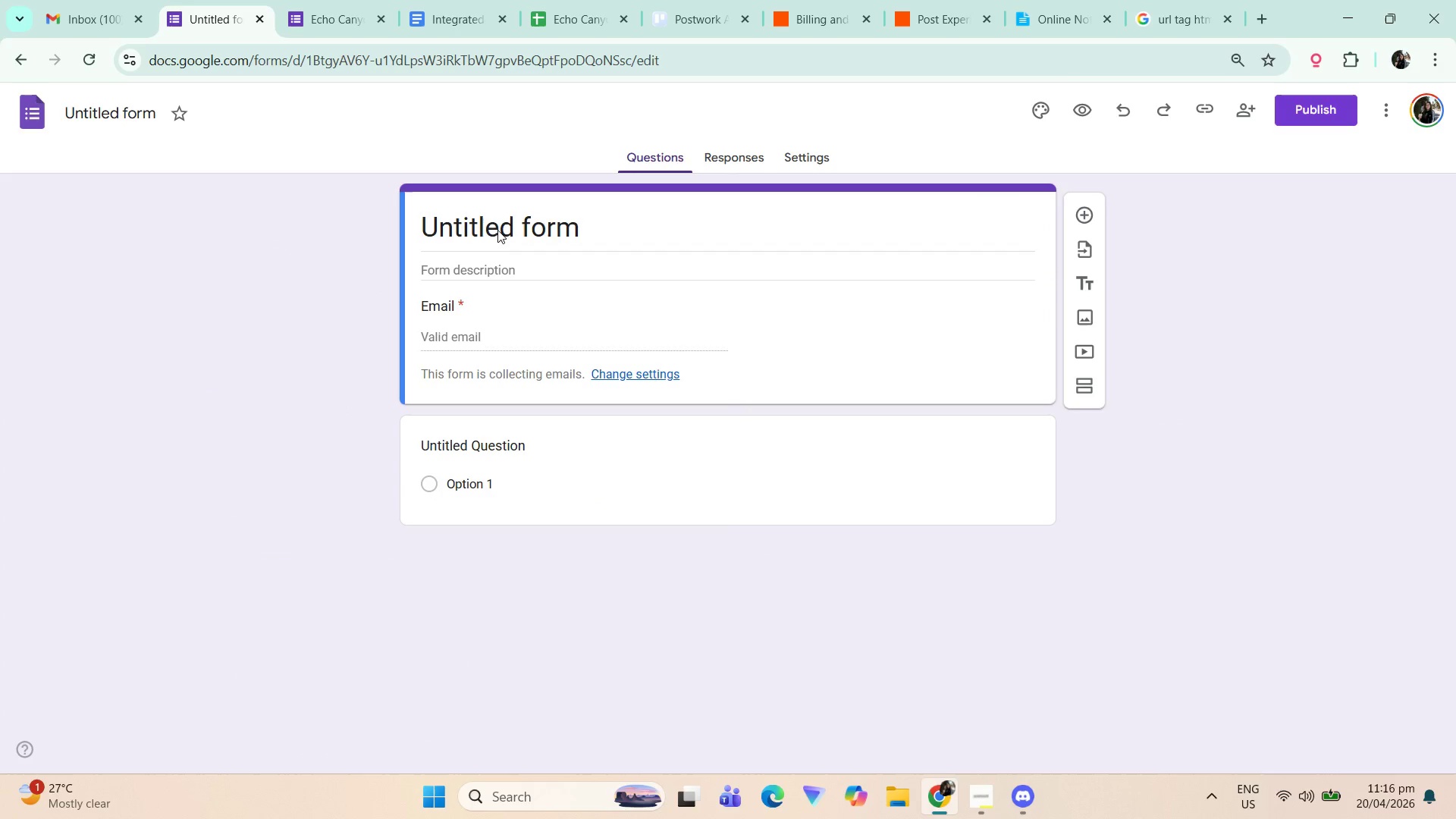 
key(Control+ControlLeft)
 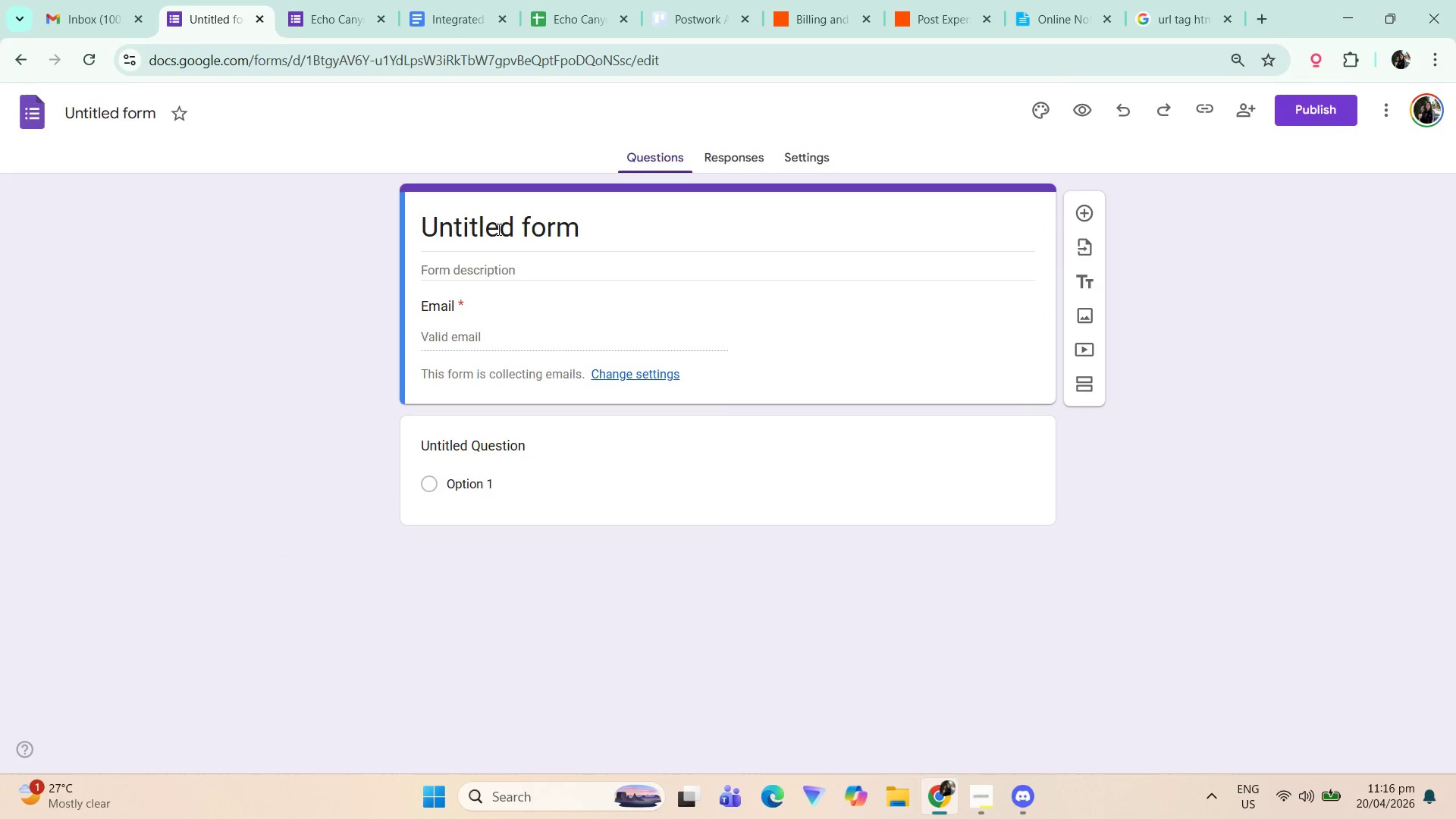 
left_click([497, 229])
 